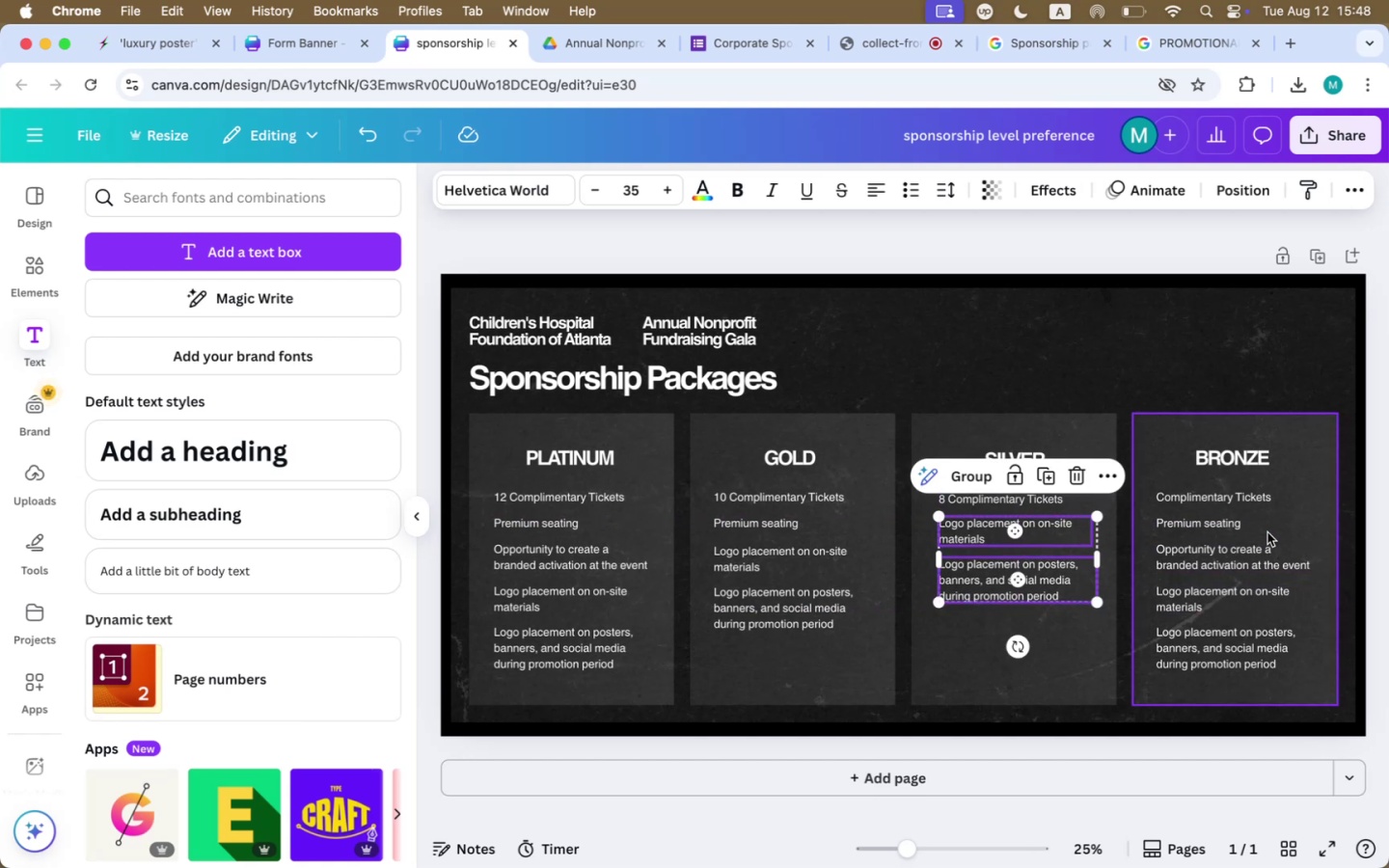 
left_click([1222, 523])
 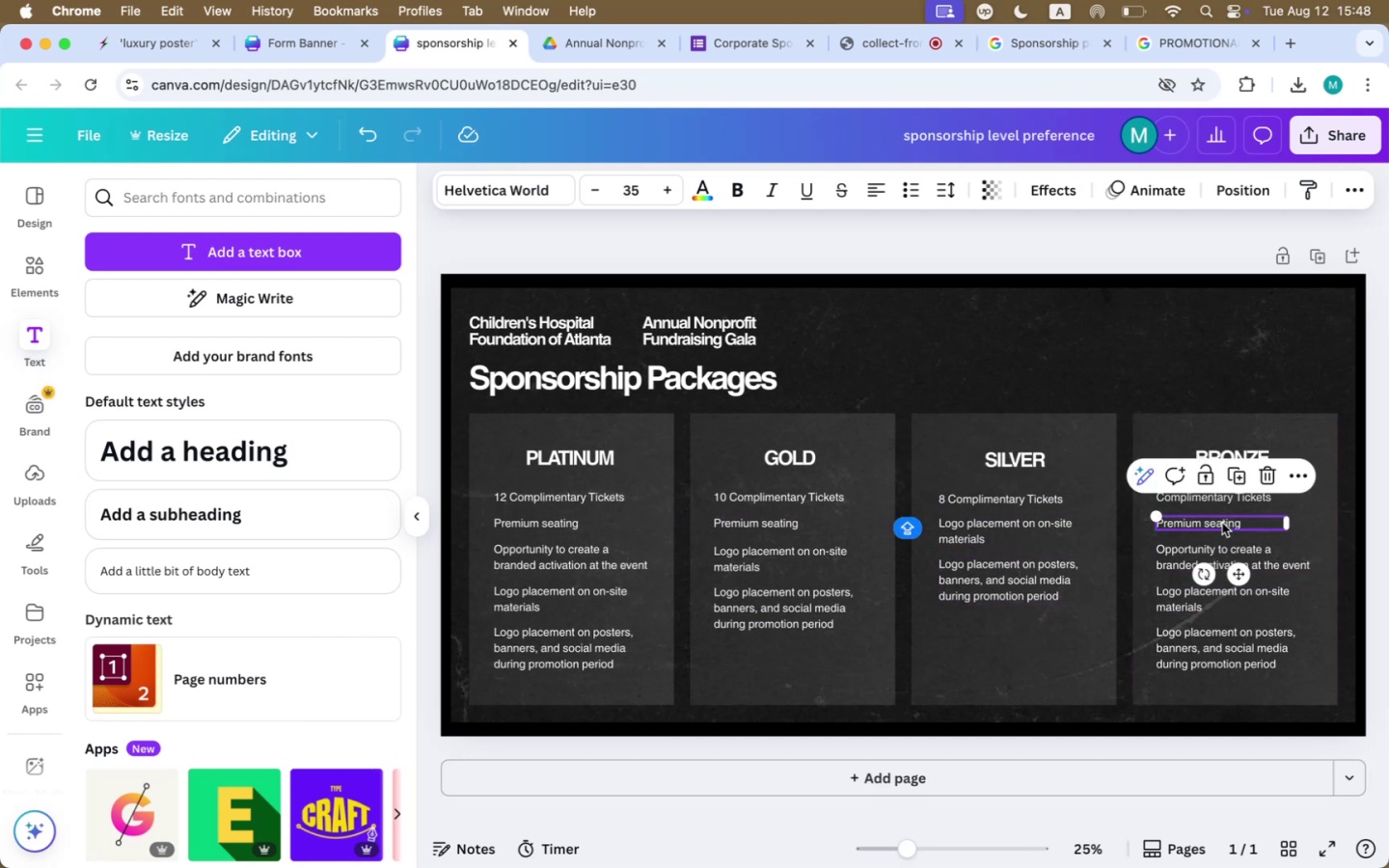 
key(Backspace)
 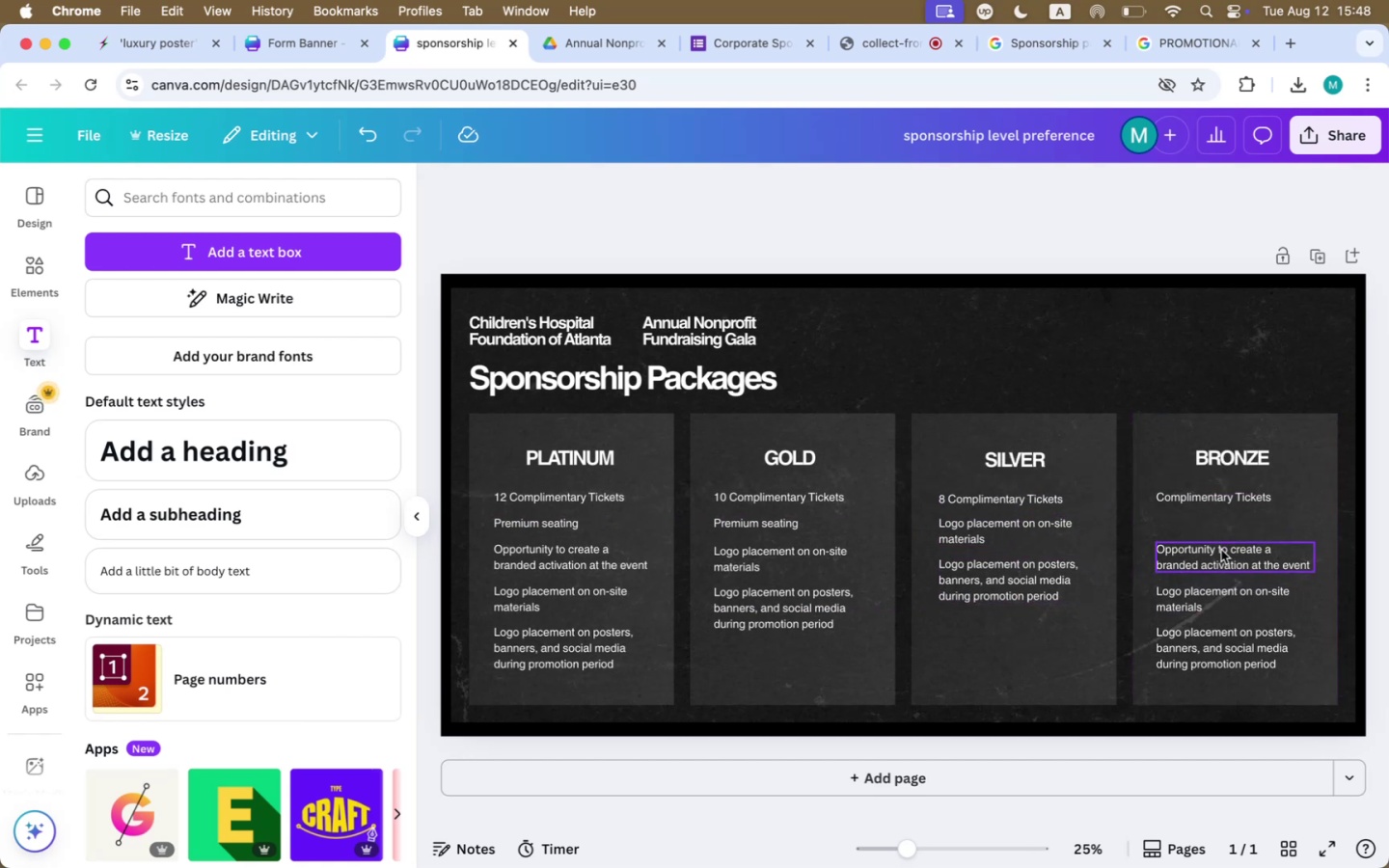 
left_click([1221, 550])
 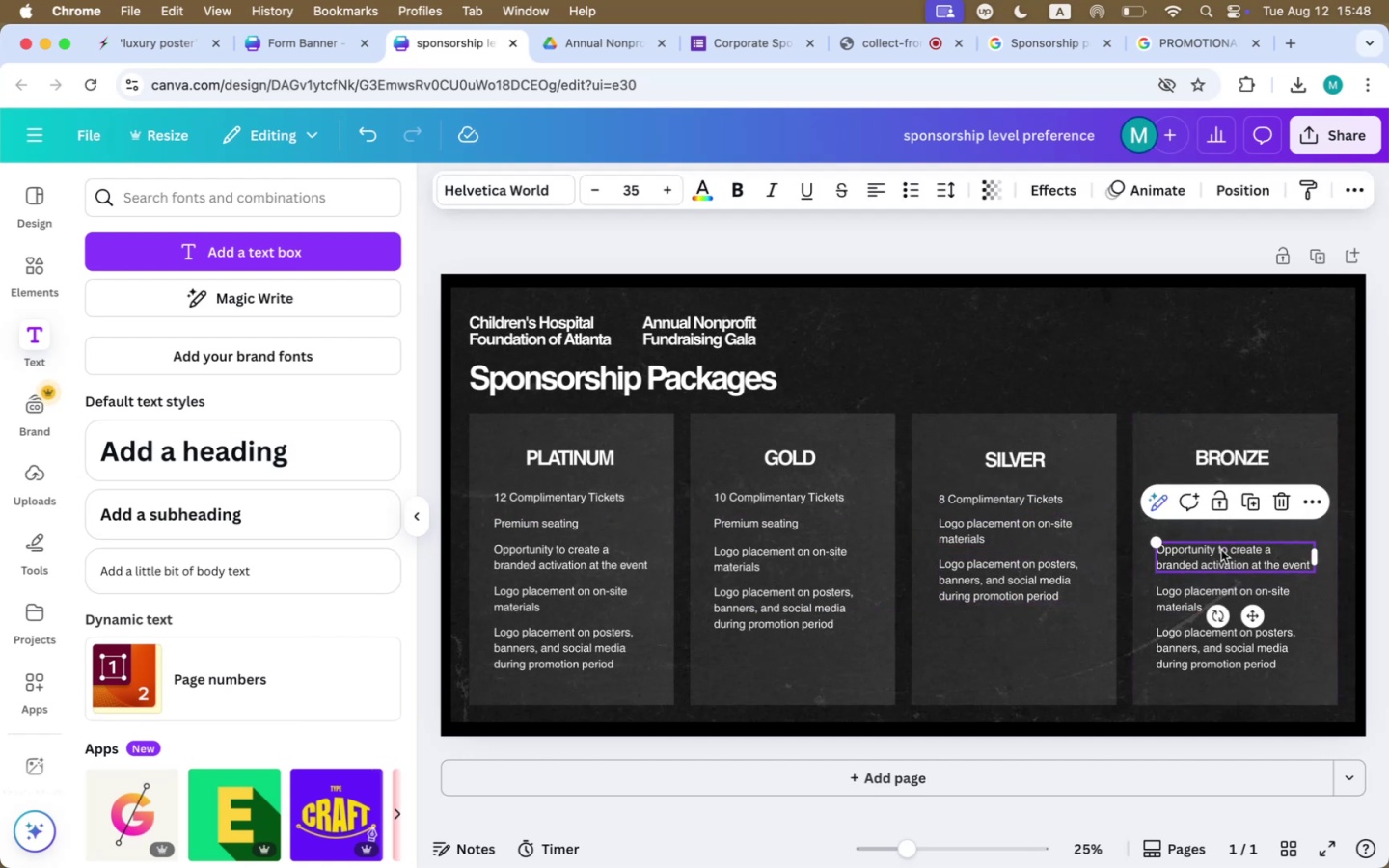 
key(Backspace)
 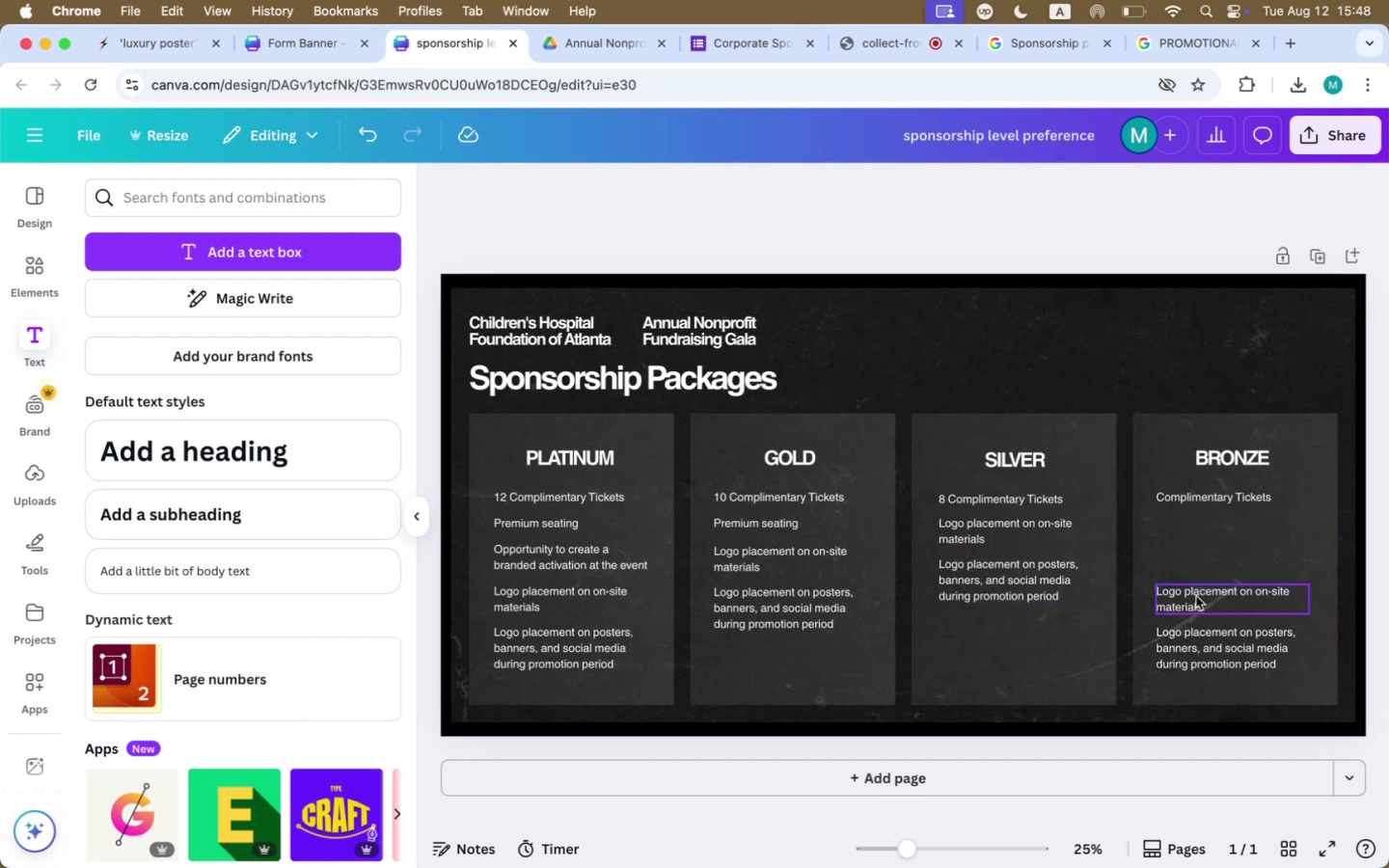 
left_click([1196, 597])
 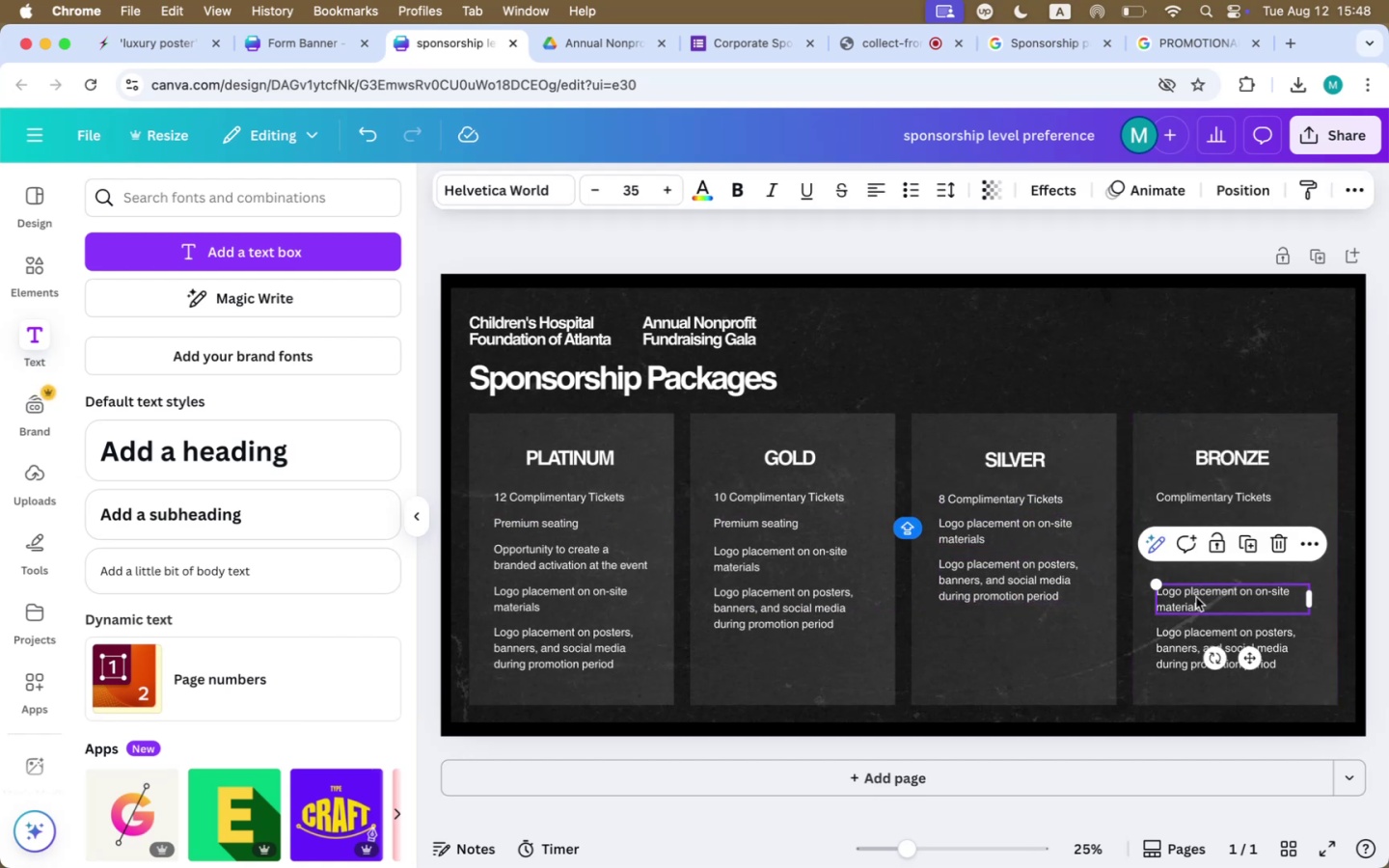 
left_click([1185, 643])
 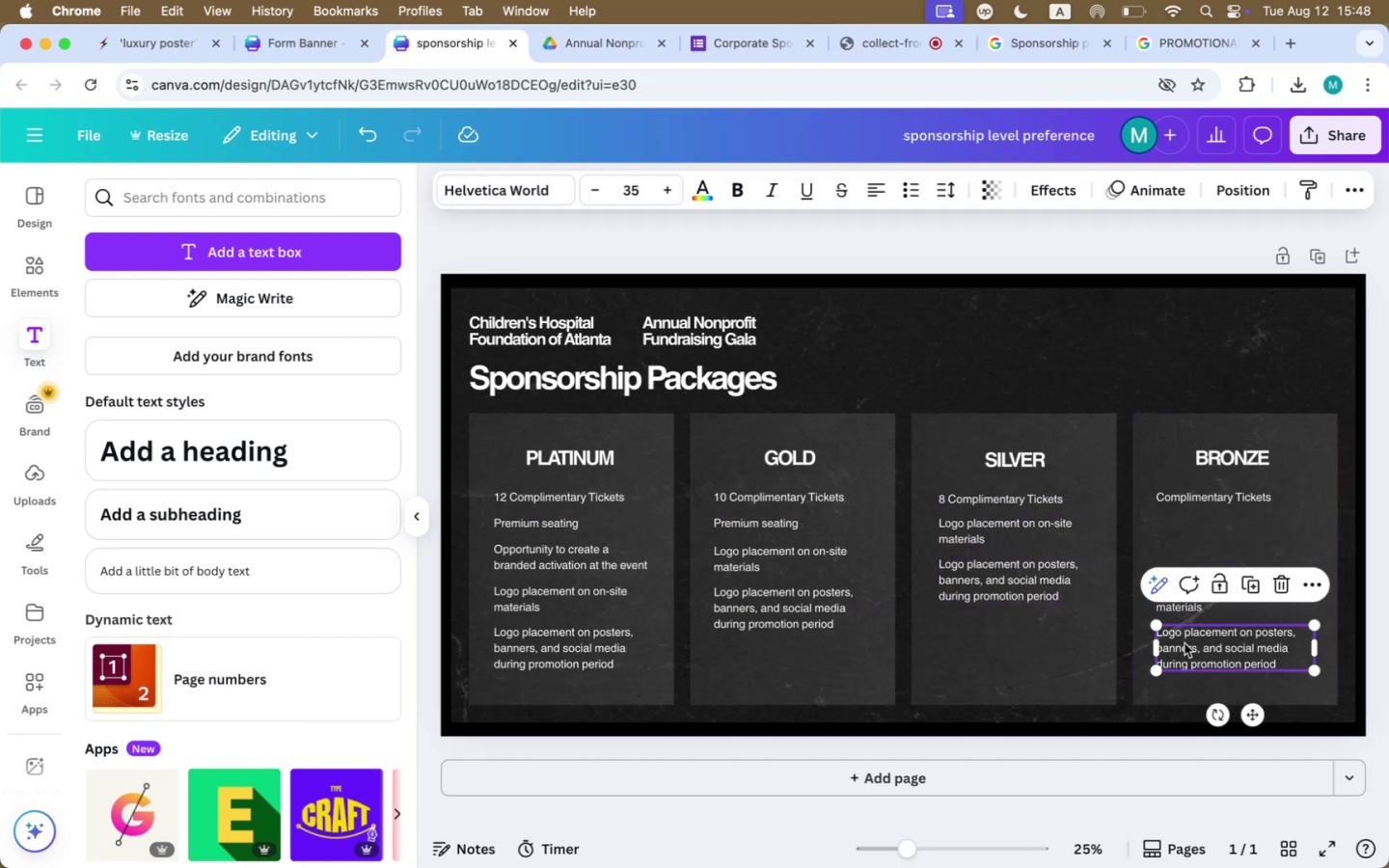 
key(Backspace)
 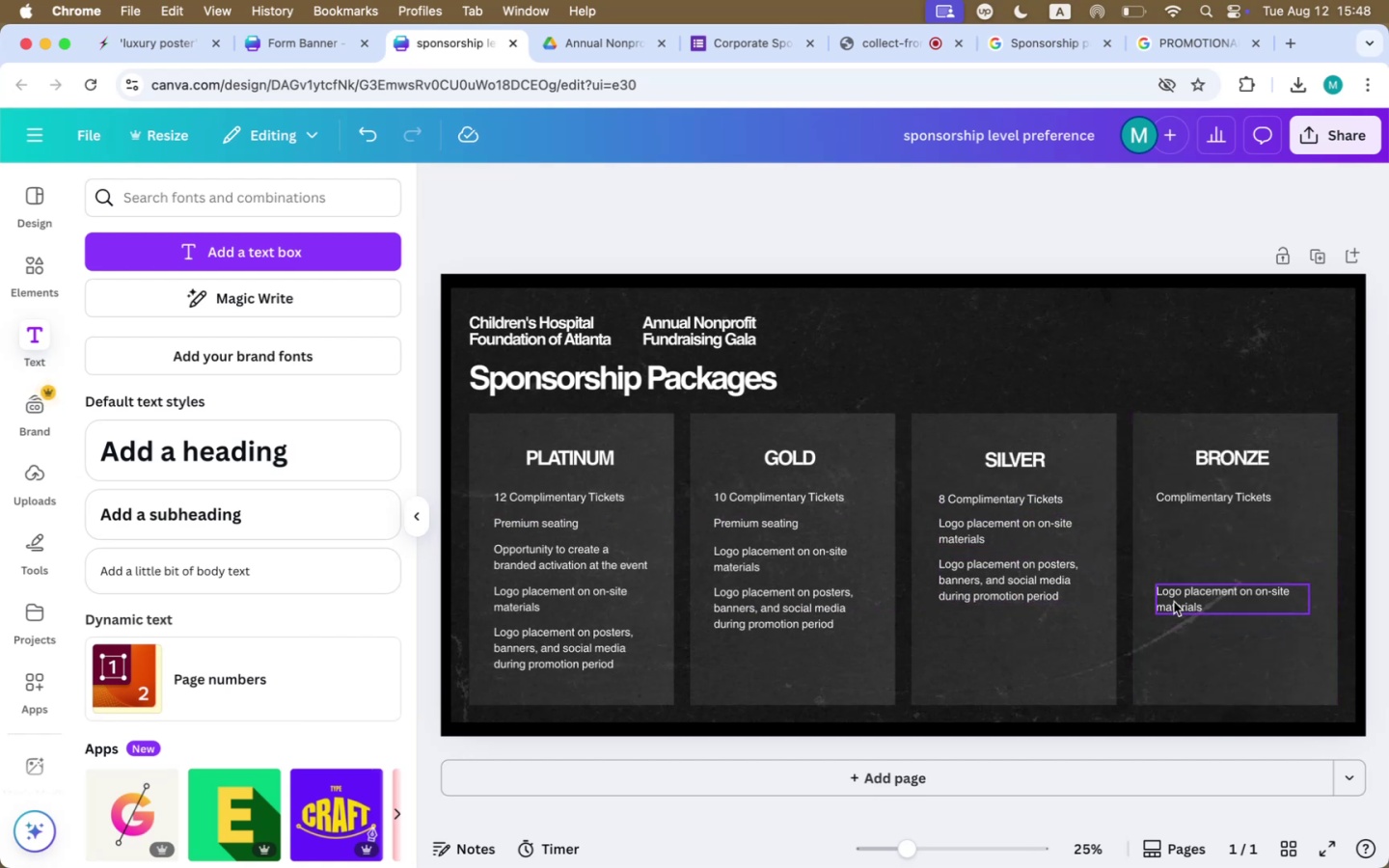 
left_click([1174, 595])
 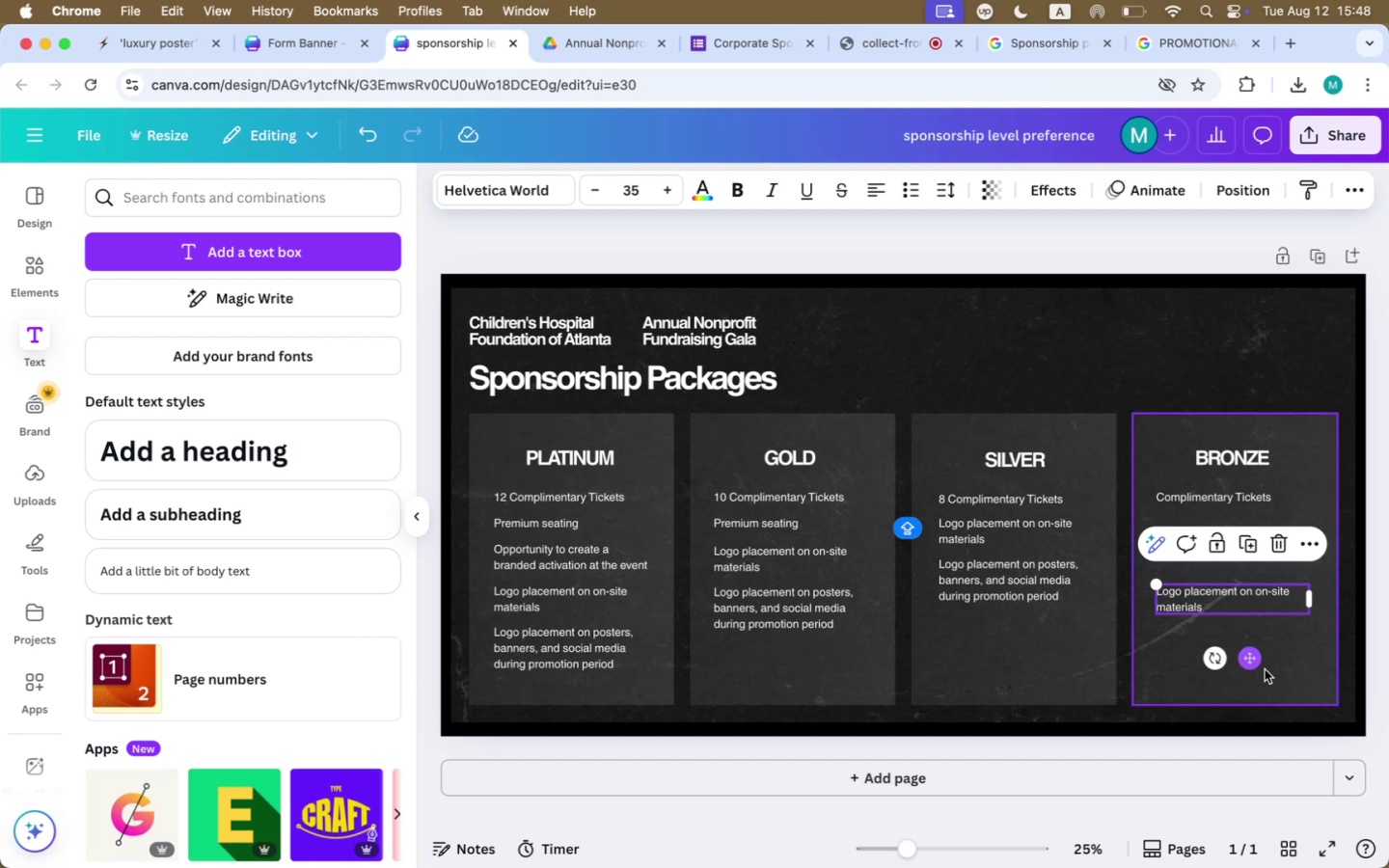 
left_click_drag(start_coordinate=[1255, 661], to_coordinate=[1255, 592])
 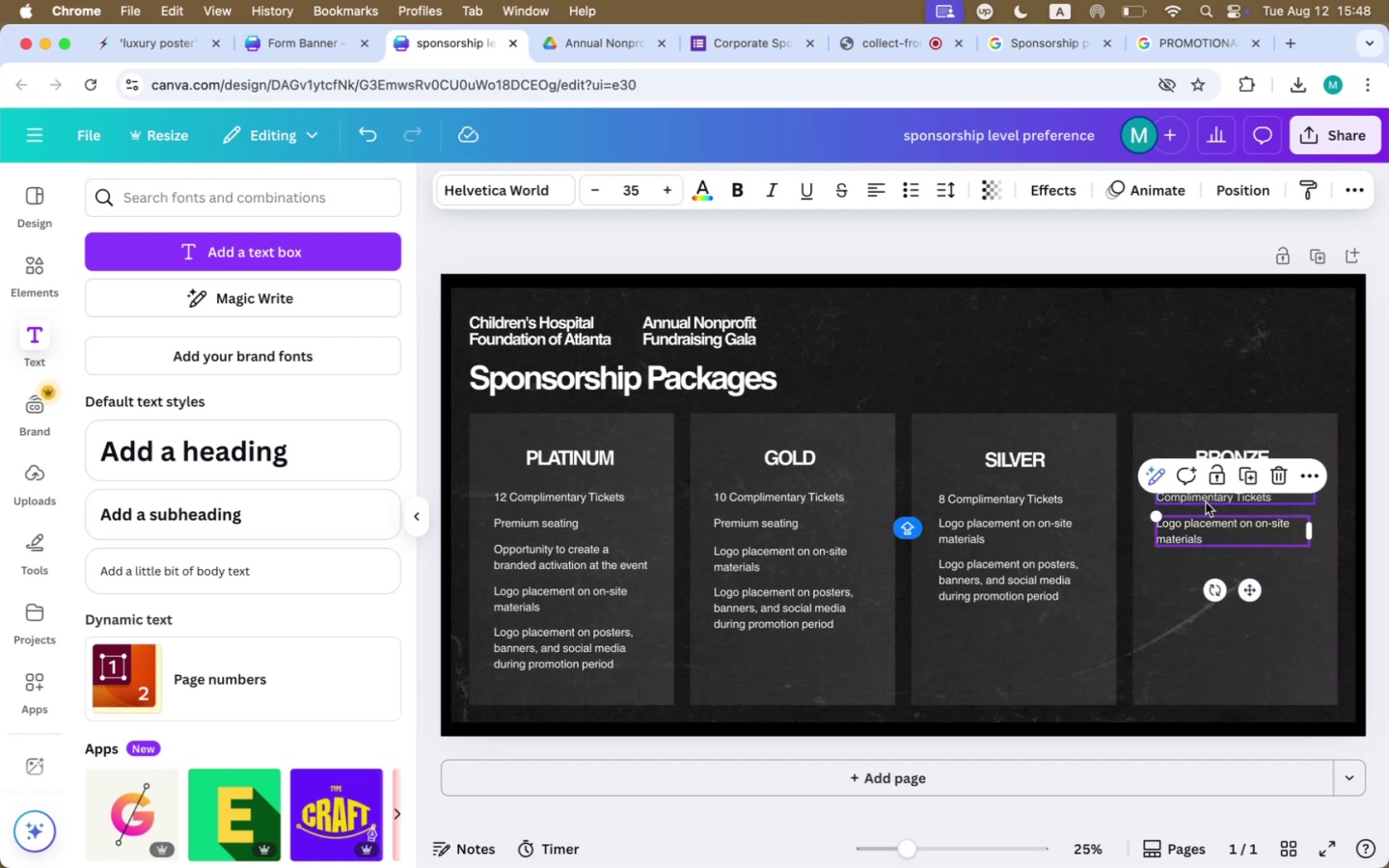 
double_click([1206, 500])
 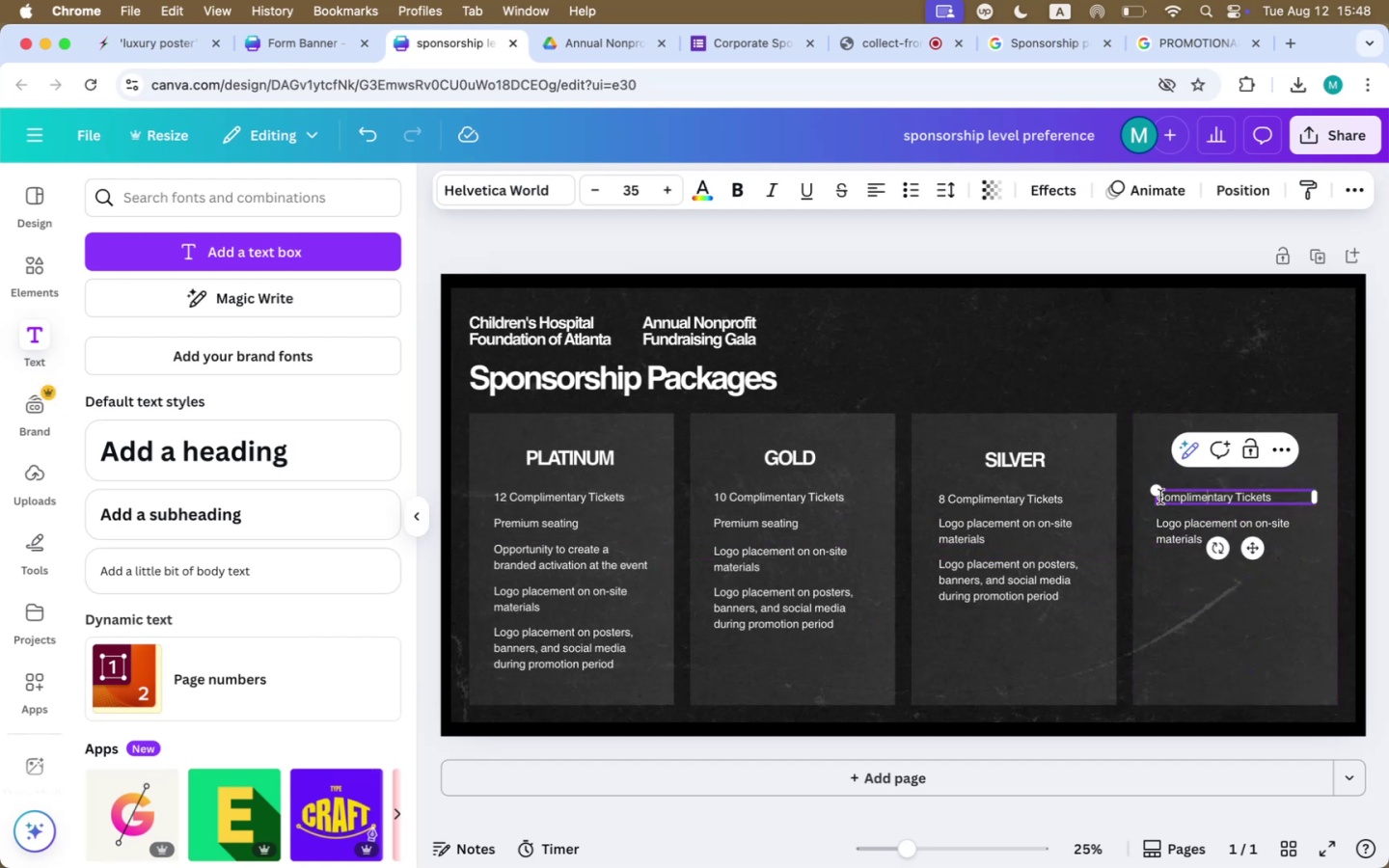 
left_click([1160, 497])
 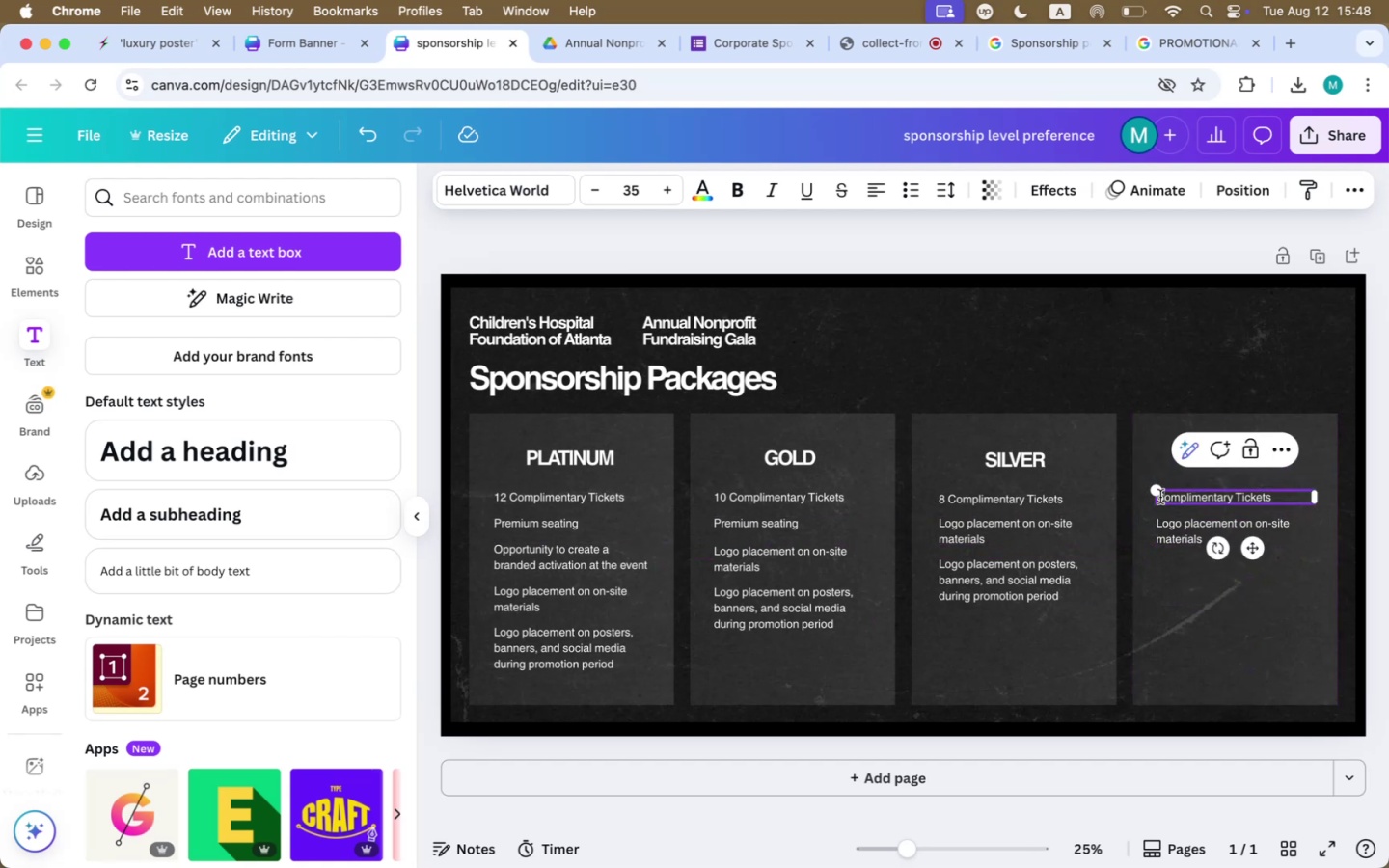 
key(ArrowLeft)
 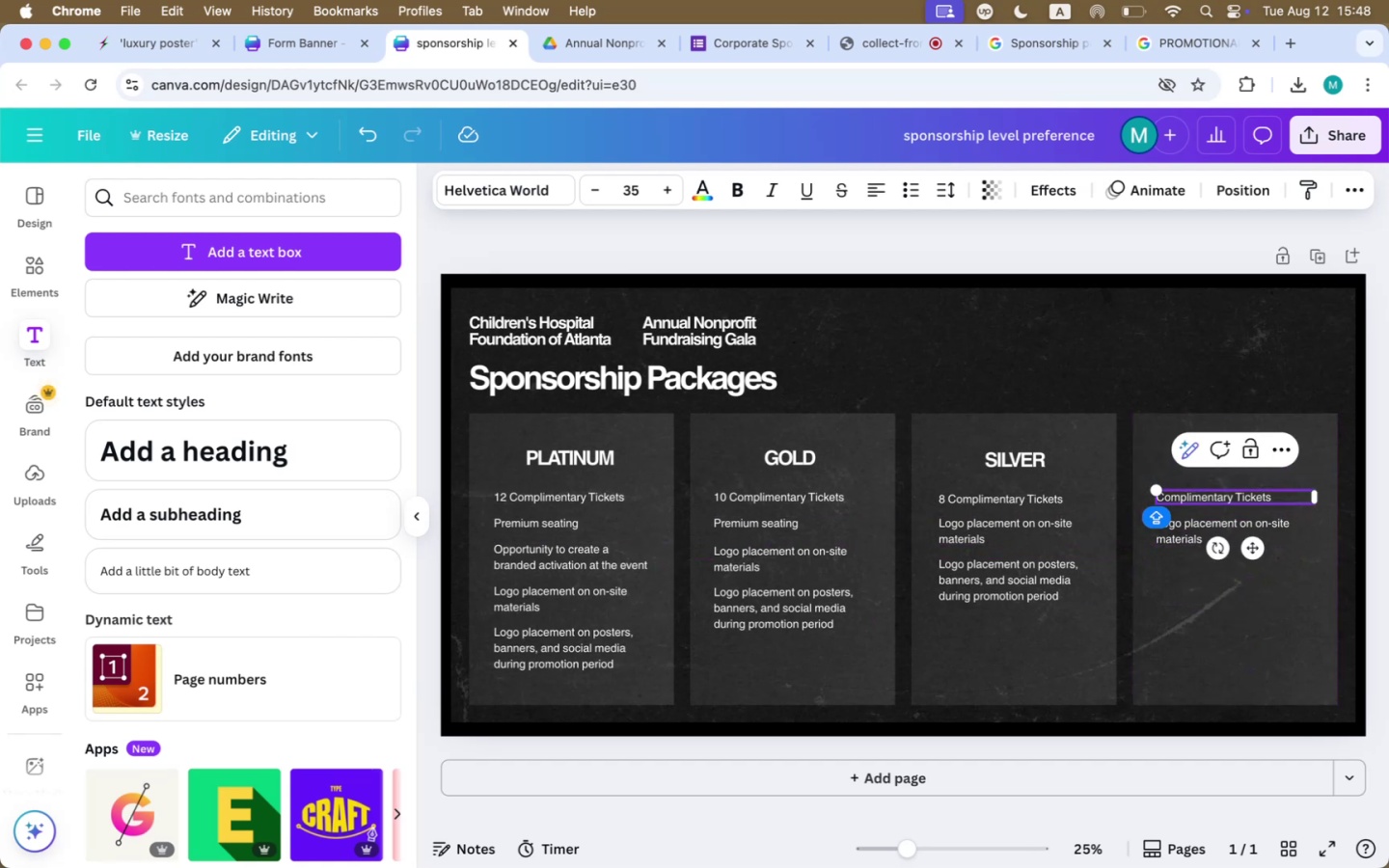 
key(5)
 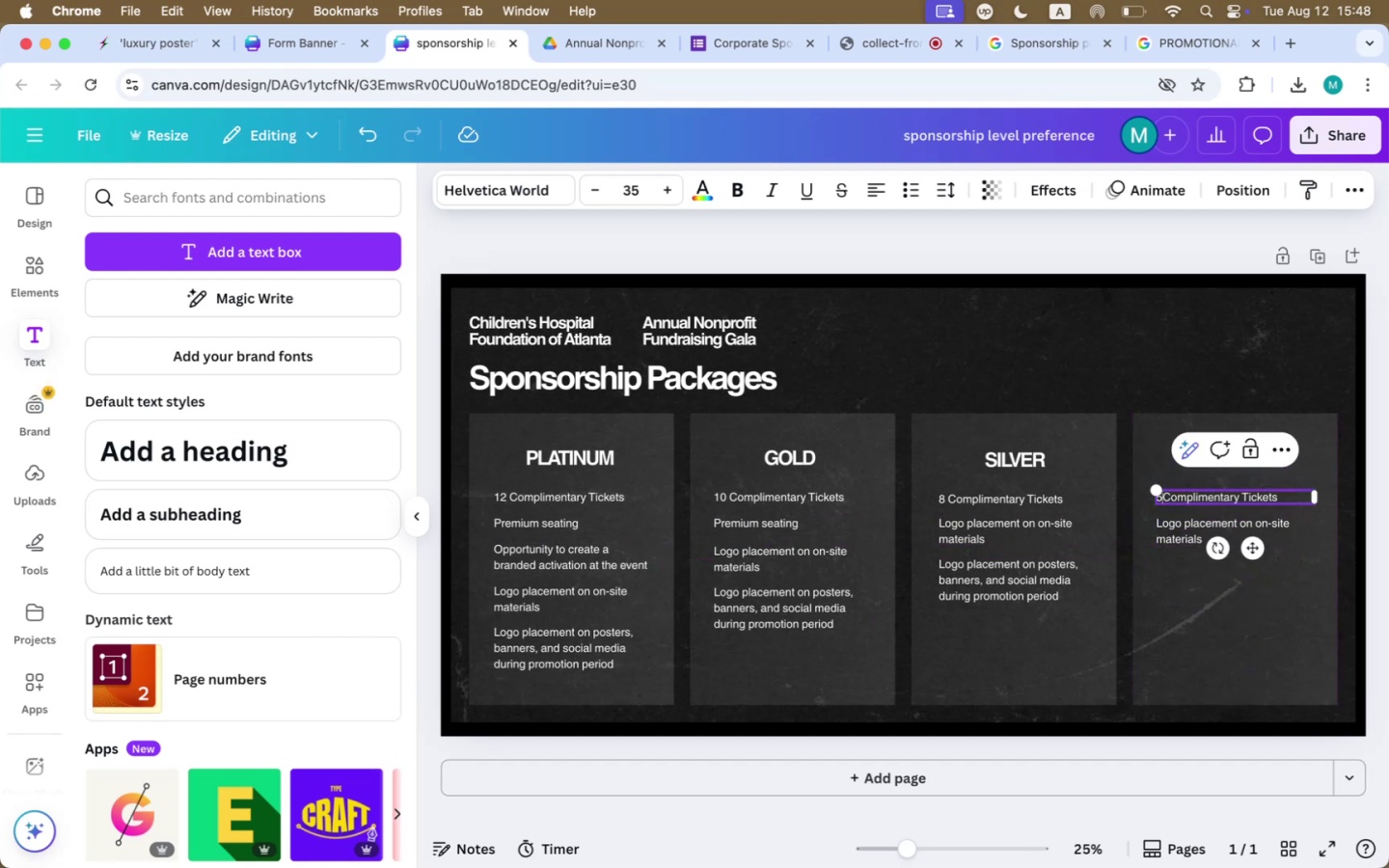 
key(Space)
 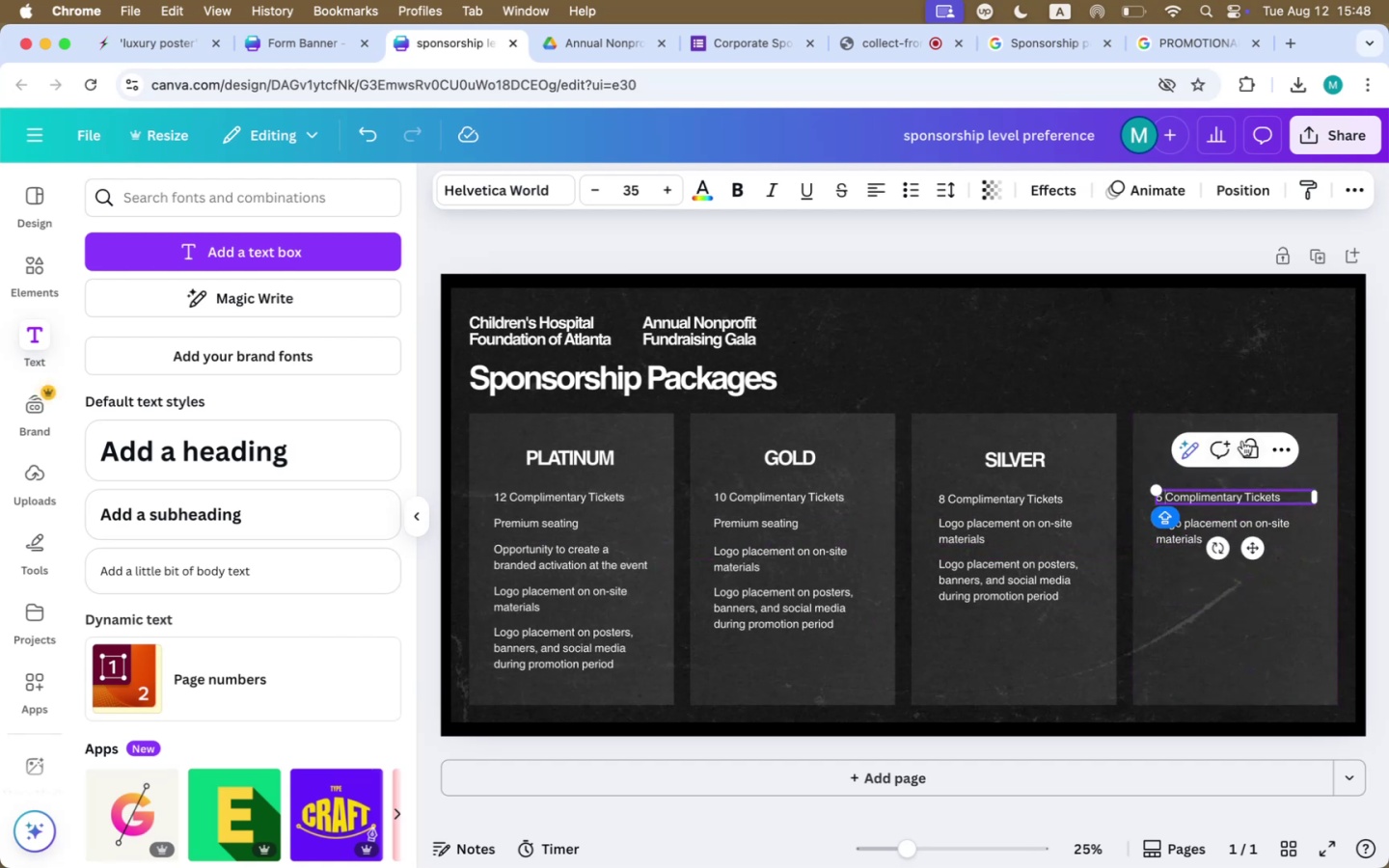 
left_click([1245, 350])
 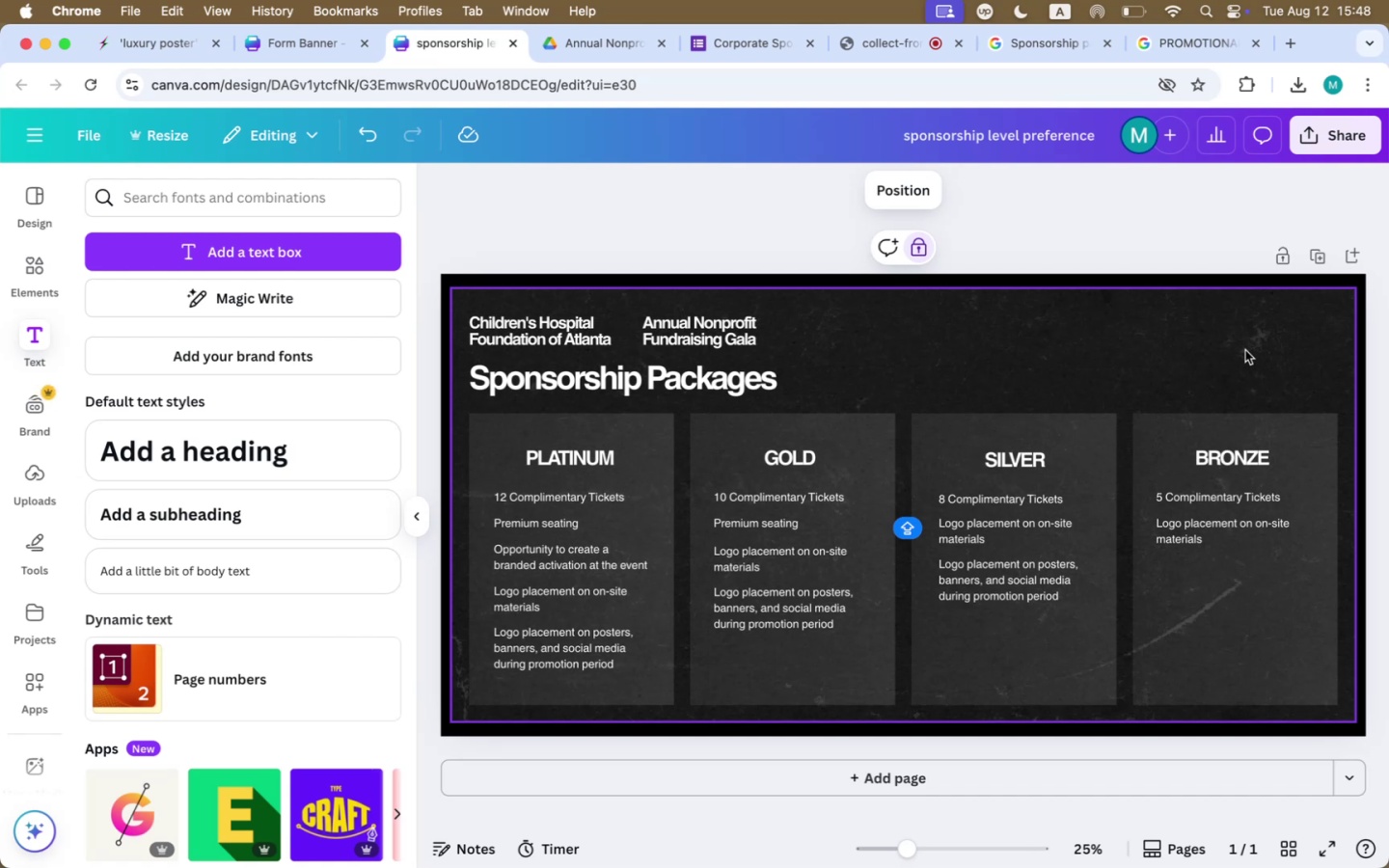 
wait(11.52)
 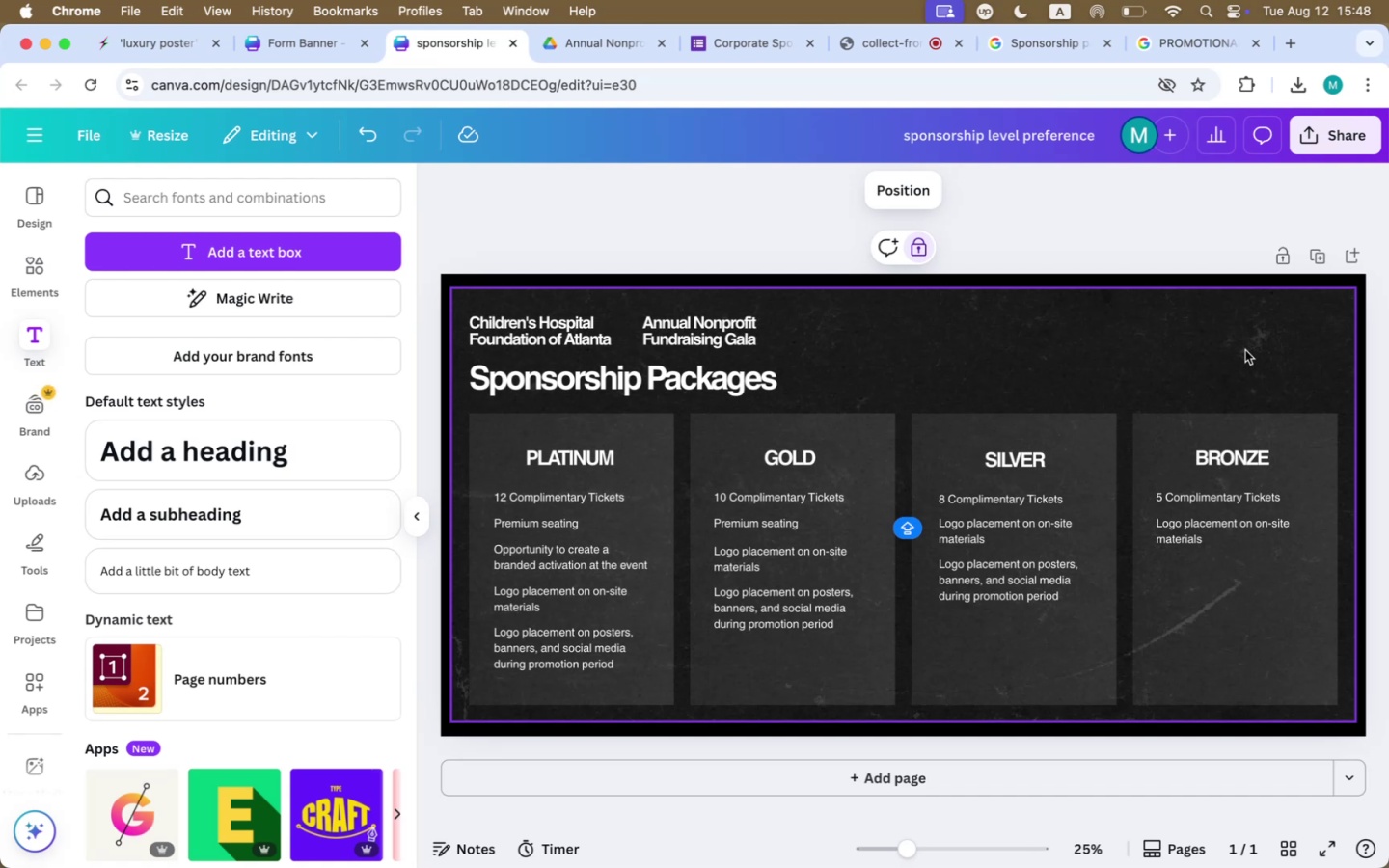 
left_click([1140, 279])
 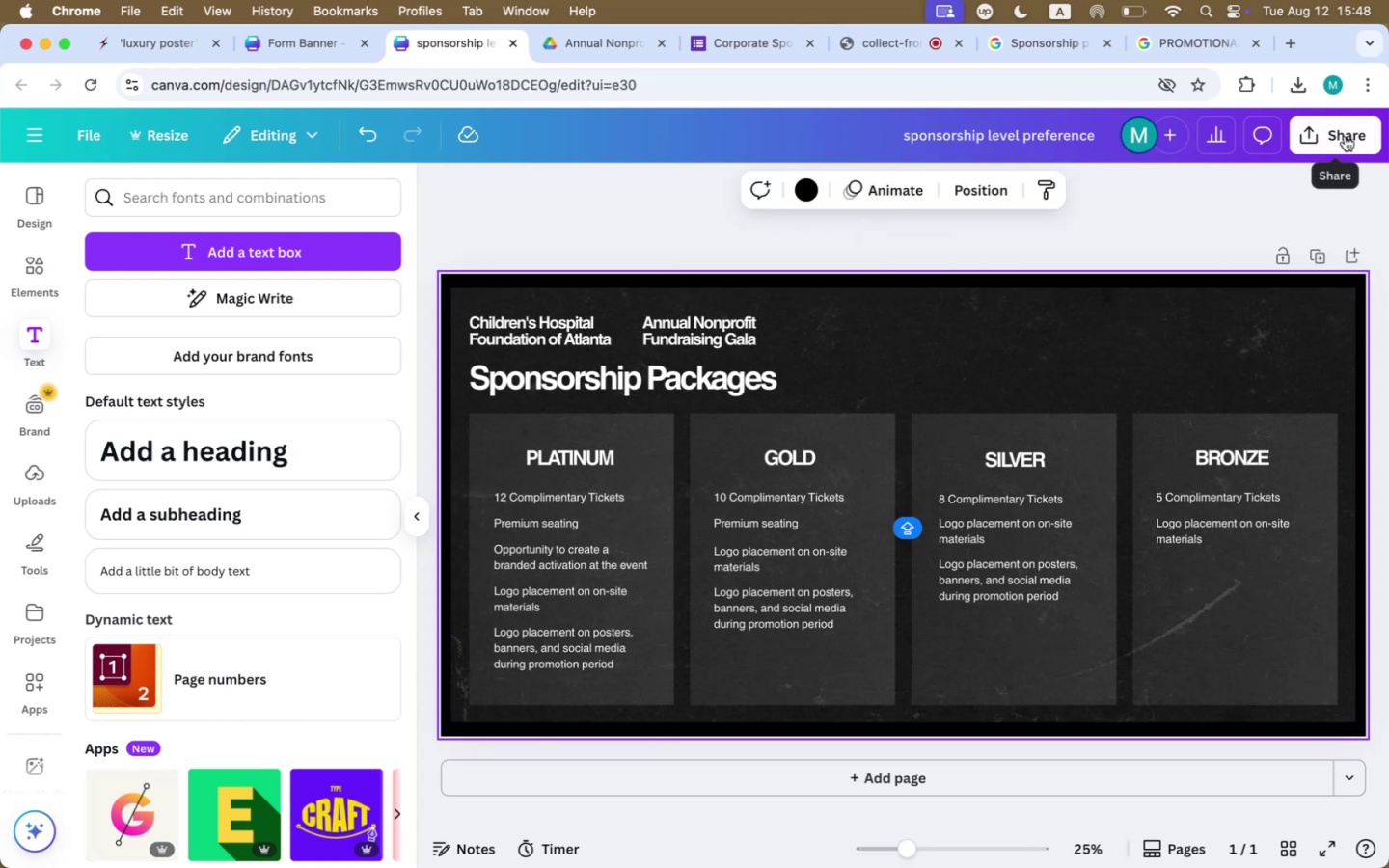 
mouse_move([1099, 426])
 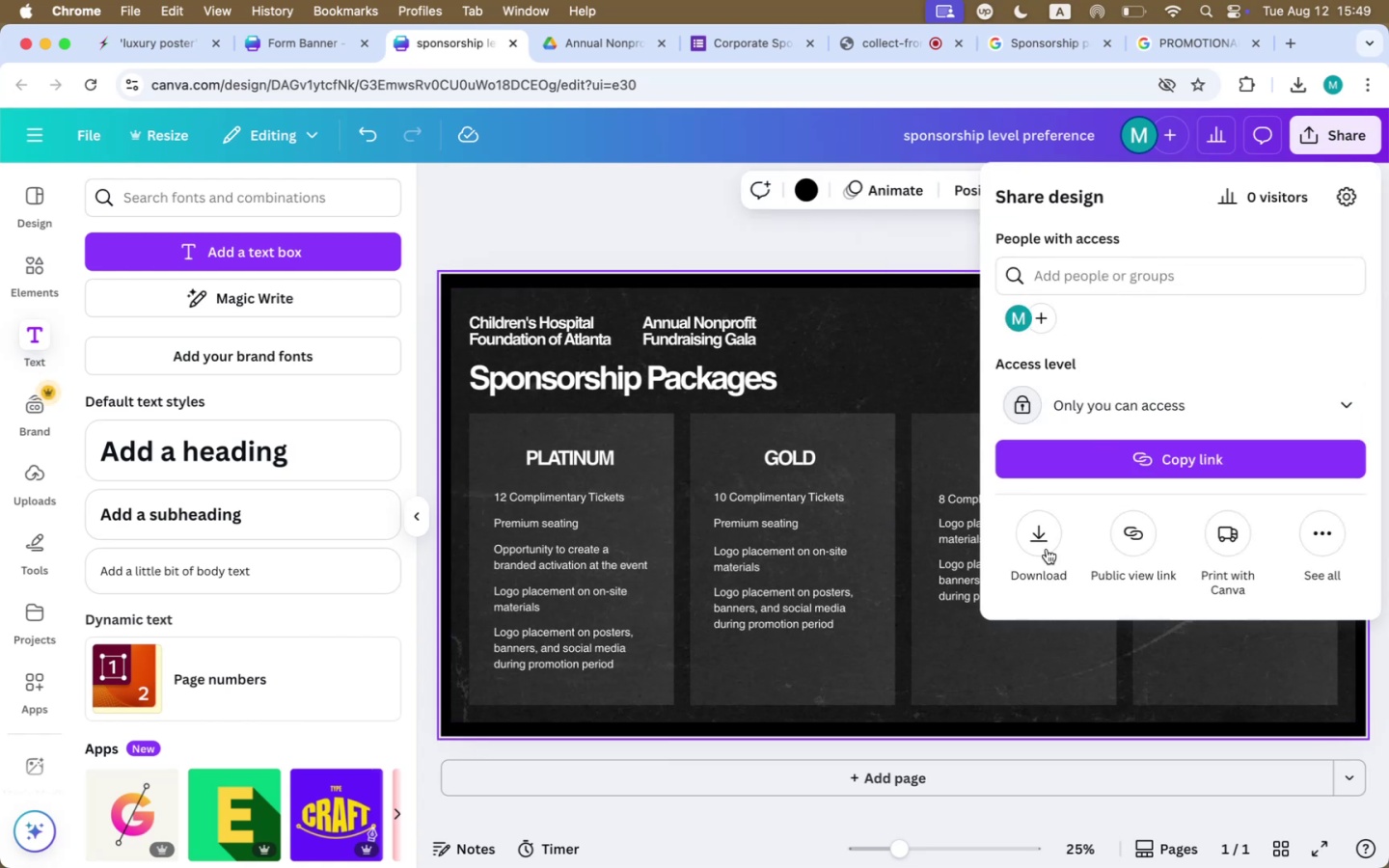 
left_click([1045, 537])
 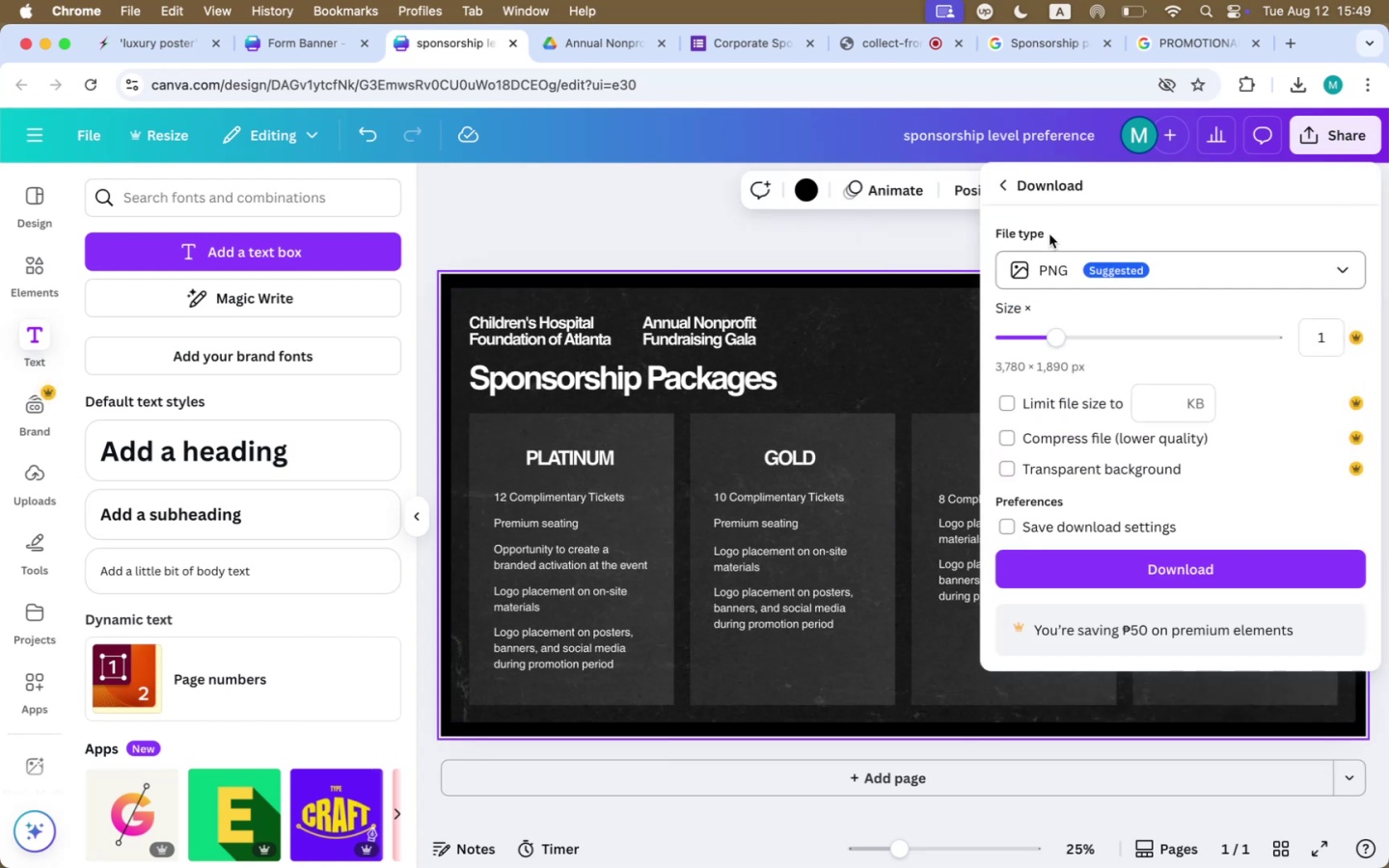 
left_click([1005, 131])
 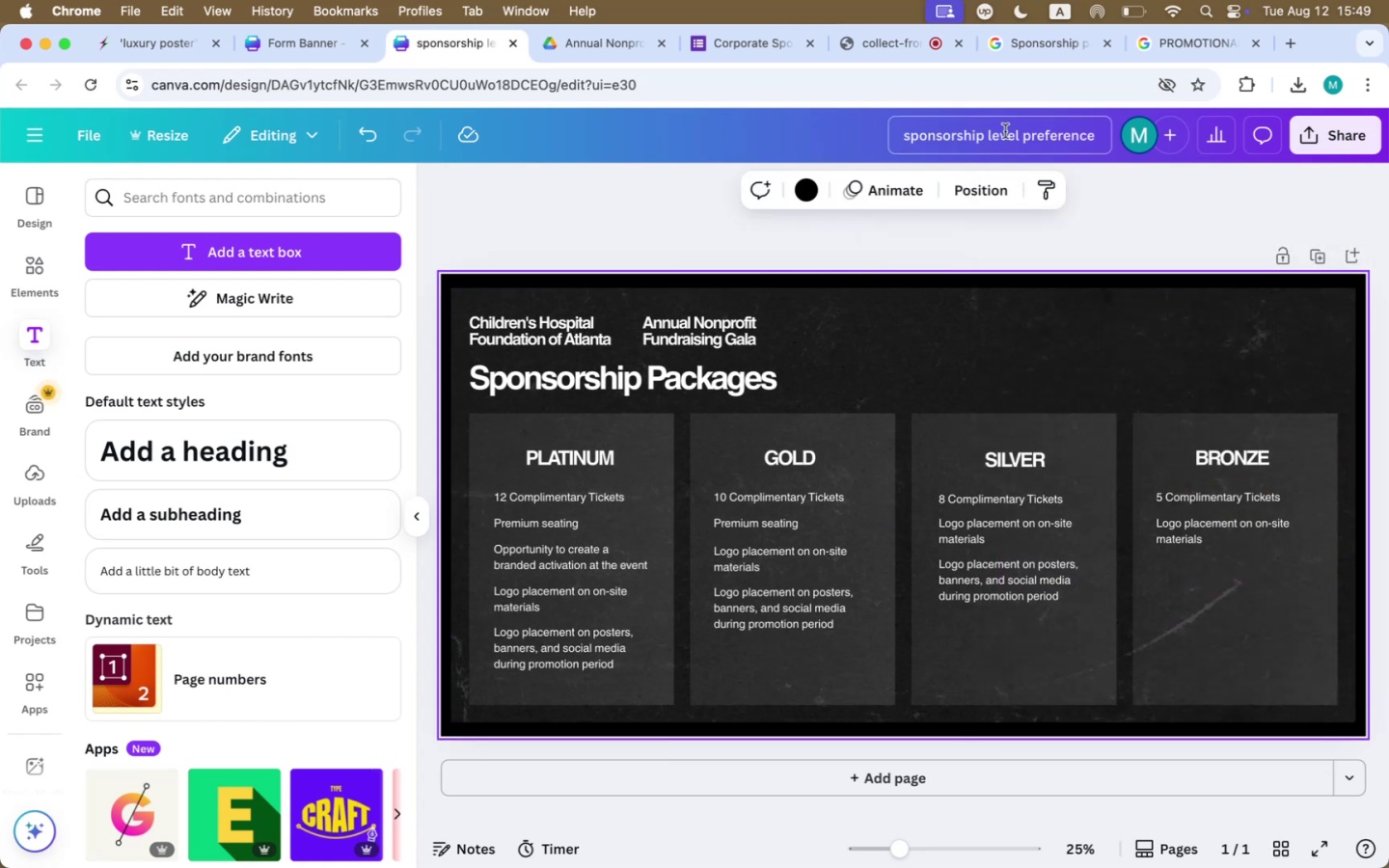 
double_click([1005, 131])
 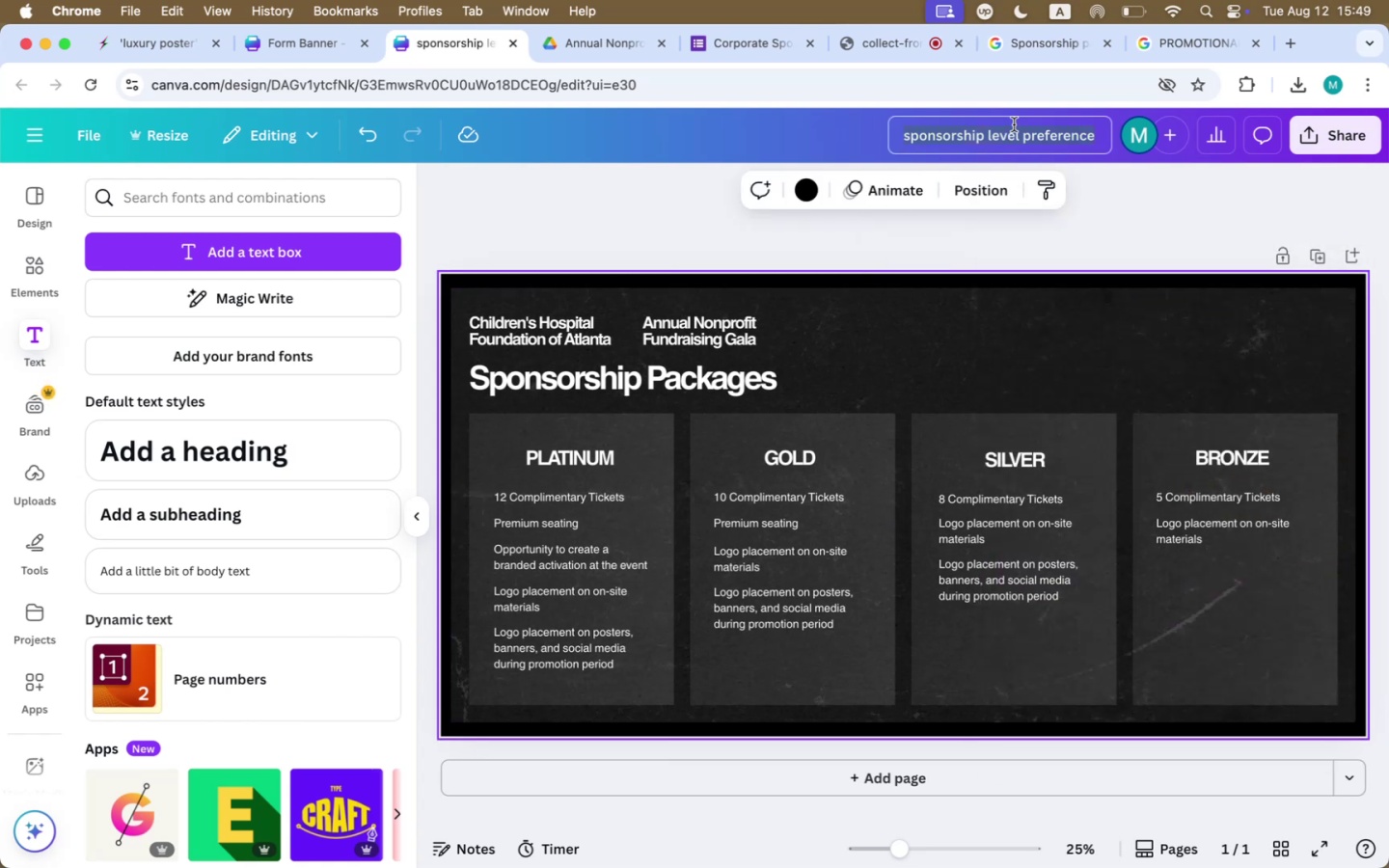 
type(Fomrs )
key(Backspace)
key(Backspace)
key(Backspace)
type(rms )
key(Backspace)
key(Backspace)
key(Backspace)
key(Backspace)
key(Backspace)
type(rms - sponsorship levels)
 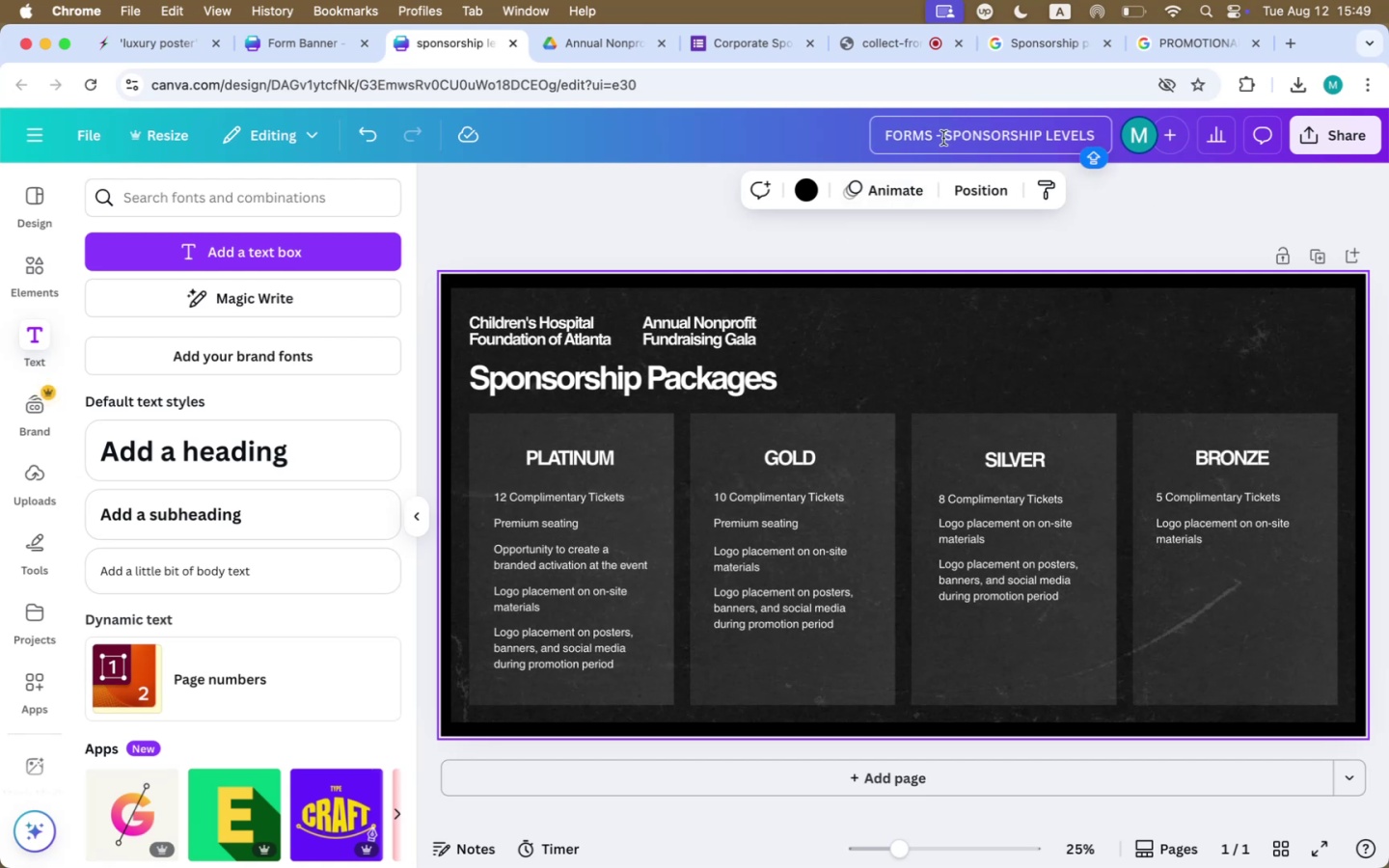 
left_click_drag(start_coordinate=[945, 134], to_coordinate=[1145, 149])
 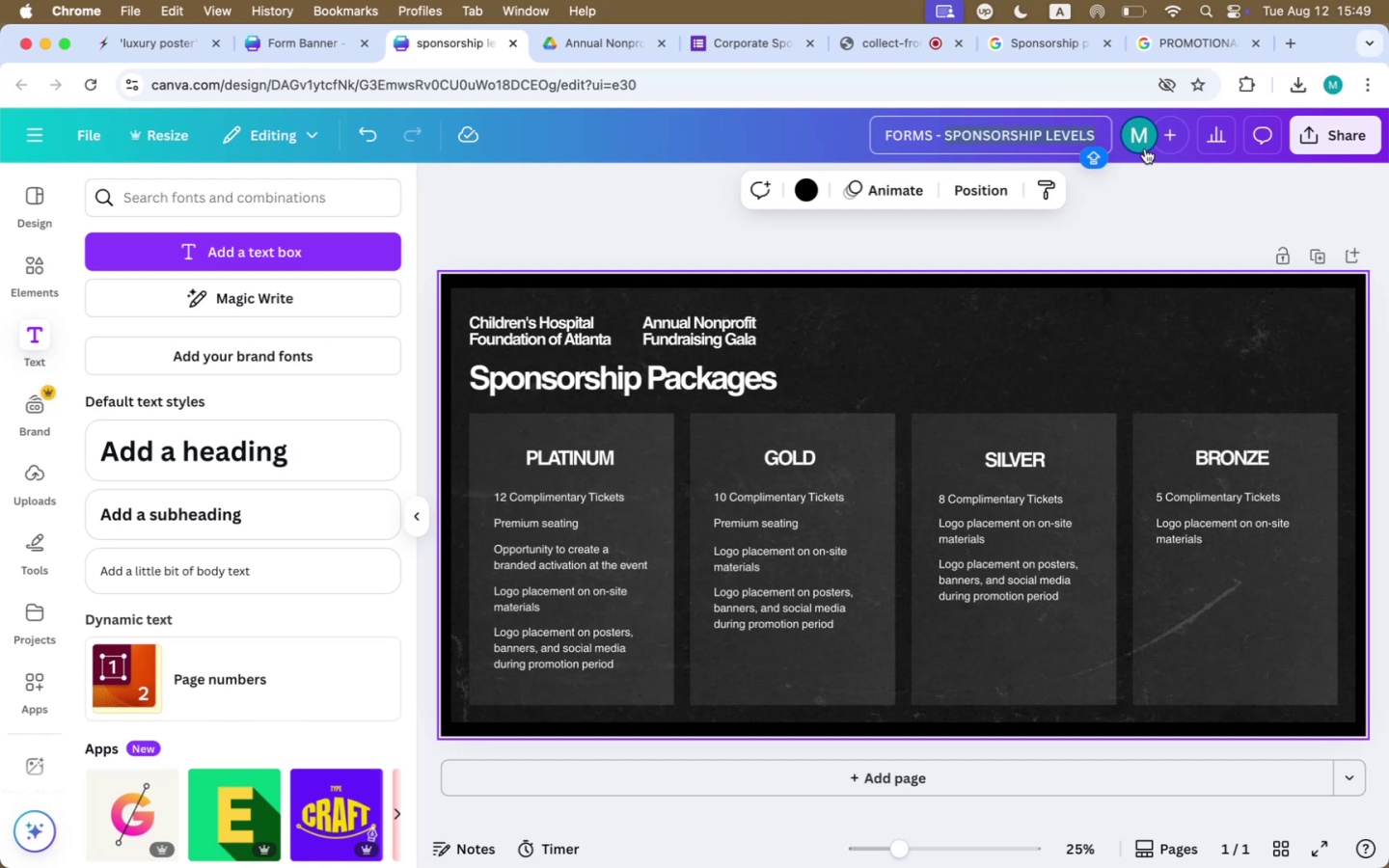 
type(image inserts)
 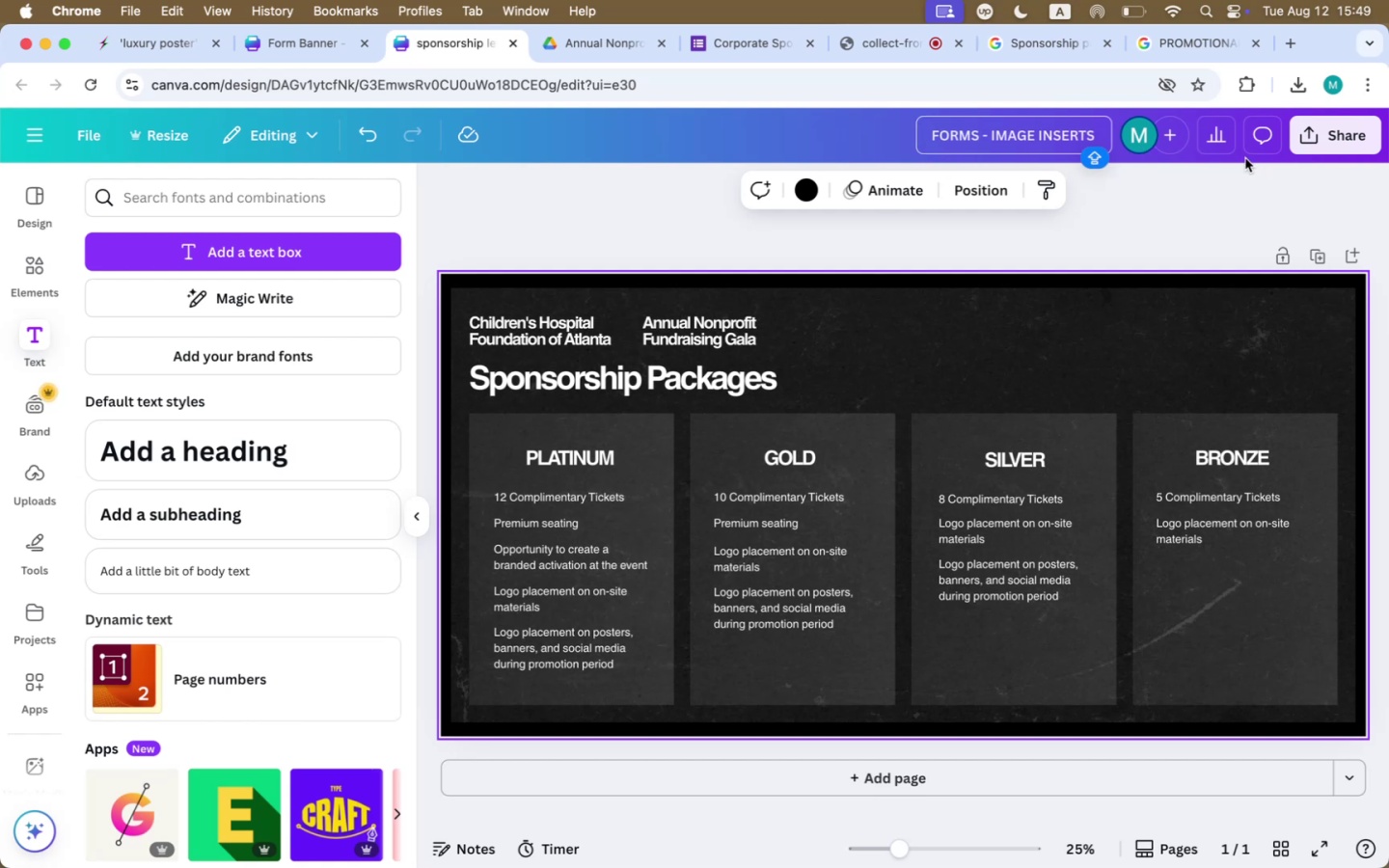 
left_click([1214, 223])
 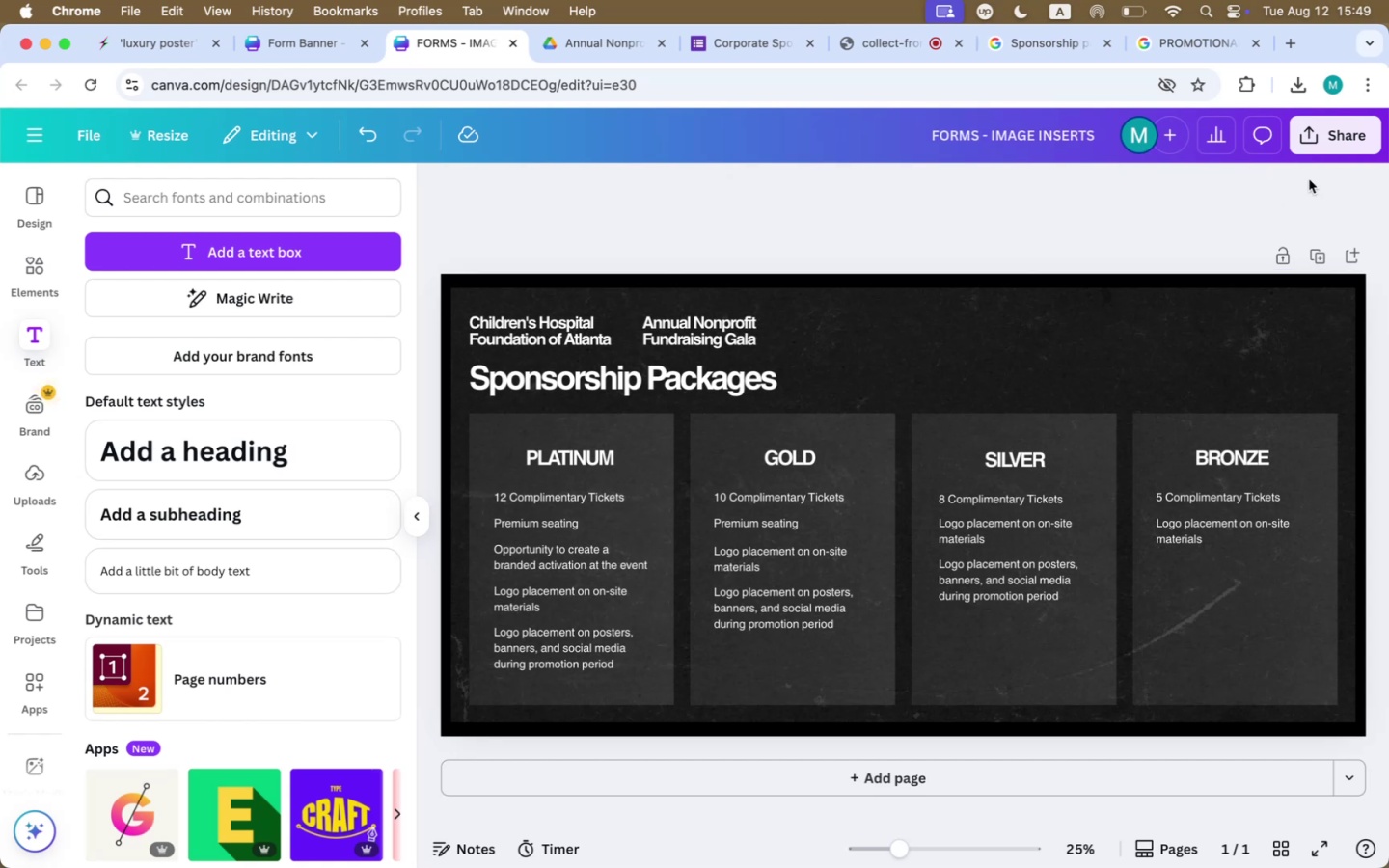 
left_click([1326, 143])
 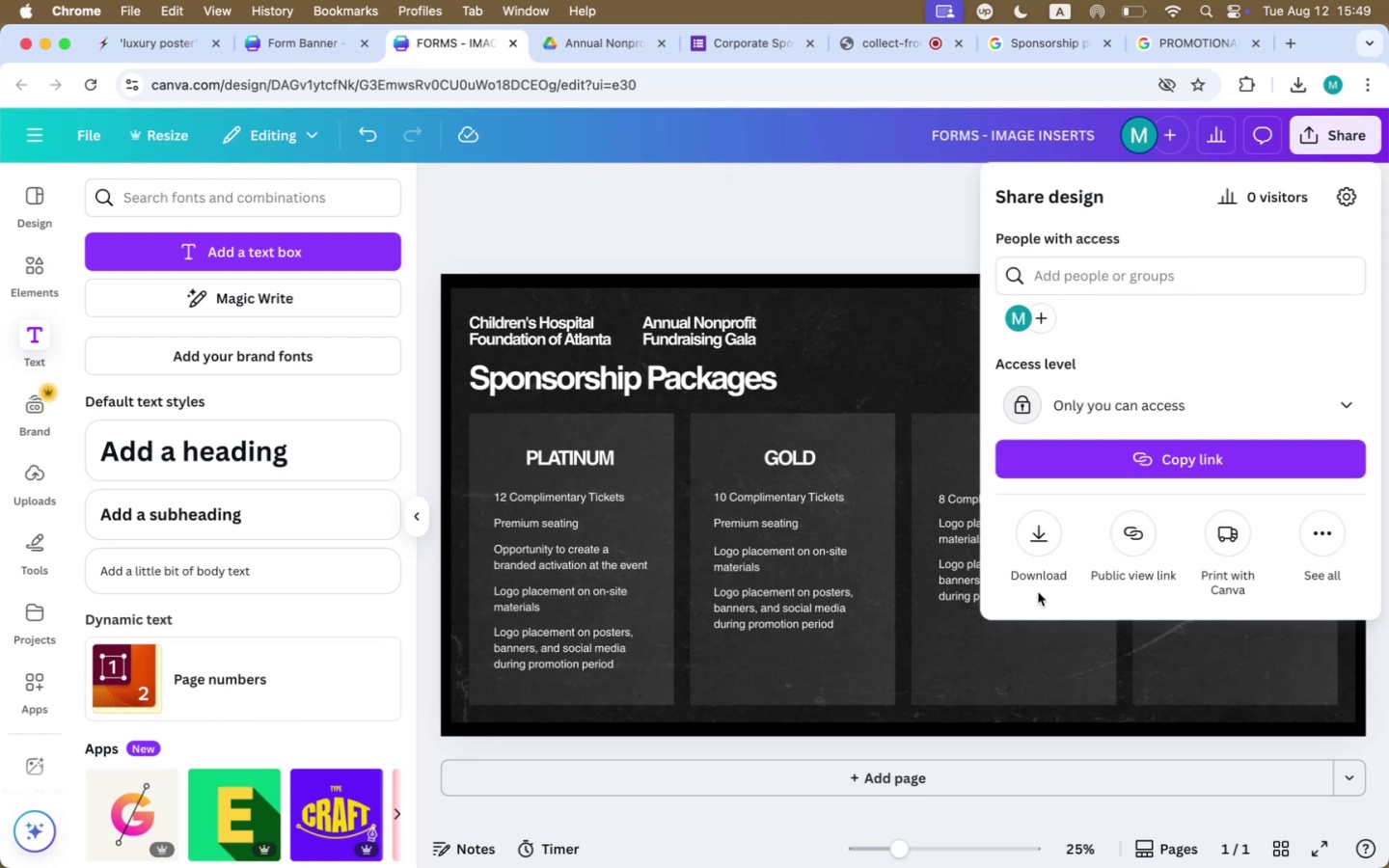 
left_click([1033, 536])
 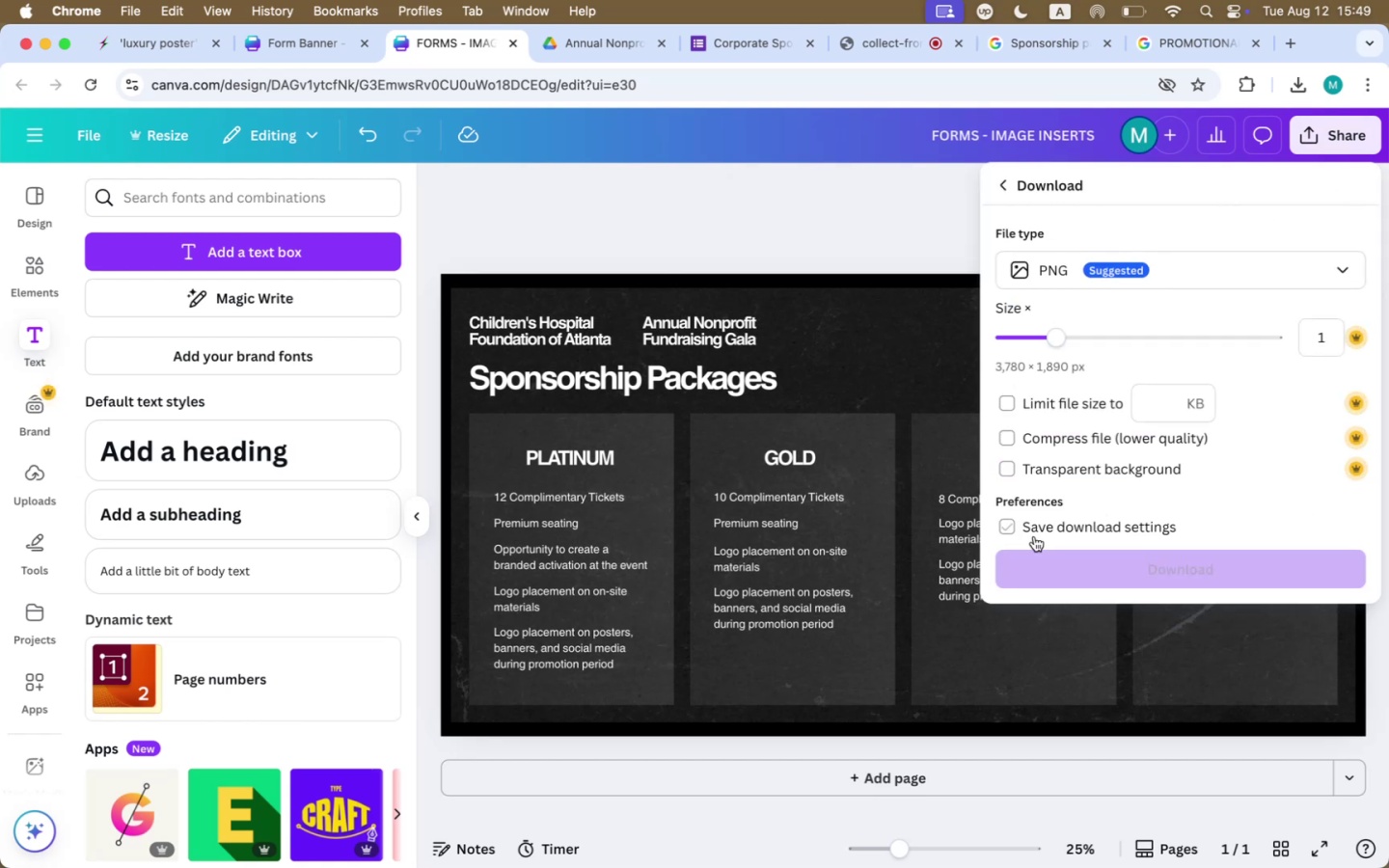 
mouse_move([1049, 562])
 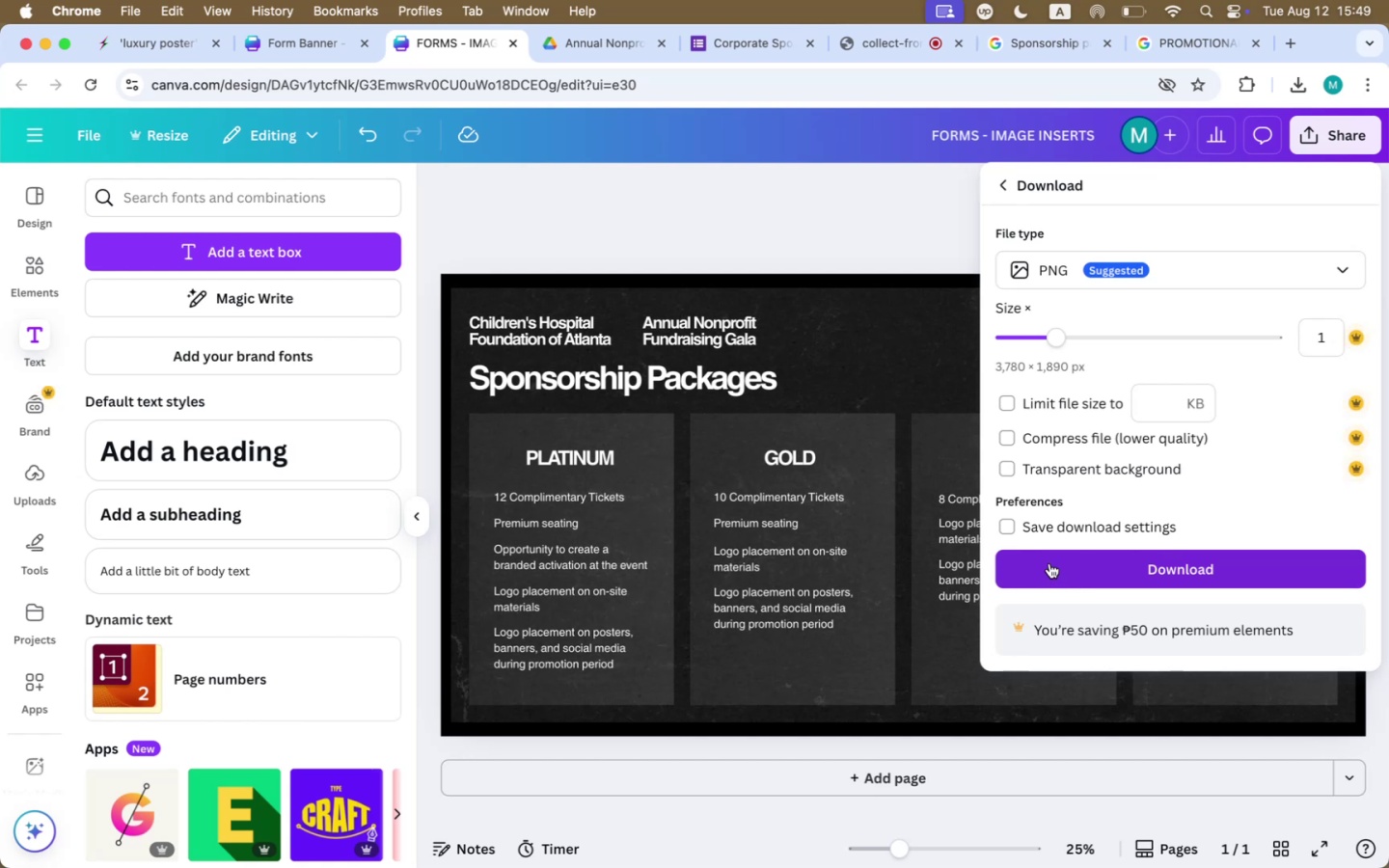 
left_click([1049, 563])
 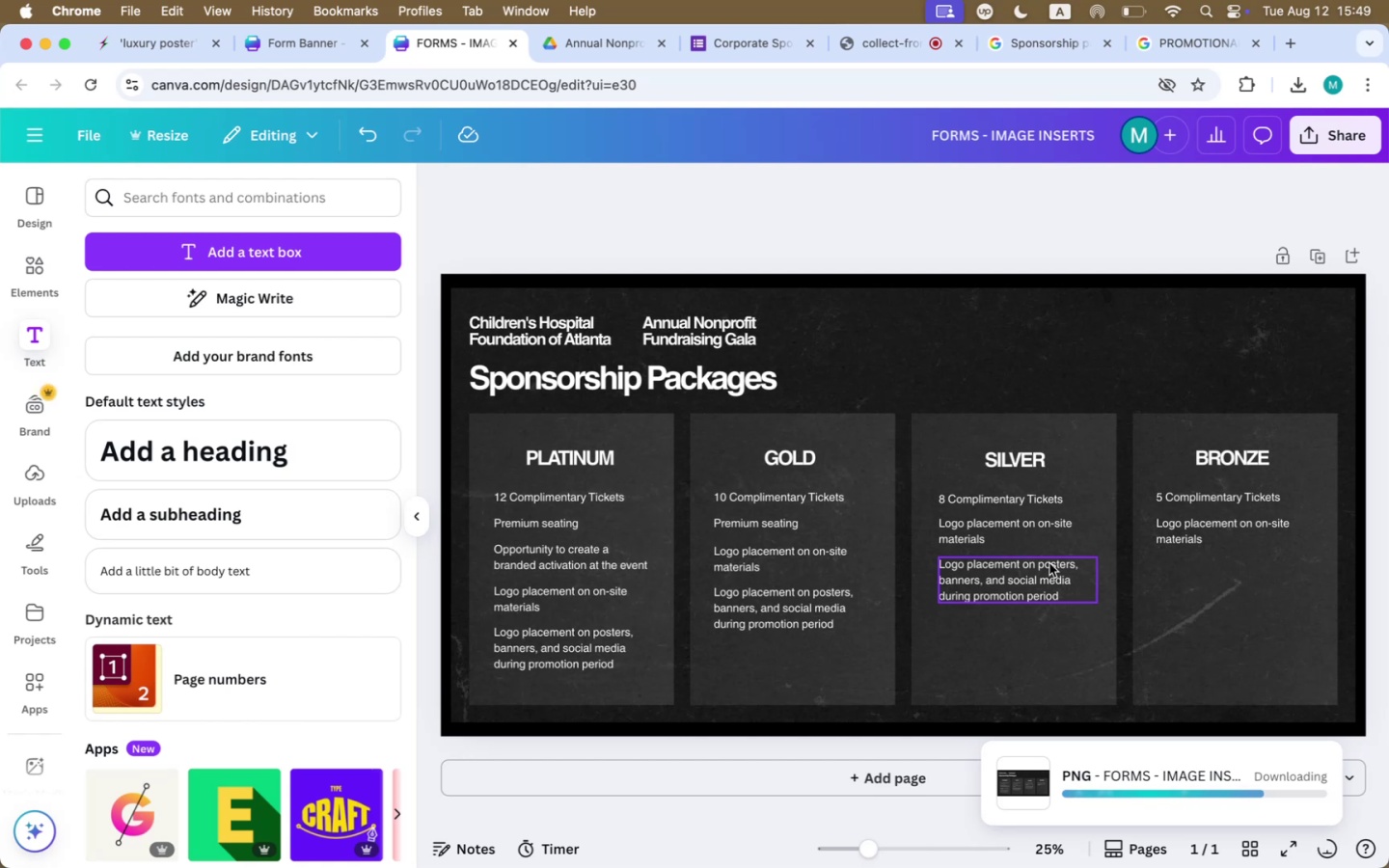 
wait(14.41)
 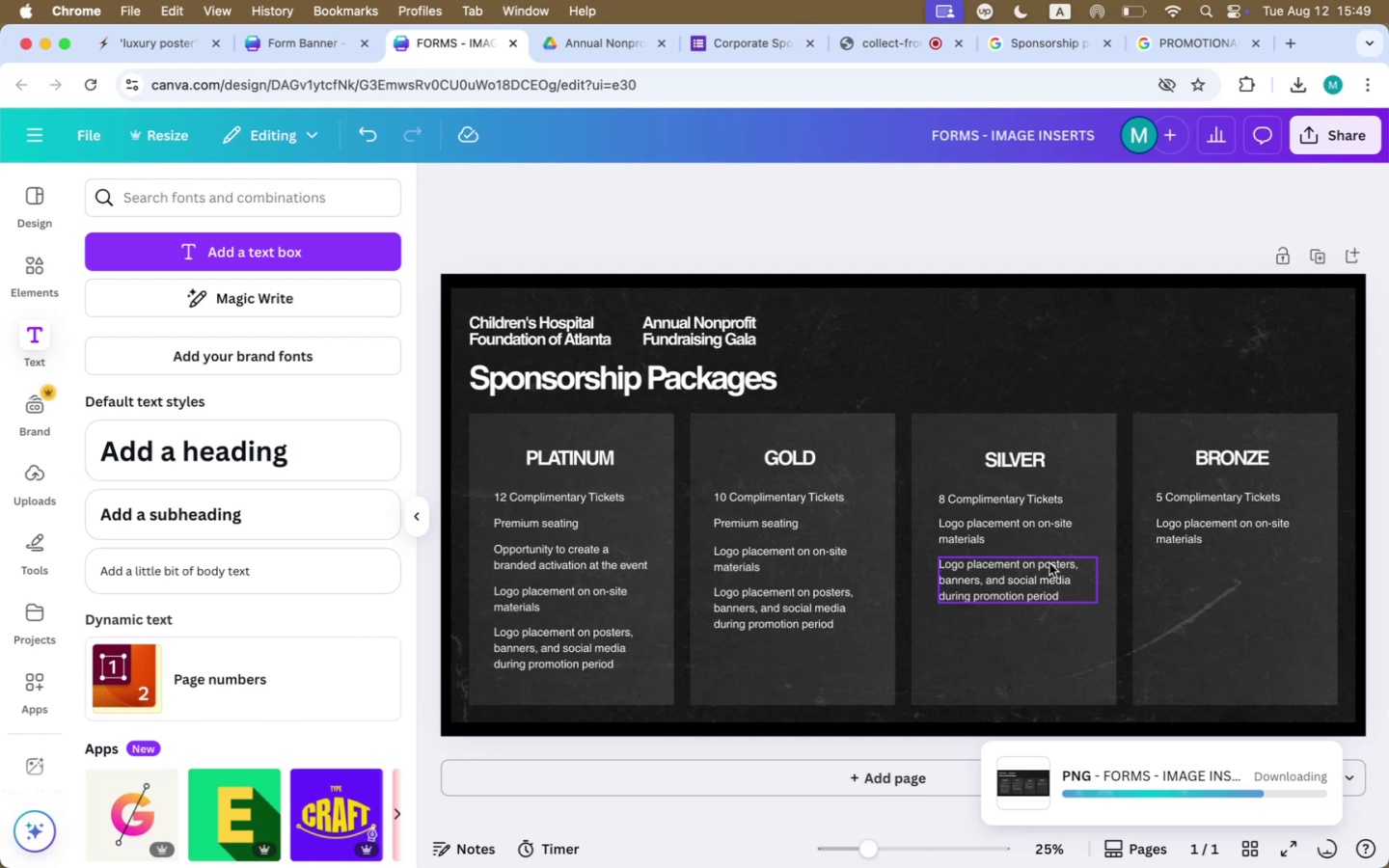 
left_click([751, 35])
 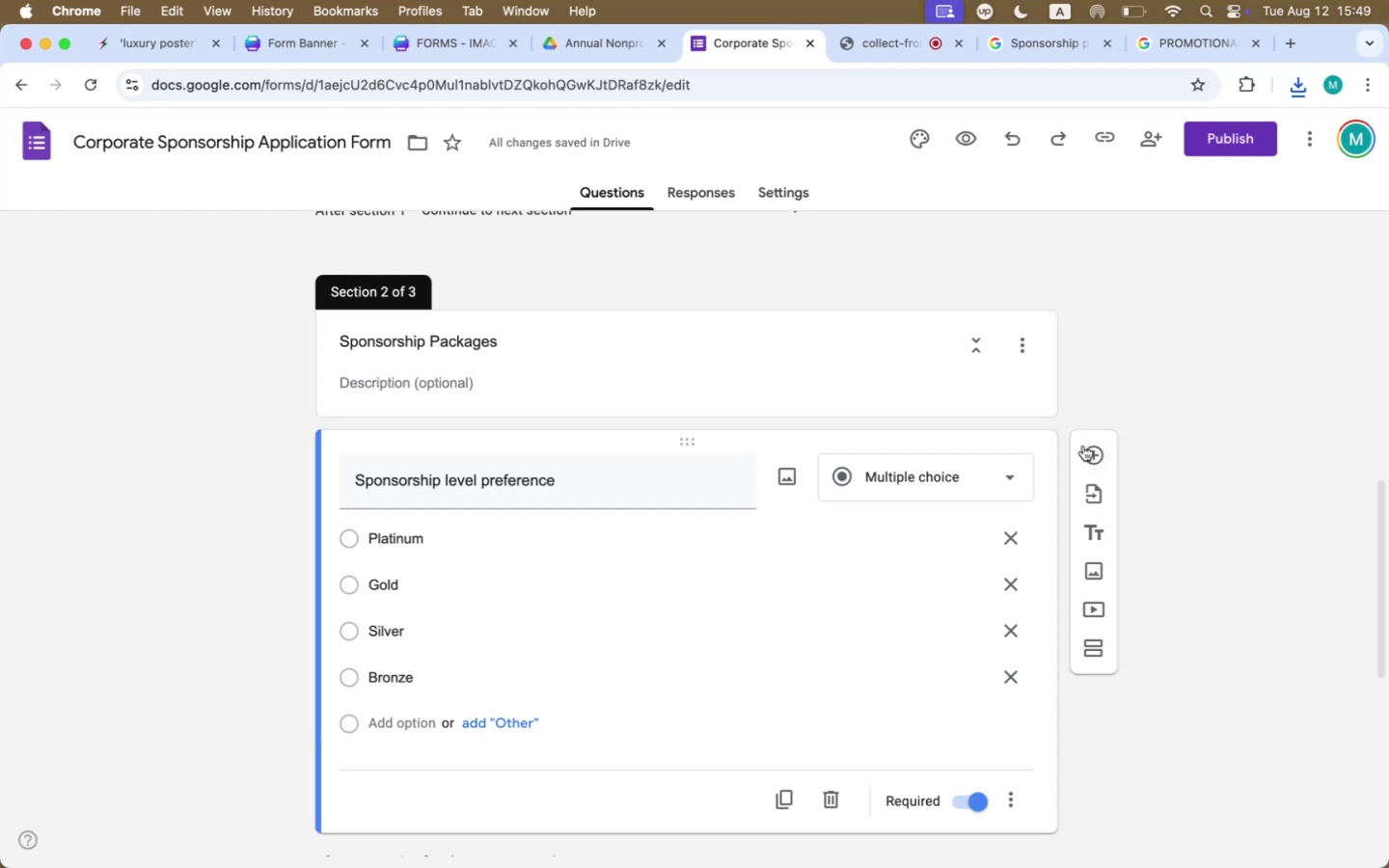 
left_click([1084, 451])
 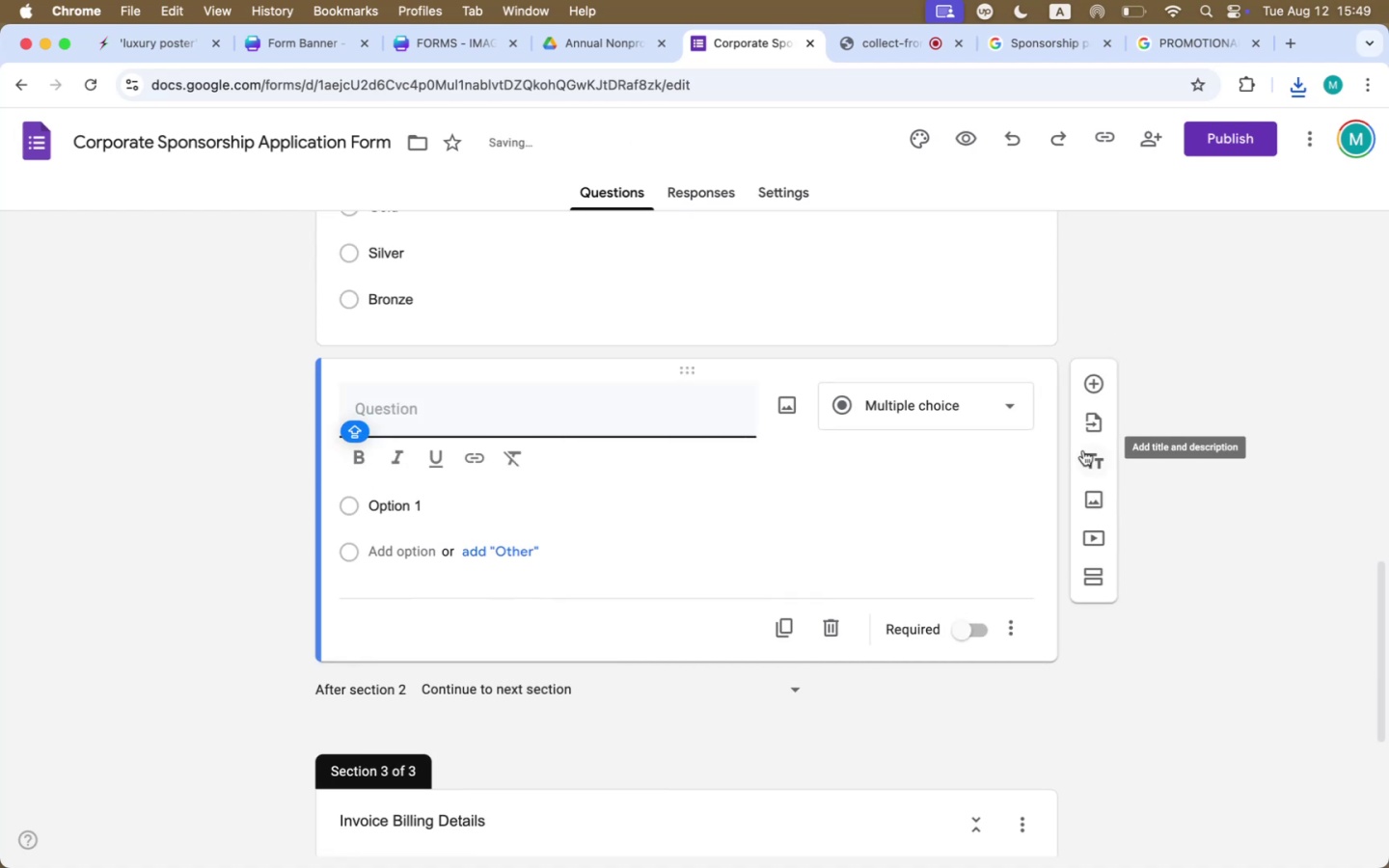 
key(Meta+Z)
 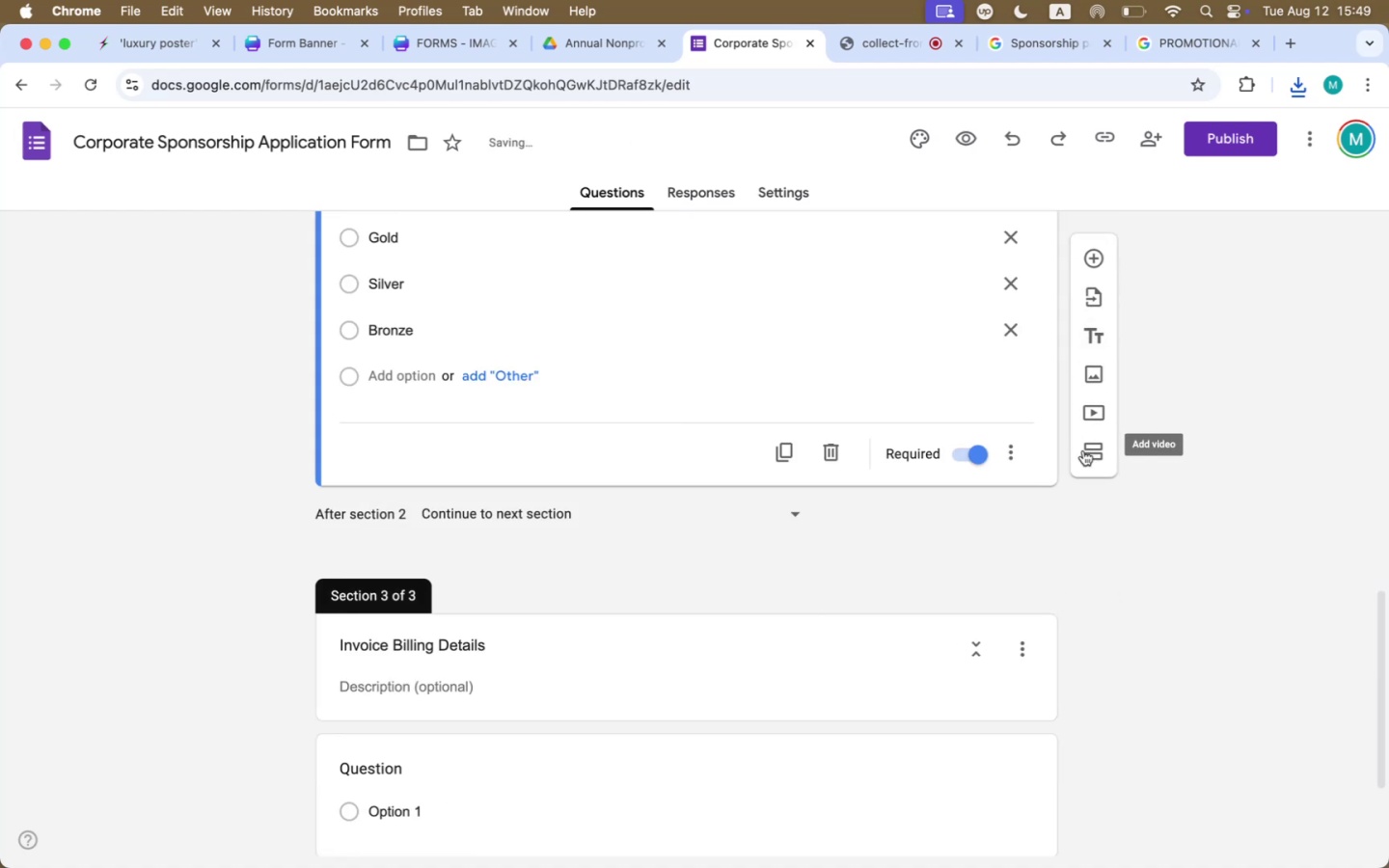 
scroll: coordinate [1091, 448], scroll_direction: up, amount: 35.0
 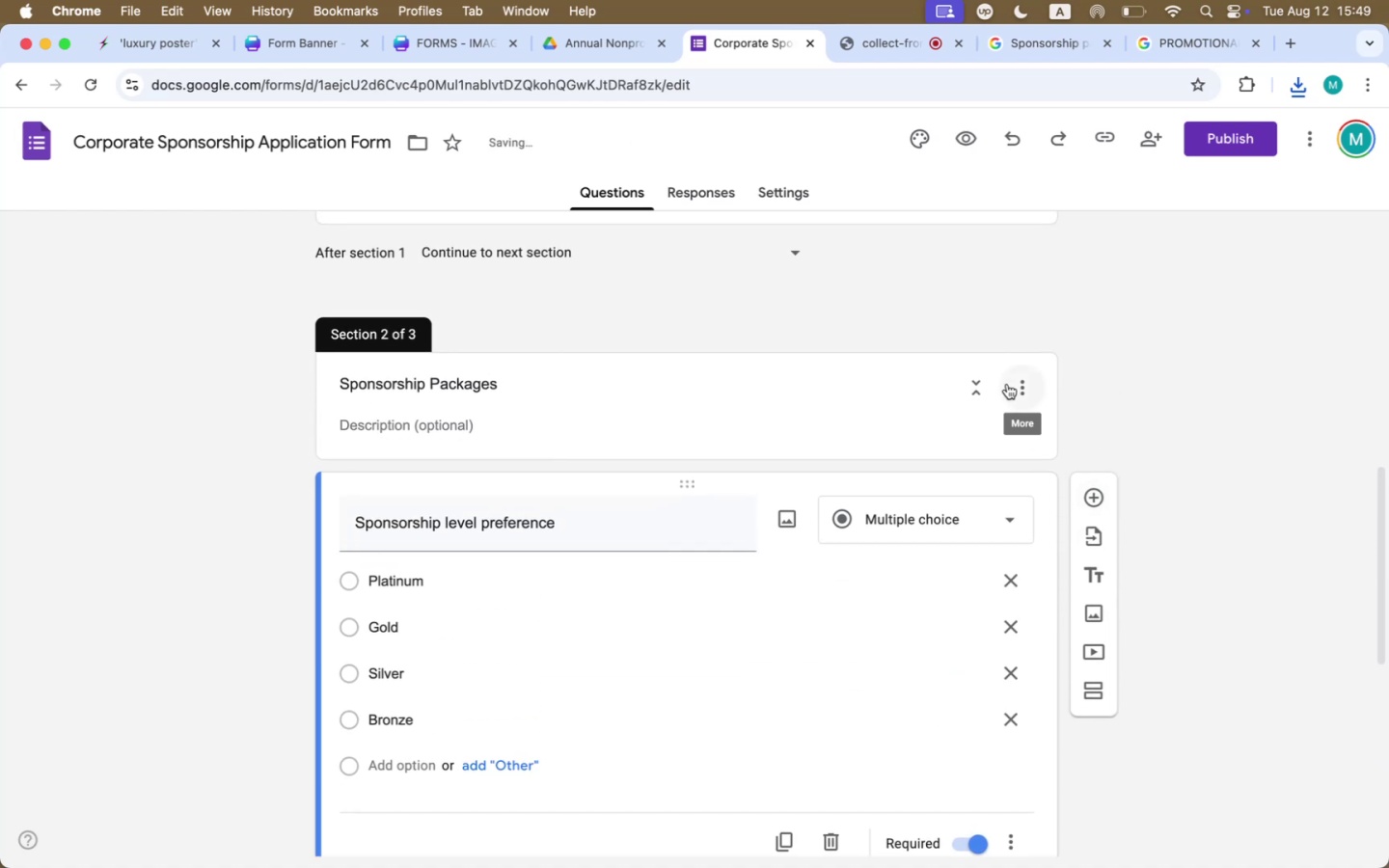 
left_click([1008, 383])
 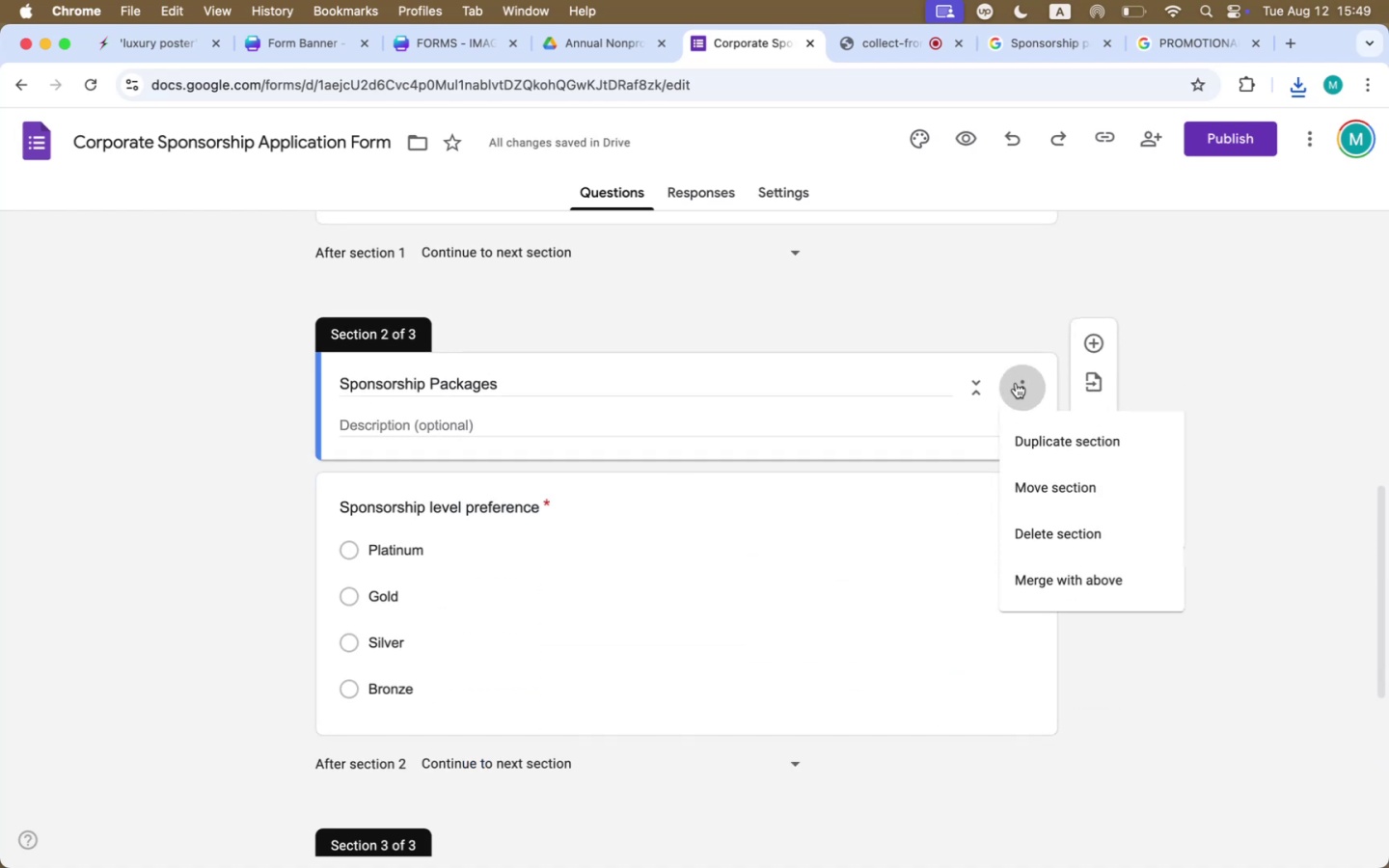 
left_click([1215, 364])
 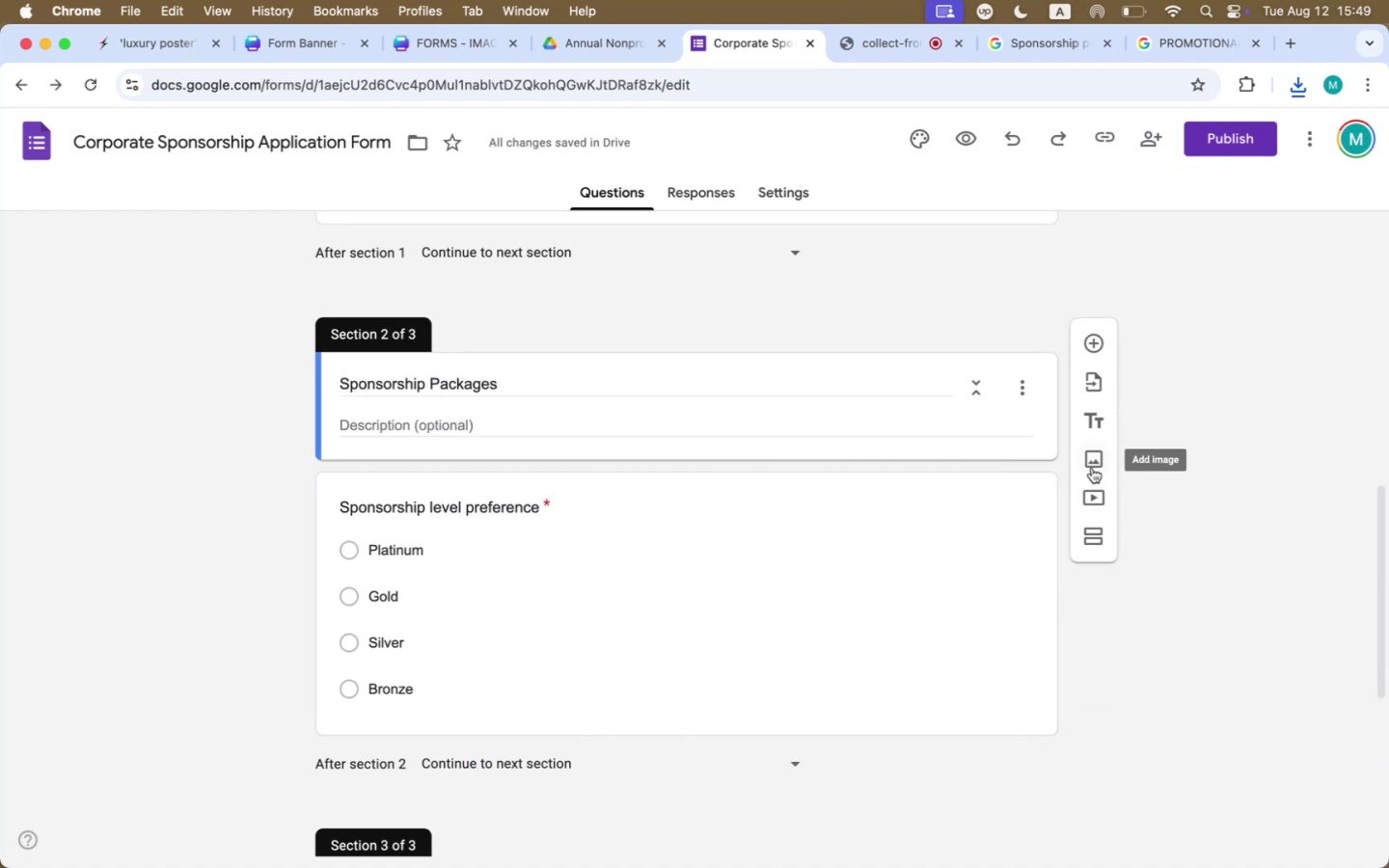 
left_click([1092, 468])
 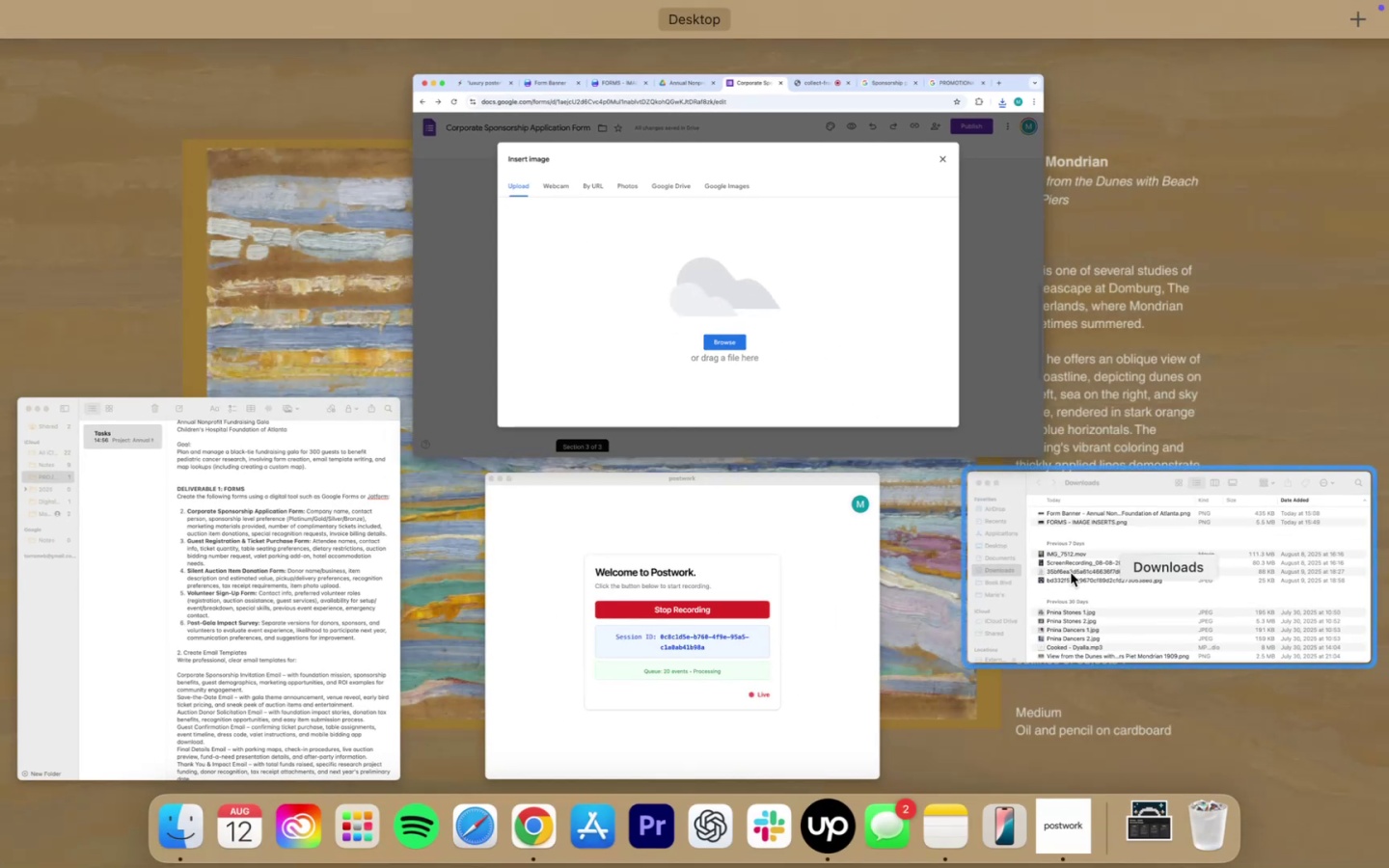 
left_click([787, 268])
 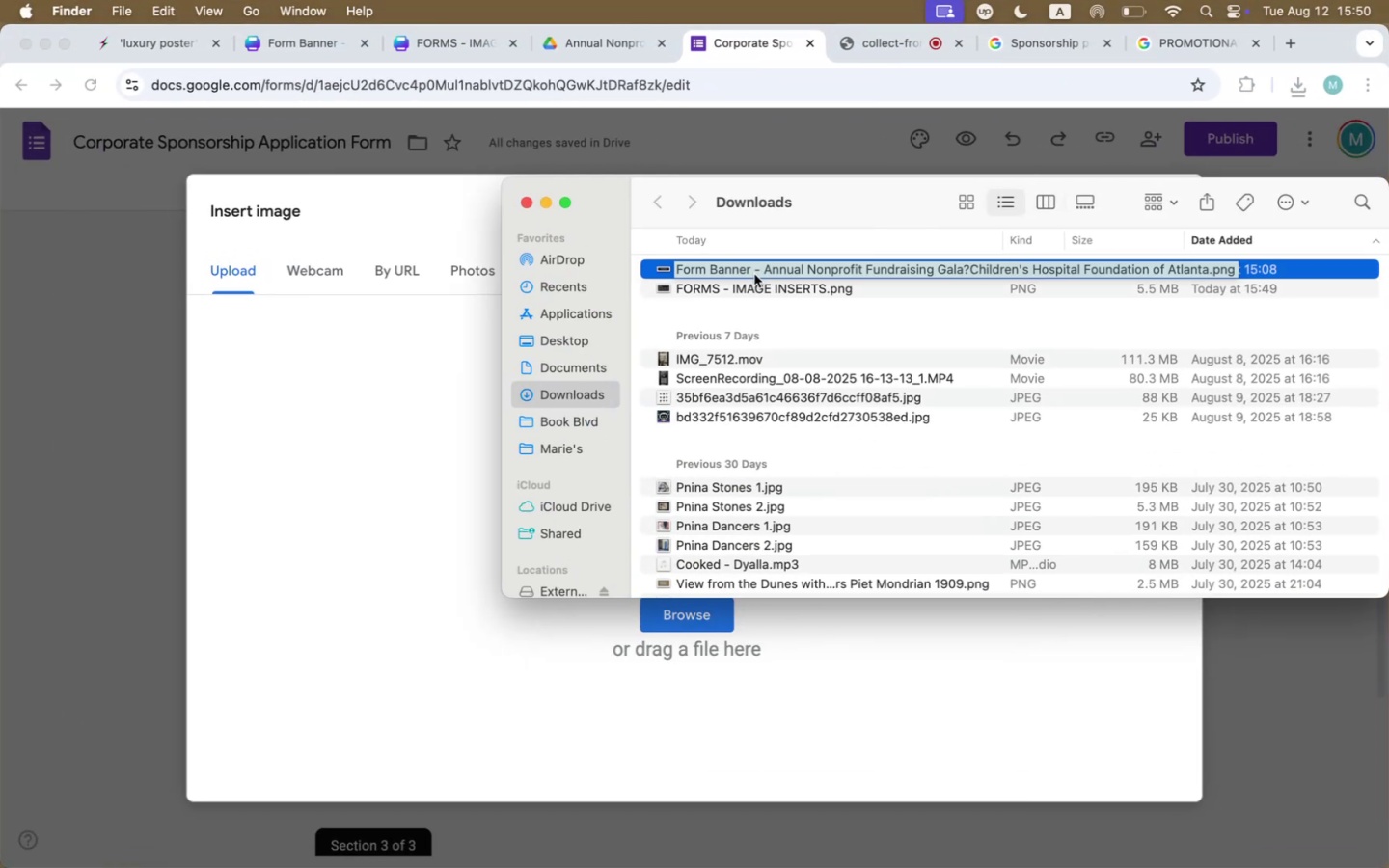 
wait(5.38)
 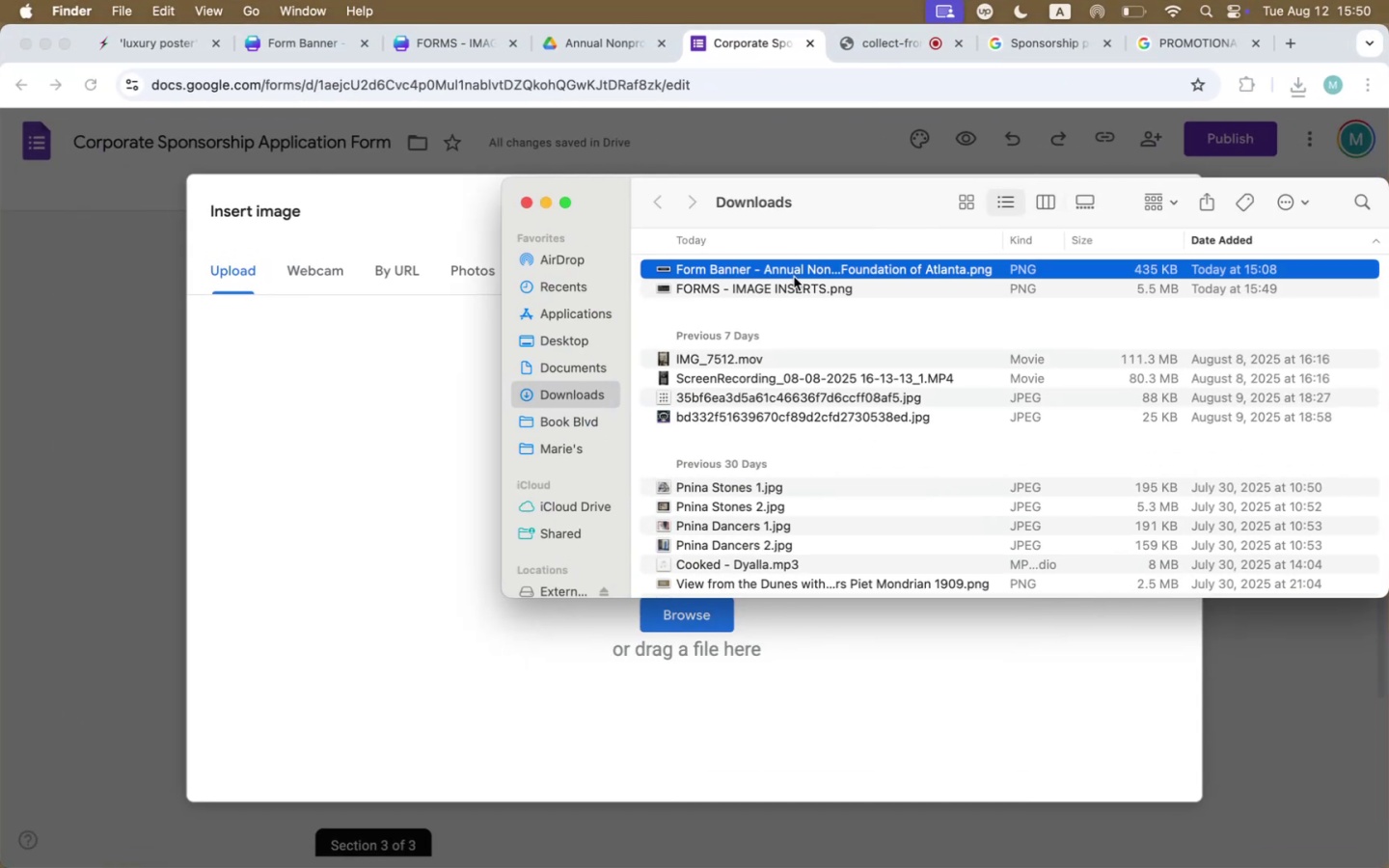 
left_click_drag(start_coordinate=[756, 284], to_coordinate=[395, 484])
 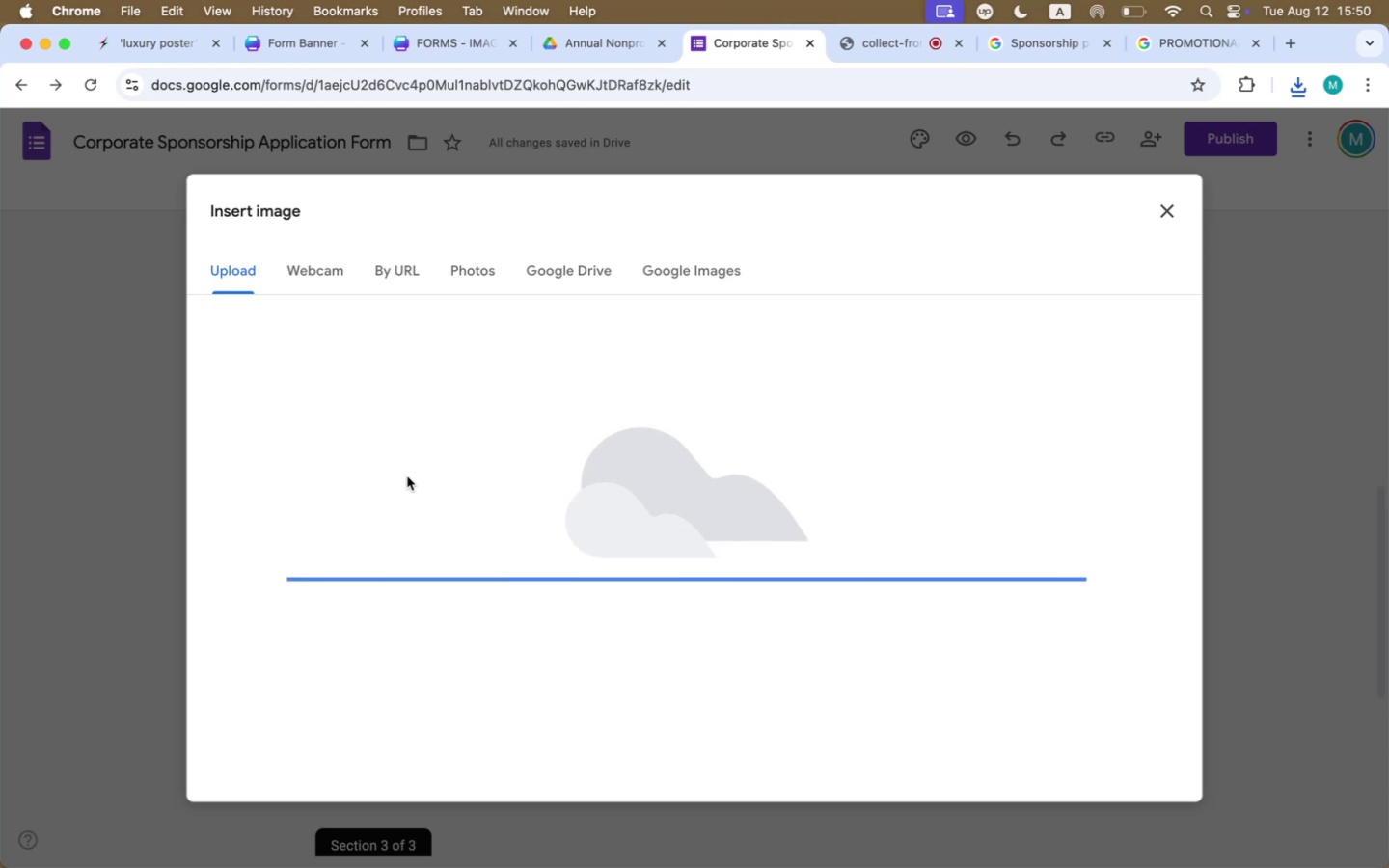 
wait(8.25)
 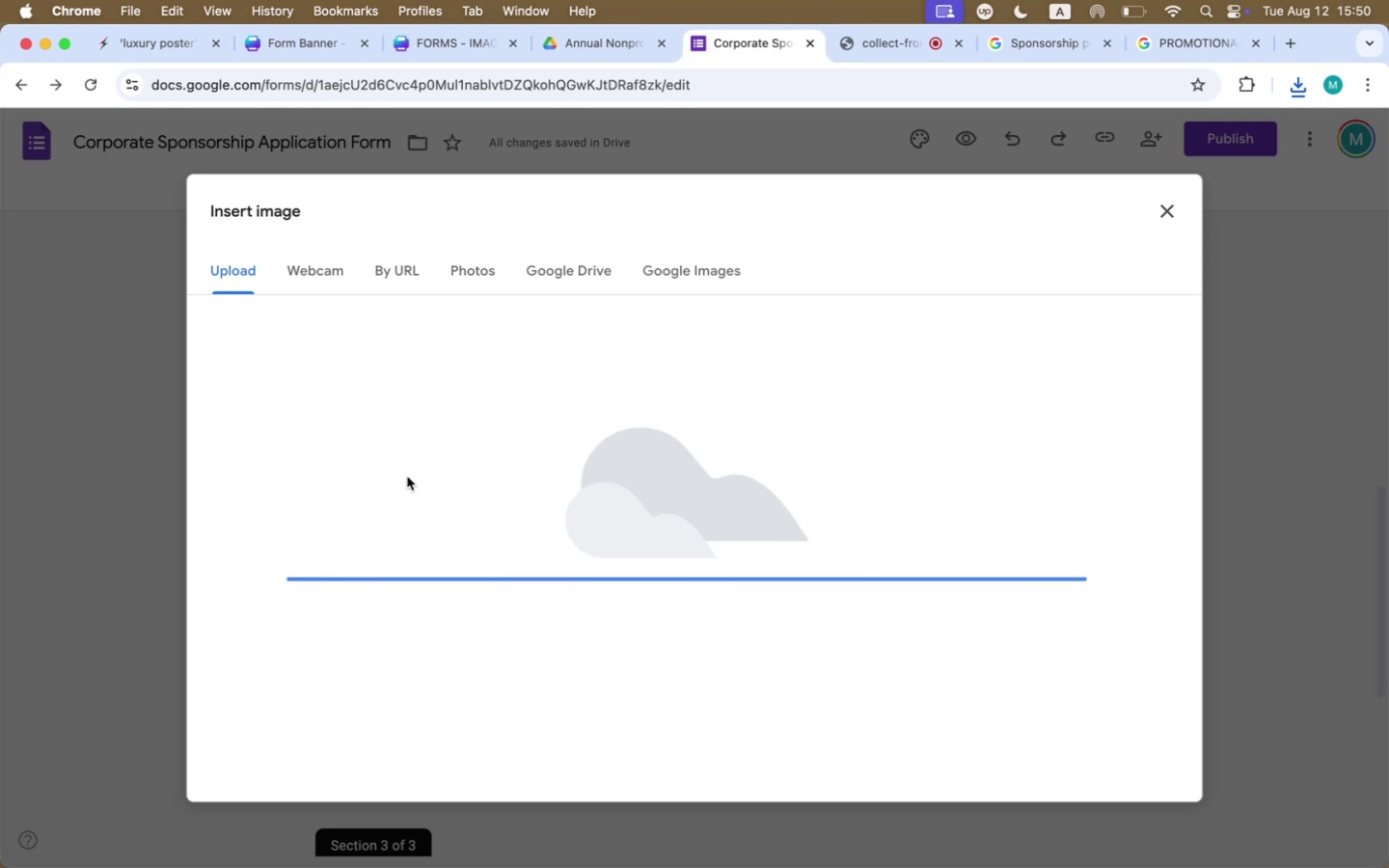 
left_click([1266, 551])
 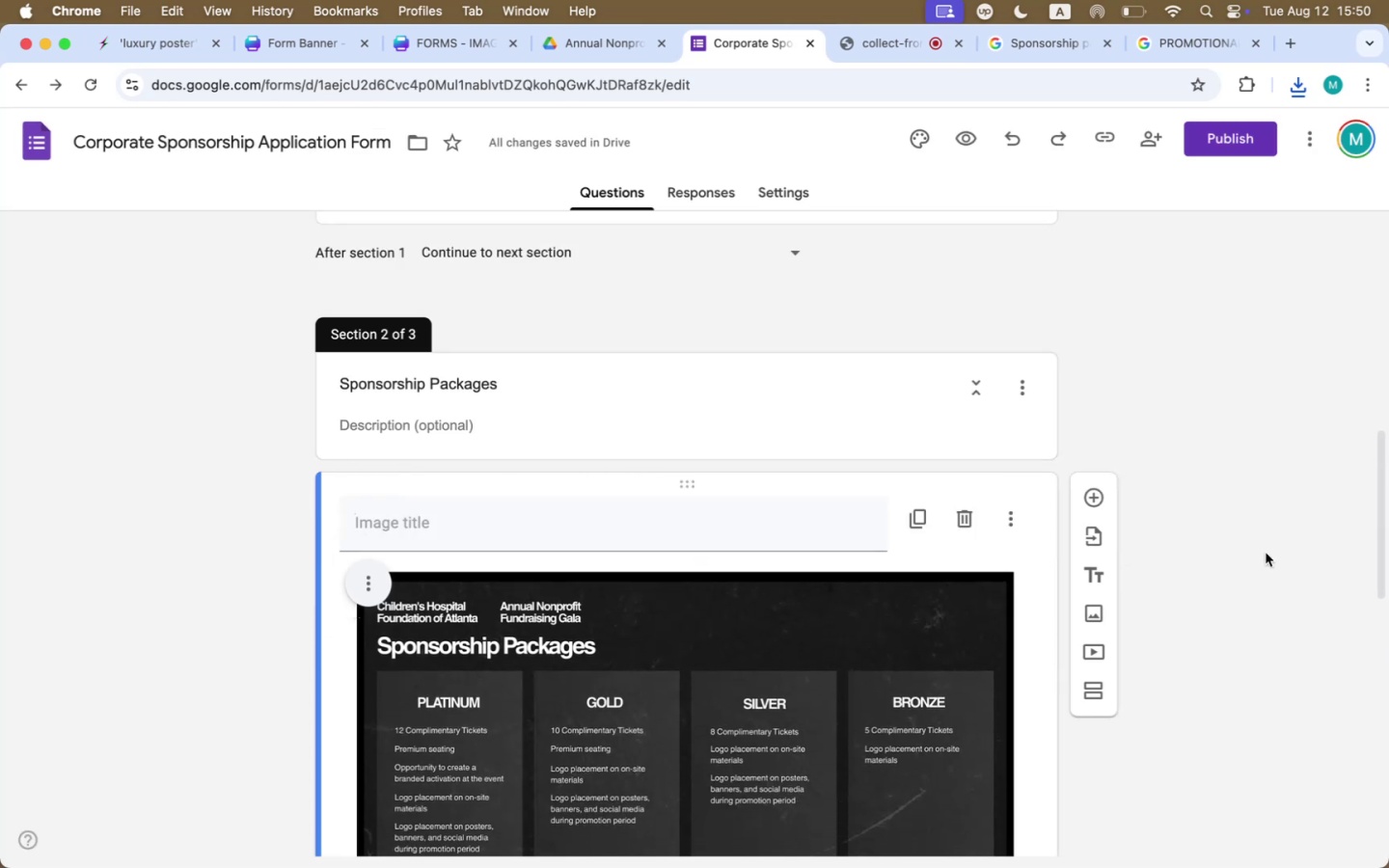 
scroll: coordinate [852, 724], scroll_direction: down, amount: 92.0
 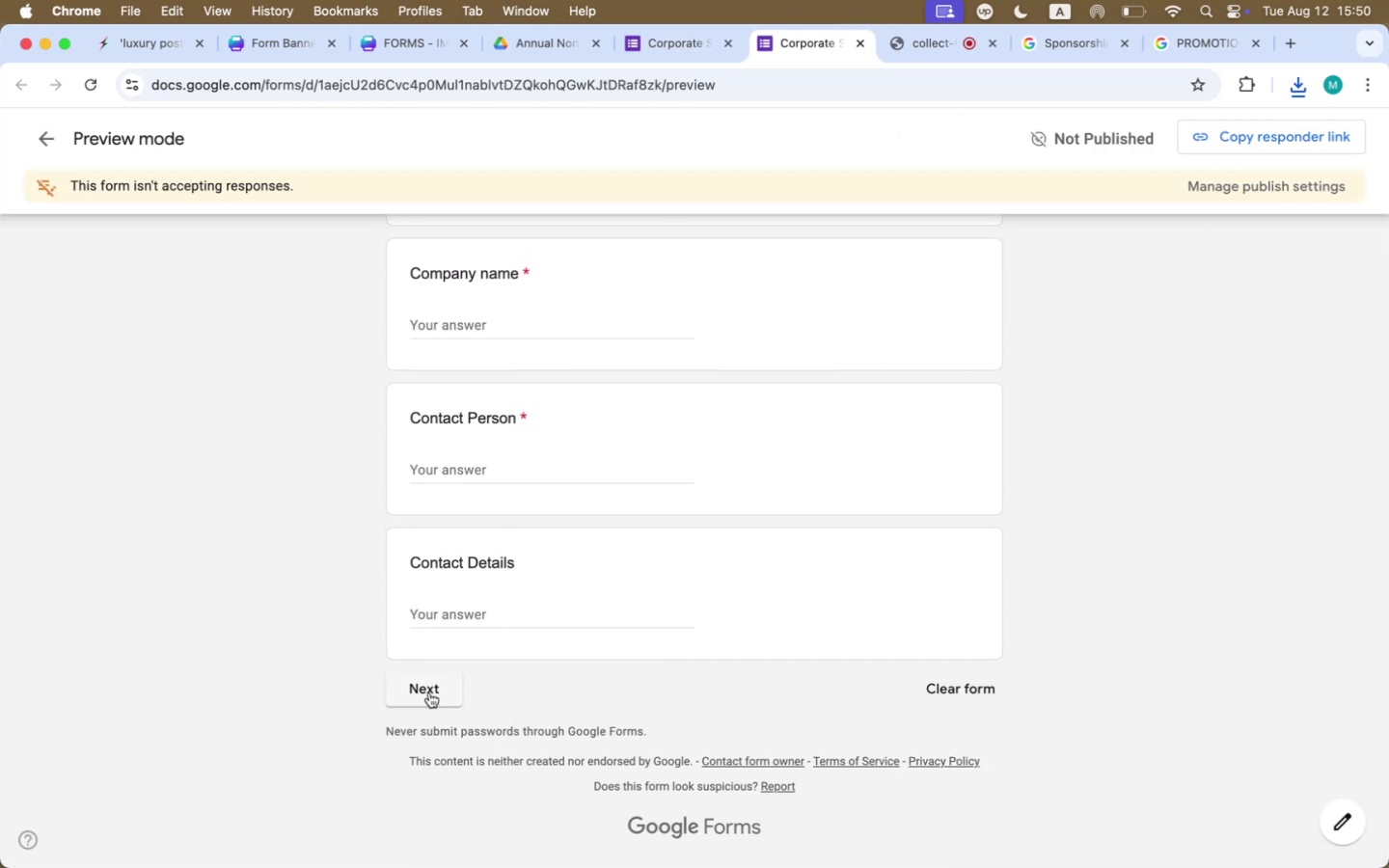 
left_click([429, 692])
 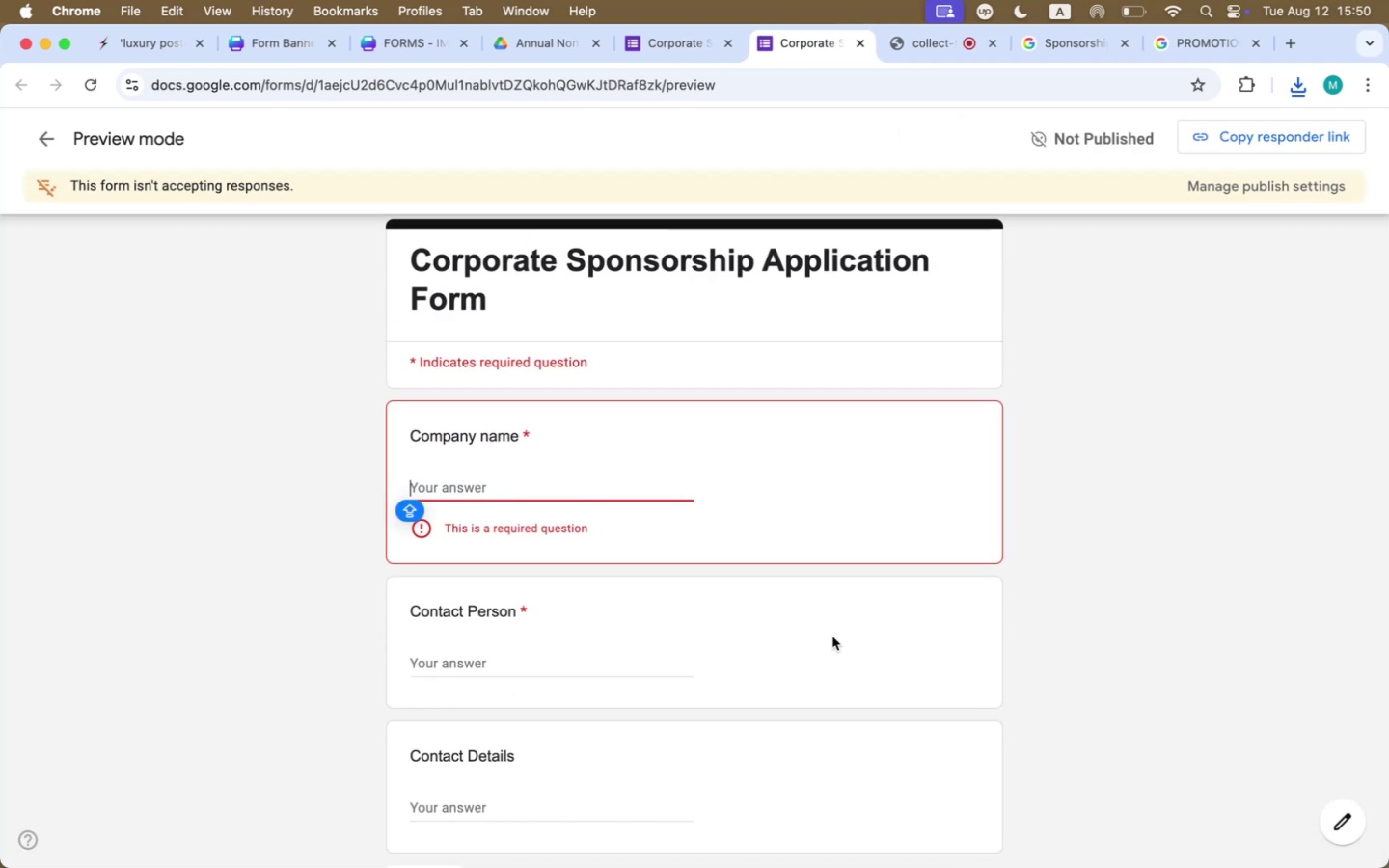 
scroll: coordinate [1066, 634], scroll_direction: down, amount: 1.0
 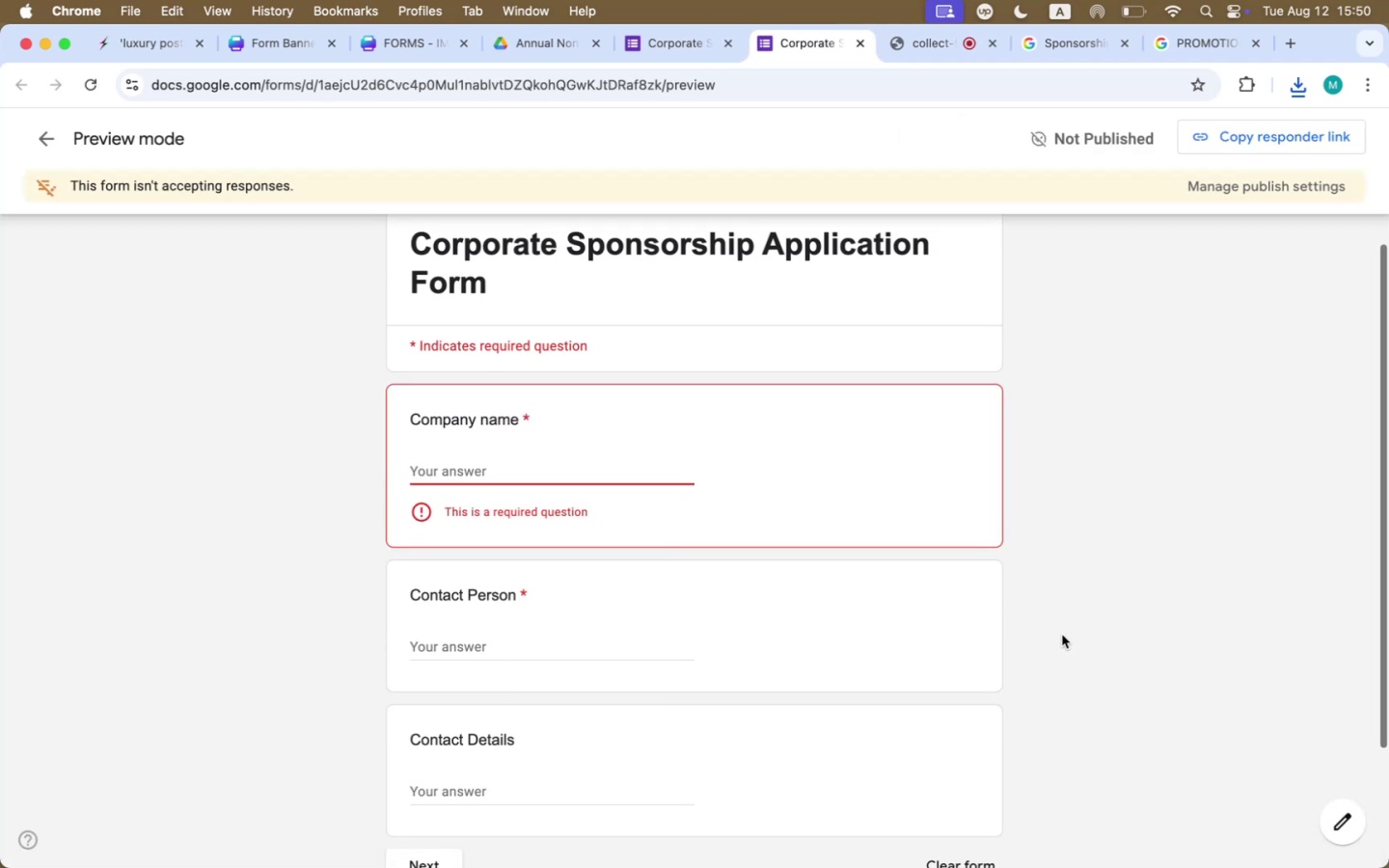 
type(as)
 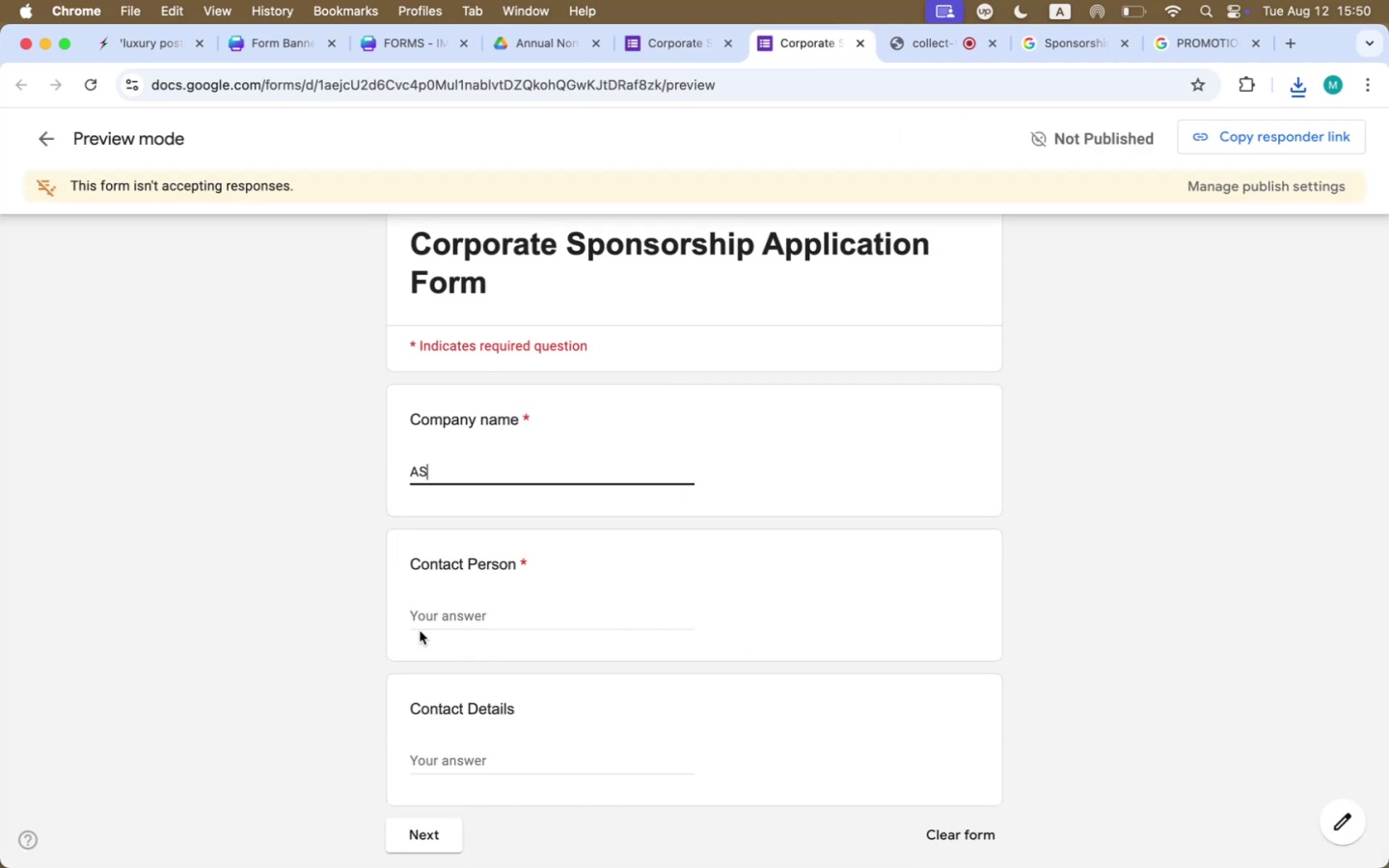 
left_click([429, 610])
 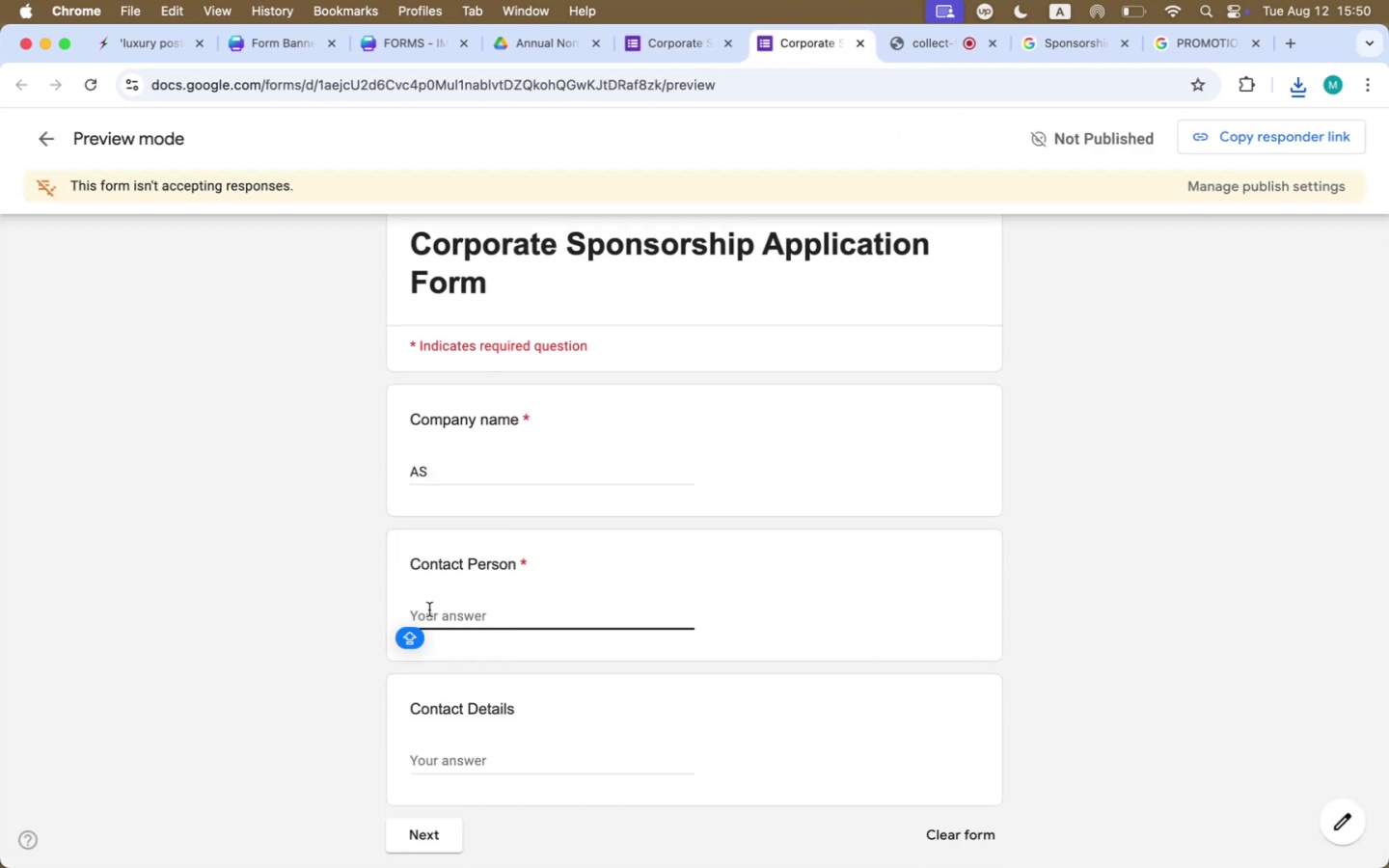 
type(sd)
 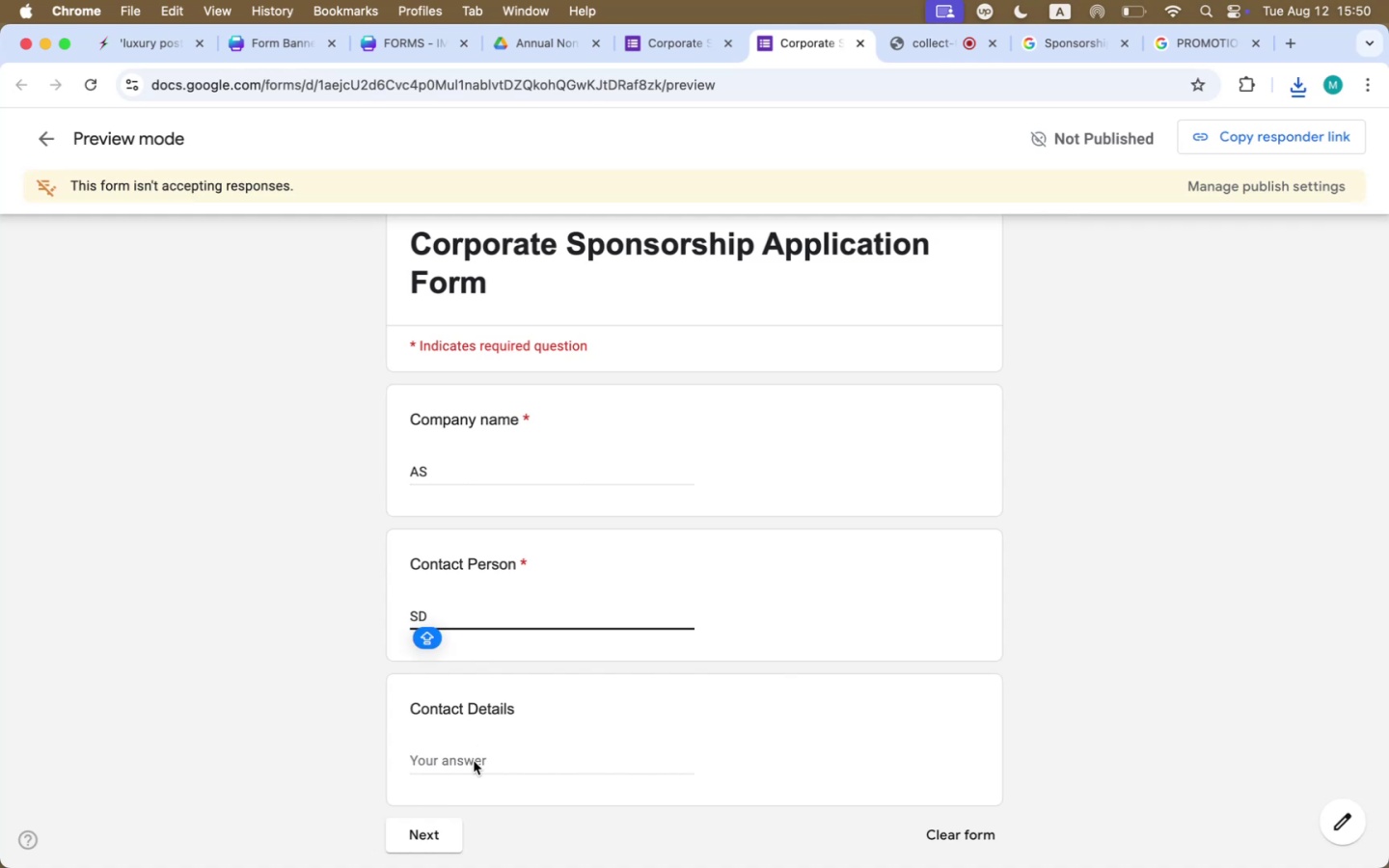 
left_click([430, 832])
 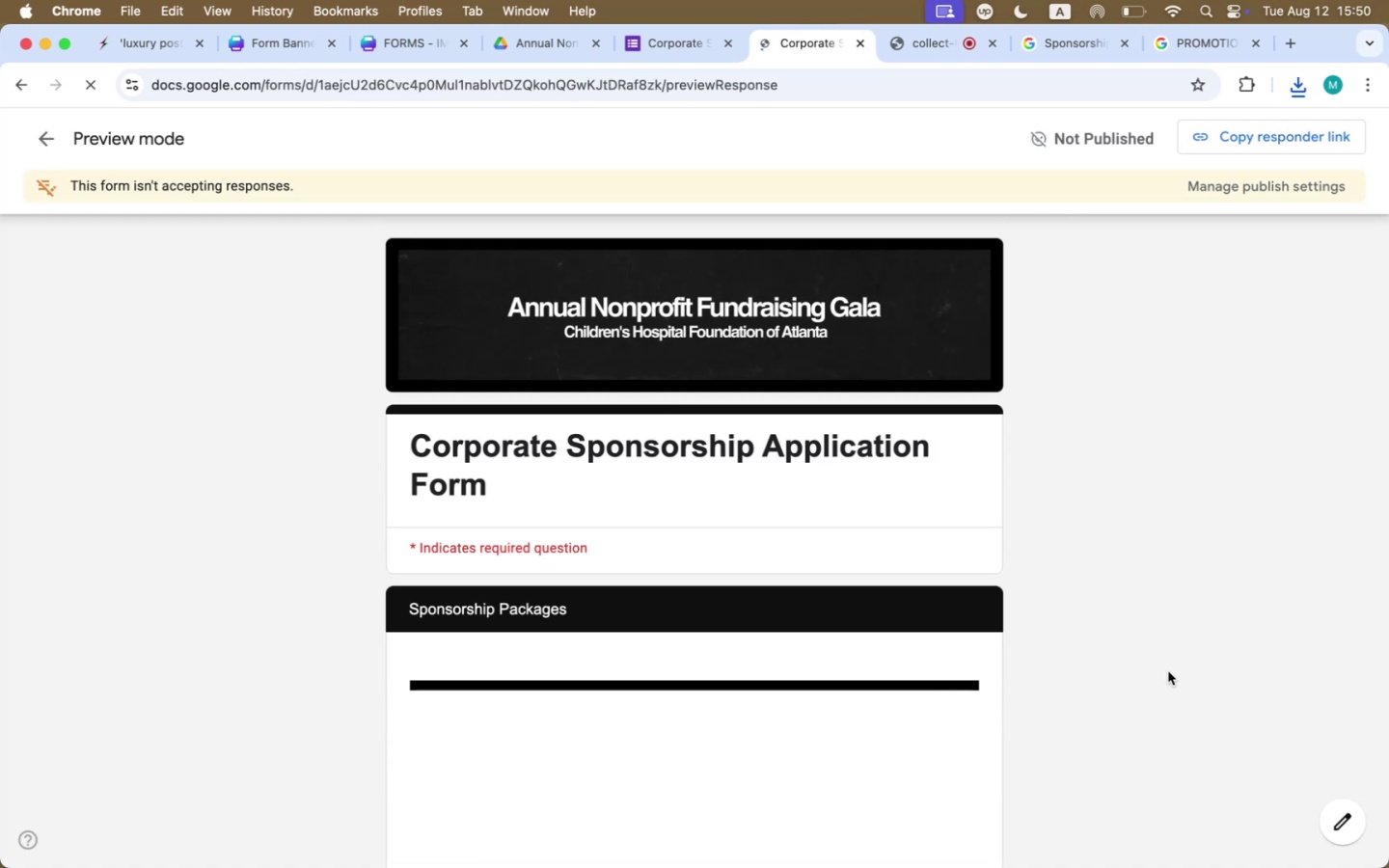 
scroll: coordinate [1171, 671], scroll_direction: down, amount: 21.0
 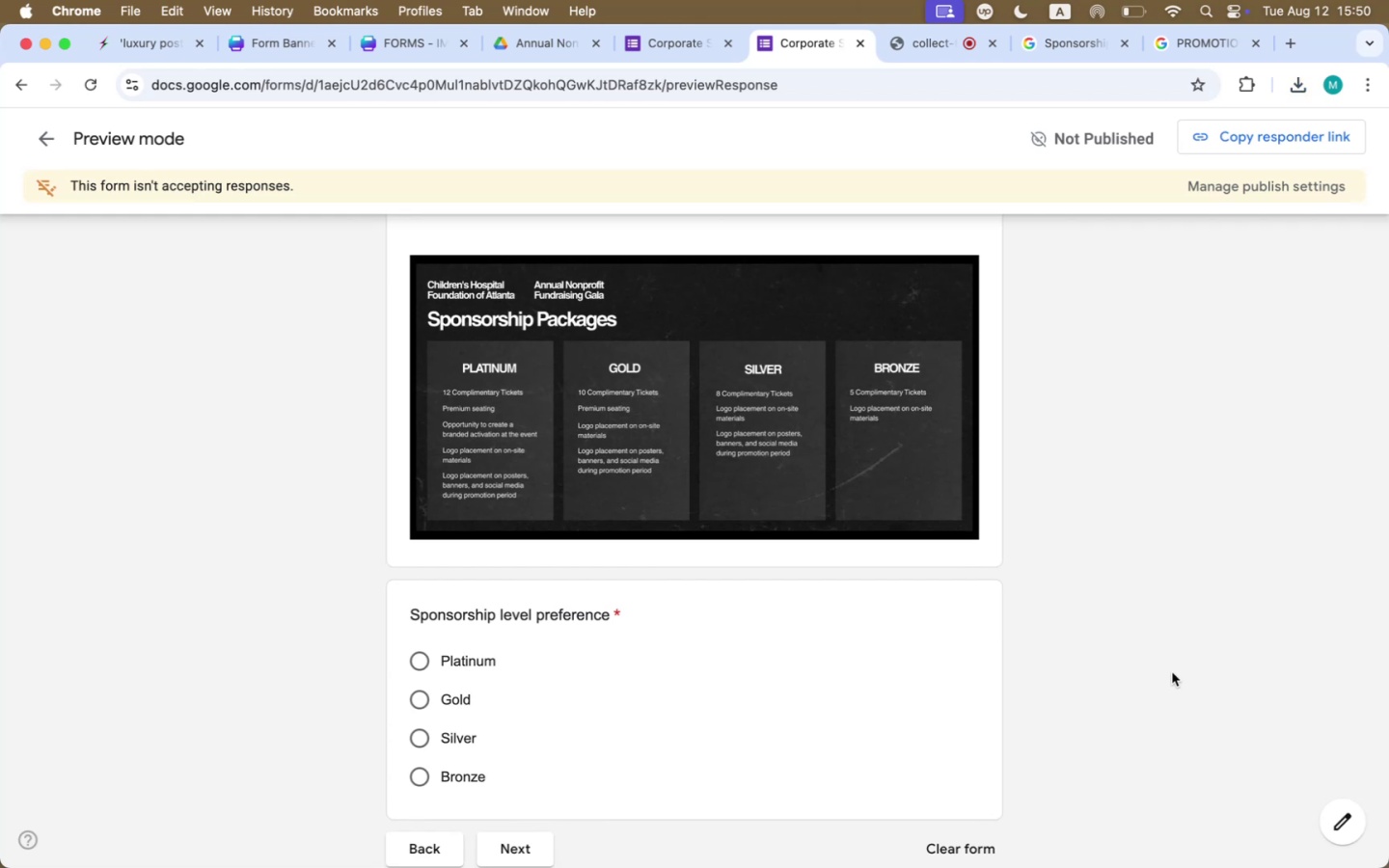 
wait(10.49)
 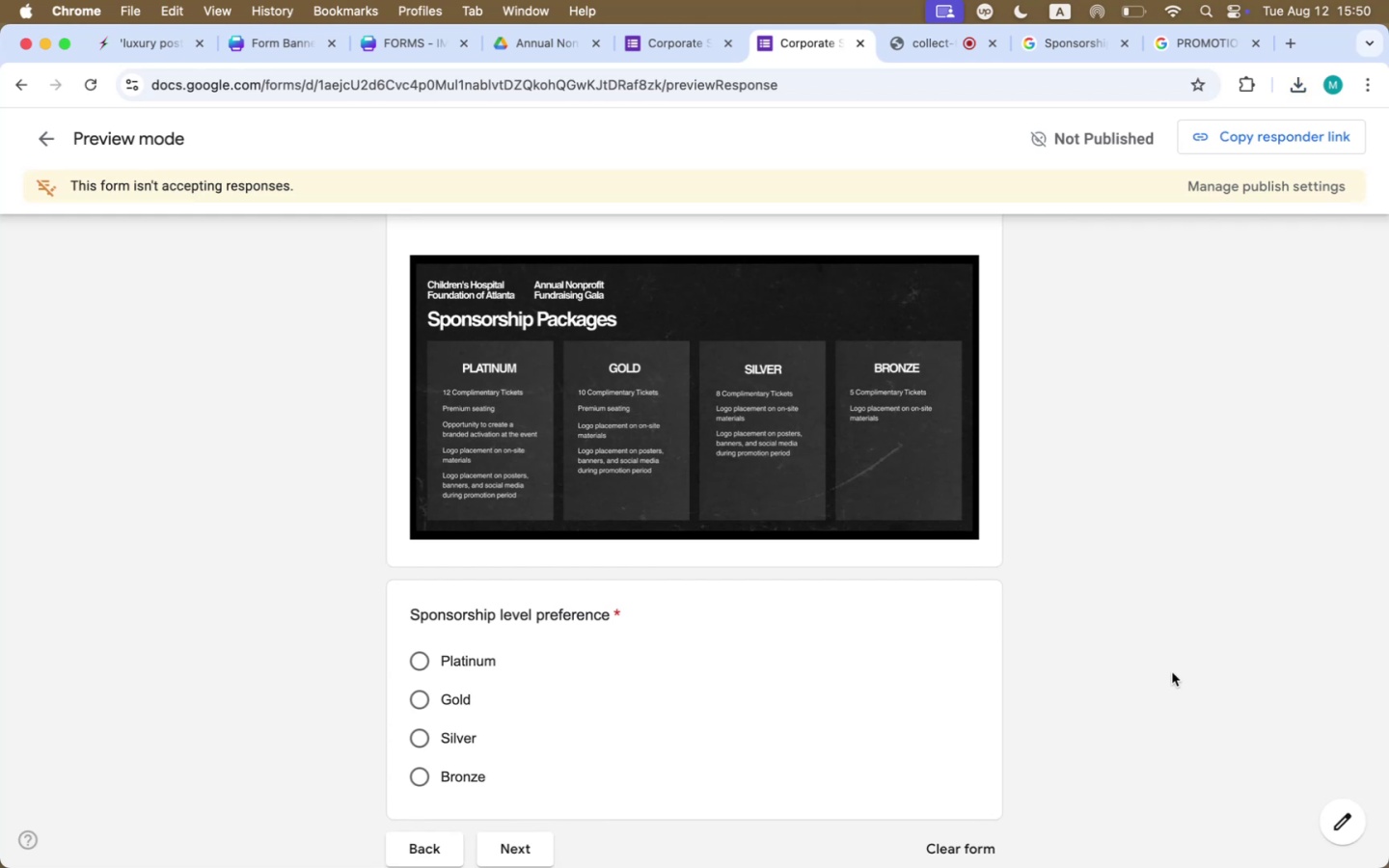 
left_click([437, 48])
 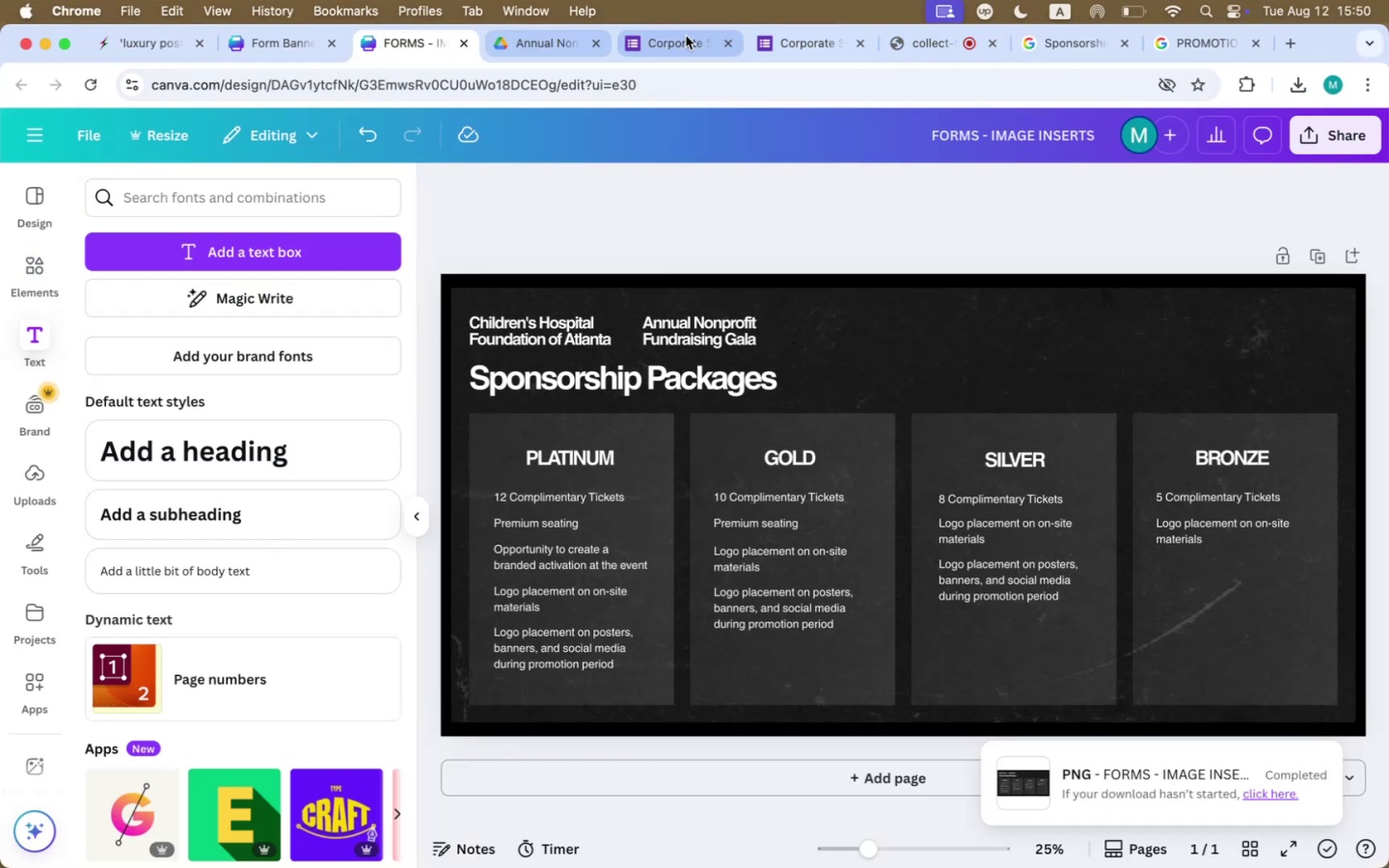 
left_click([729, 42])
 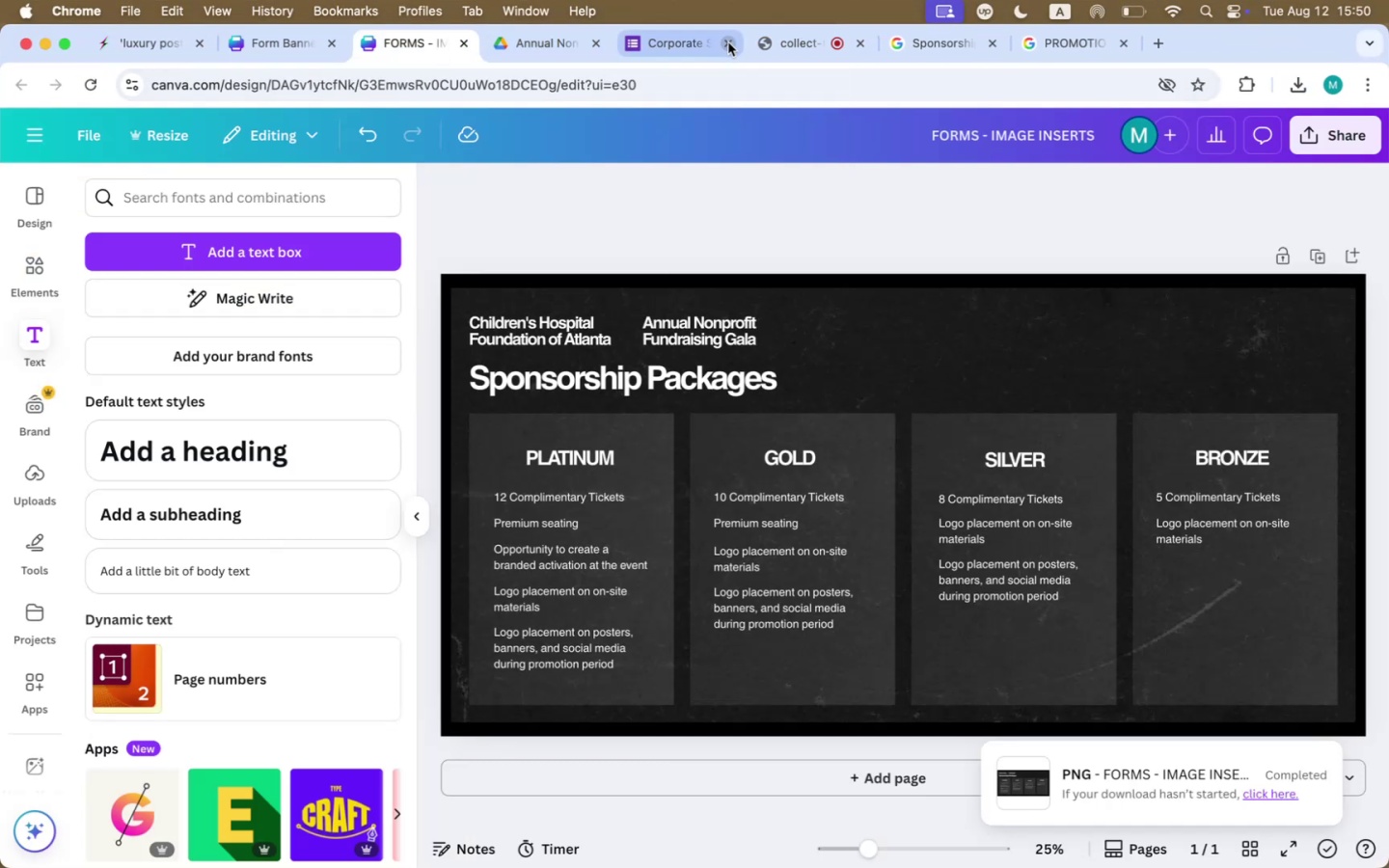 
left_click([679, 41])
 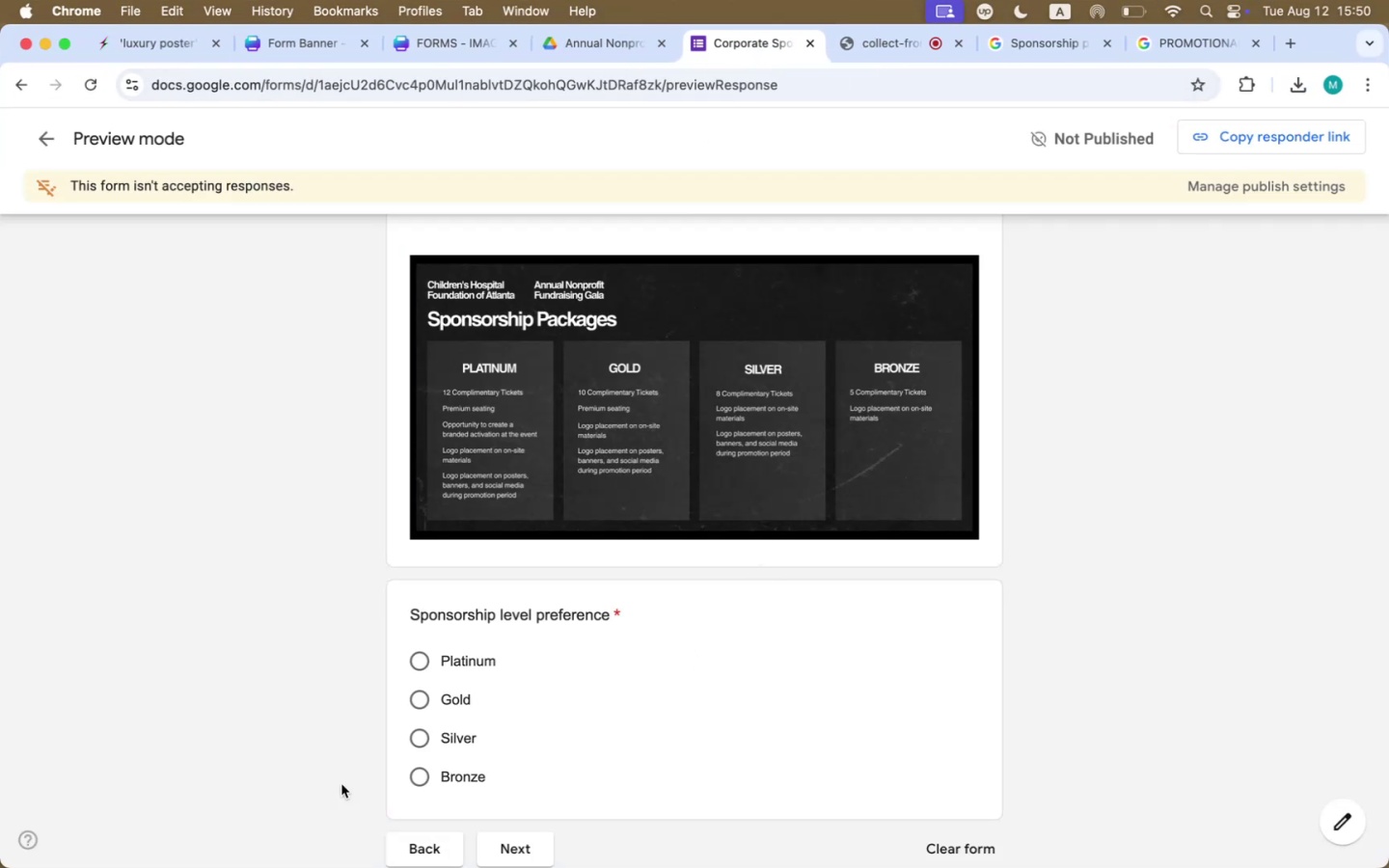 
left_click([49, 137])
 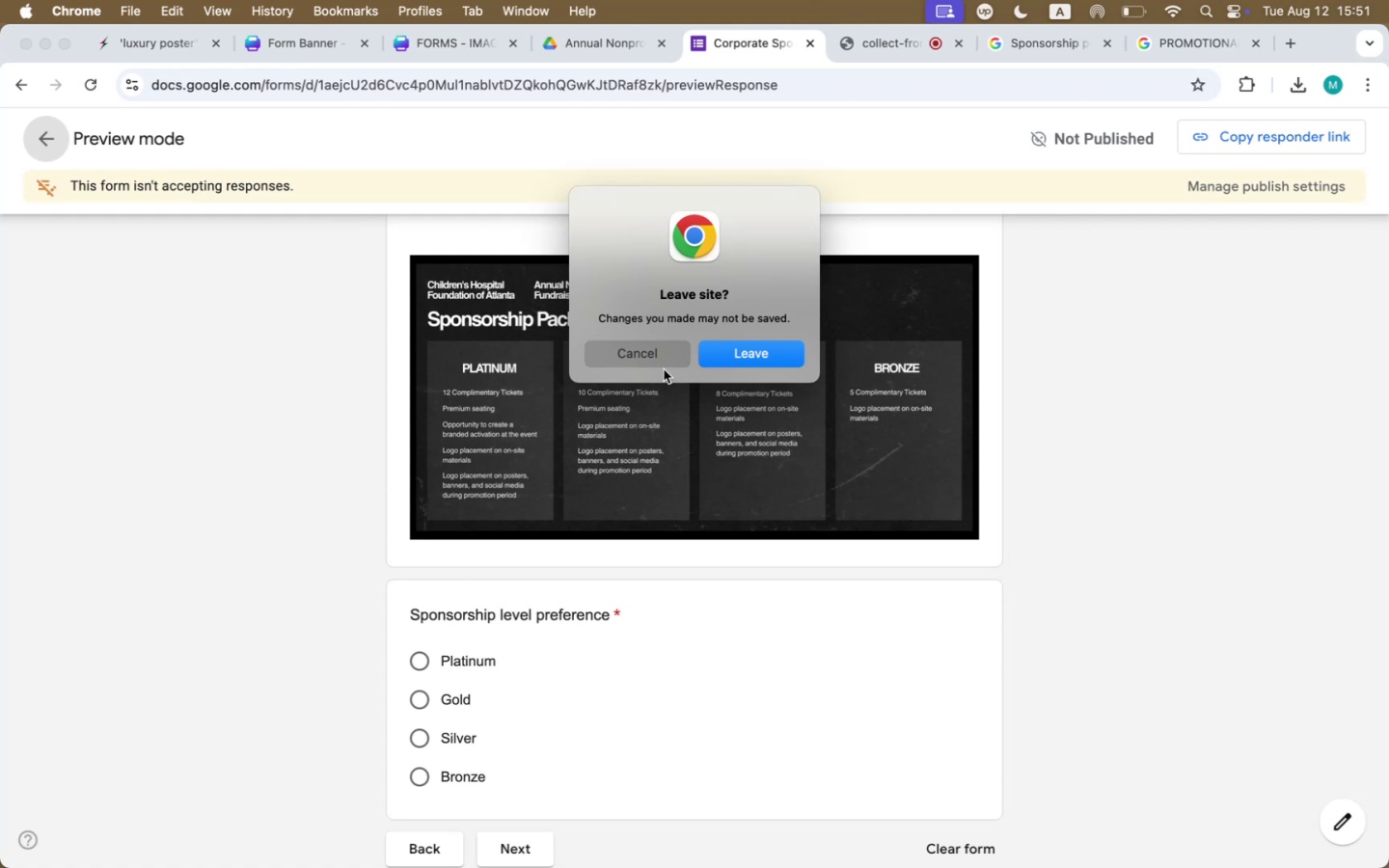 
left_click([709, 363])
 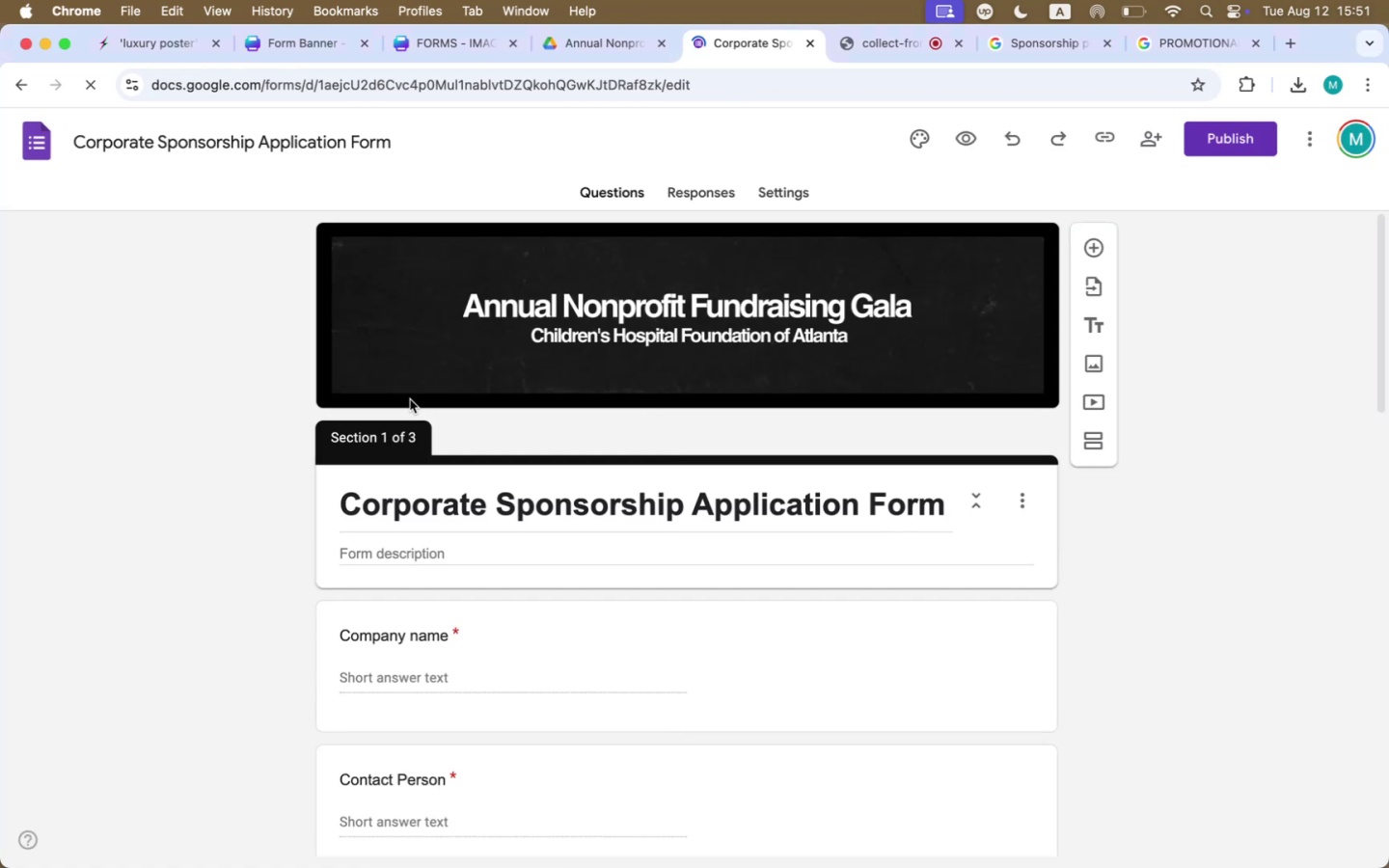 
scroll: coordinate [1141, 600], scroll_direction: down, amount: 82.0
 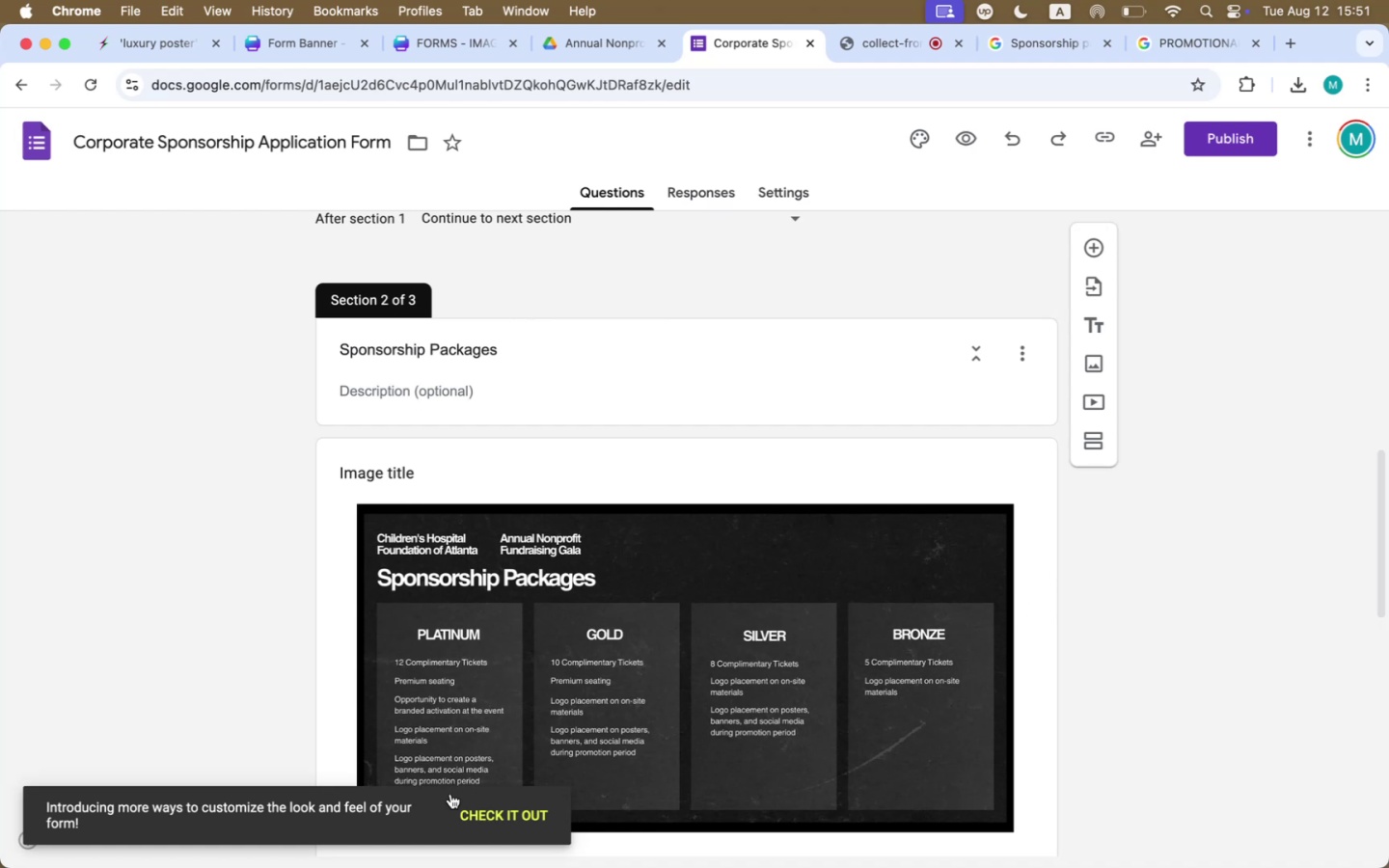 
wait(8.34)
 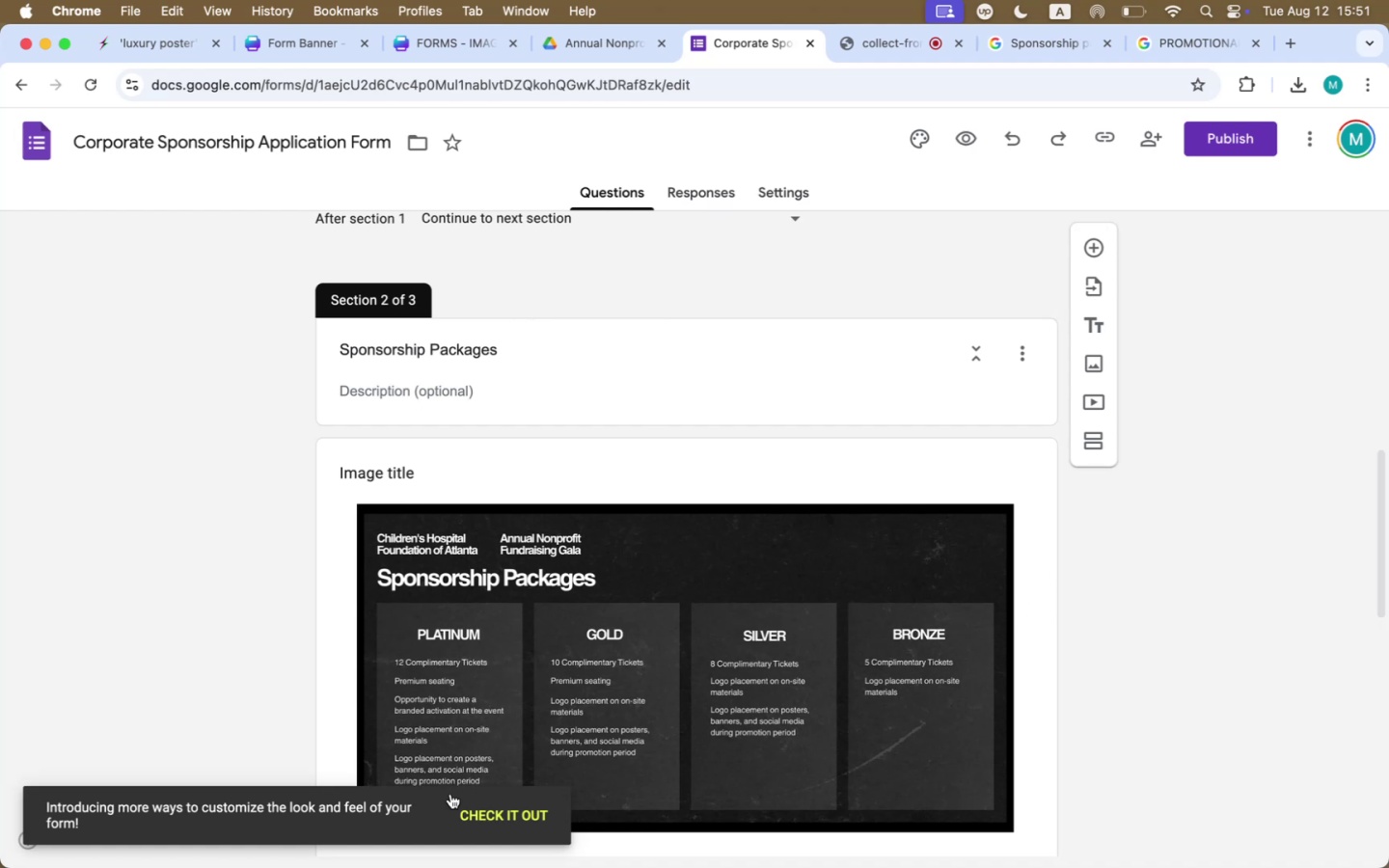 
mouse_move([1124, 498])
 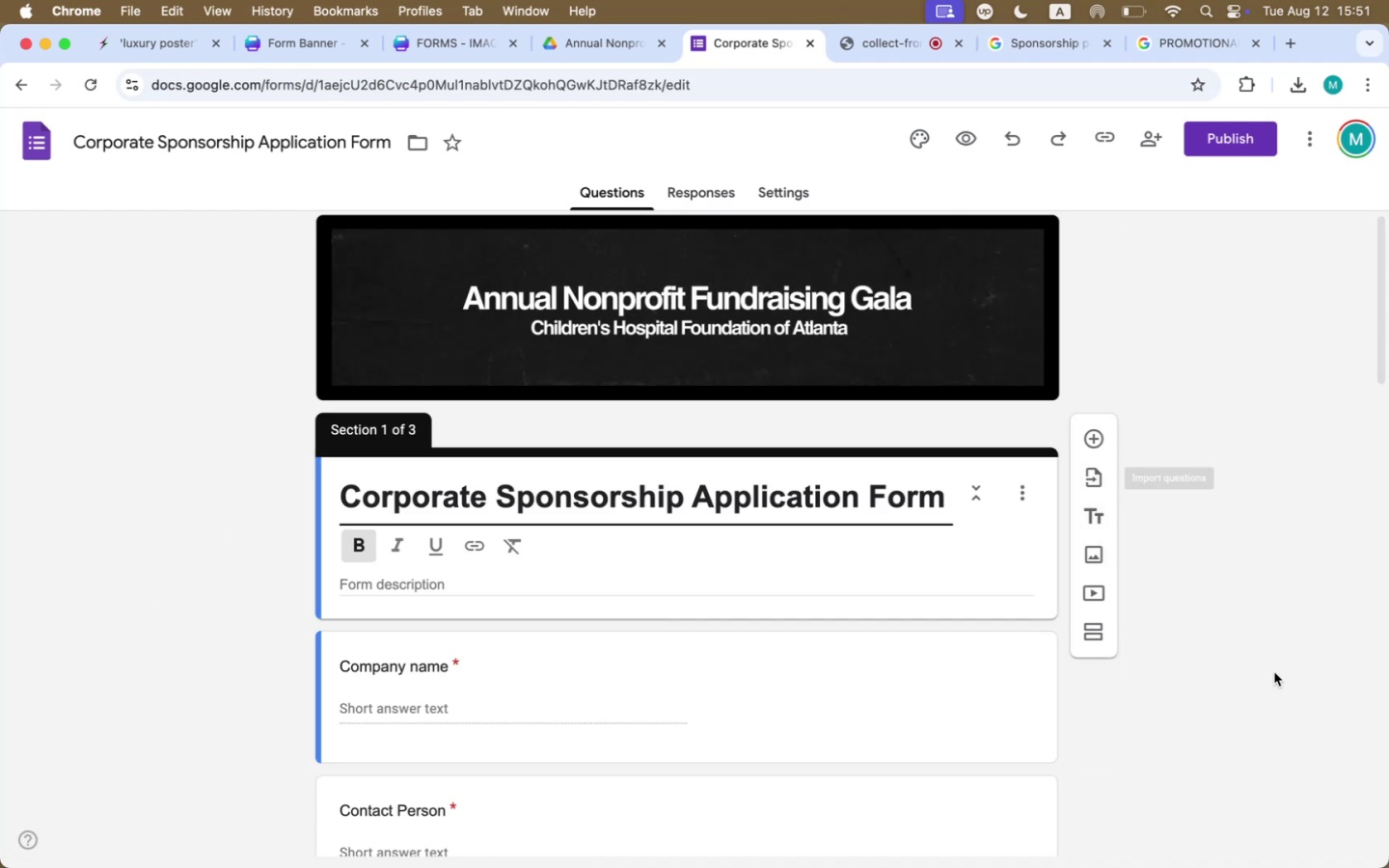 
left_click([1274, 672])
 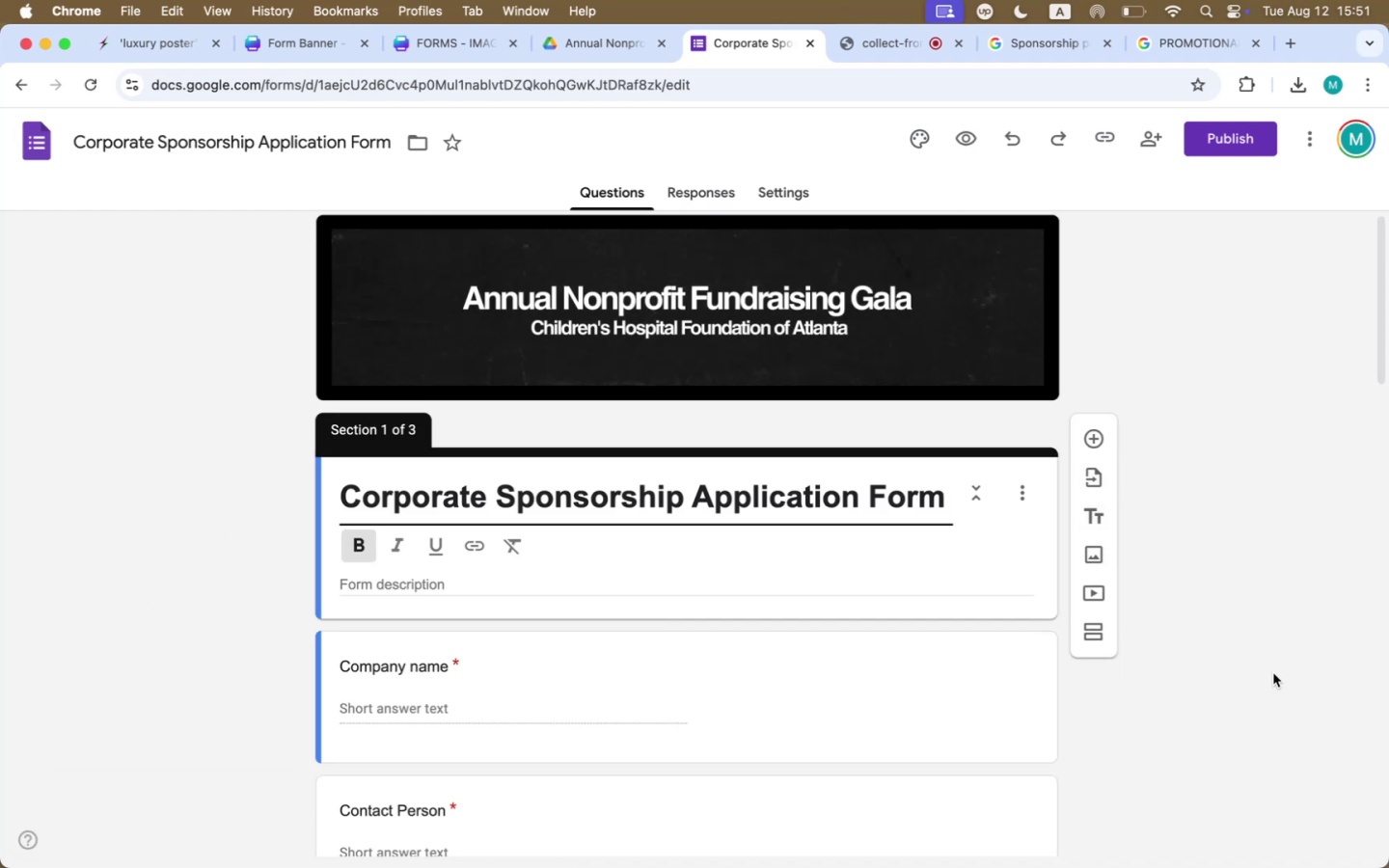 
scroll: coordinate [1273, 673], scroll_direction: down, amount: 6.0
 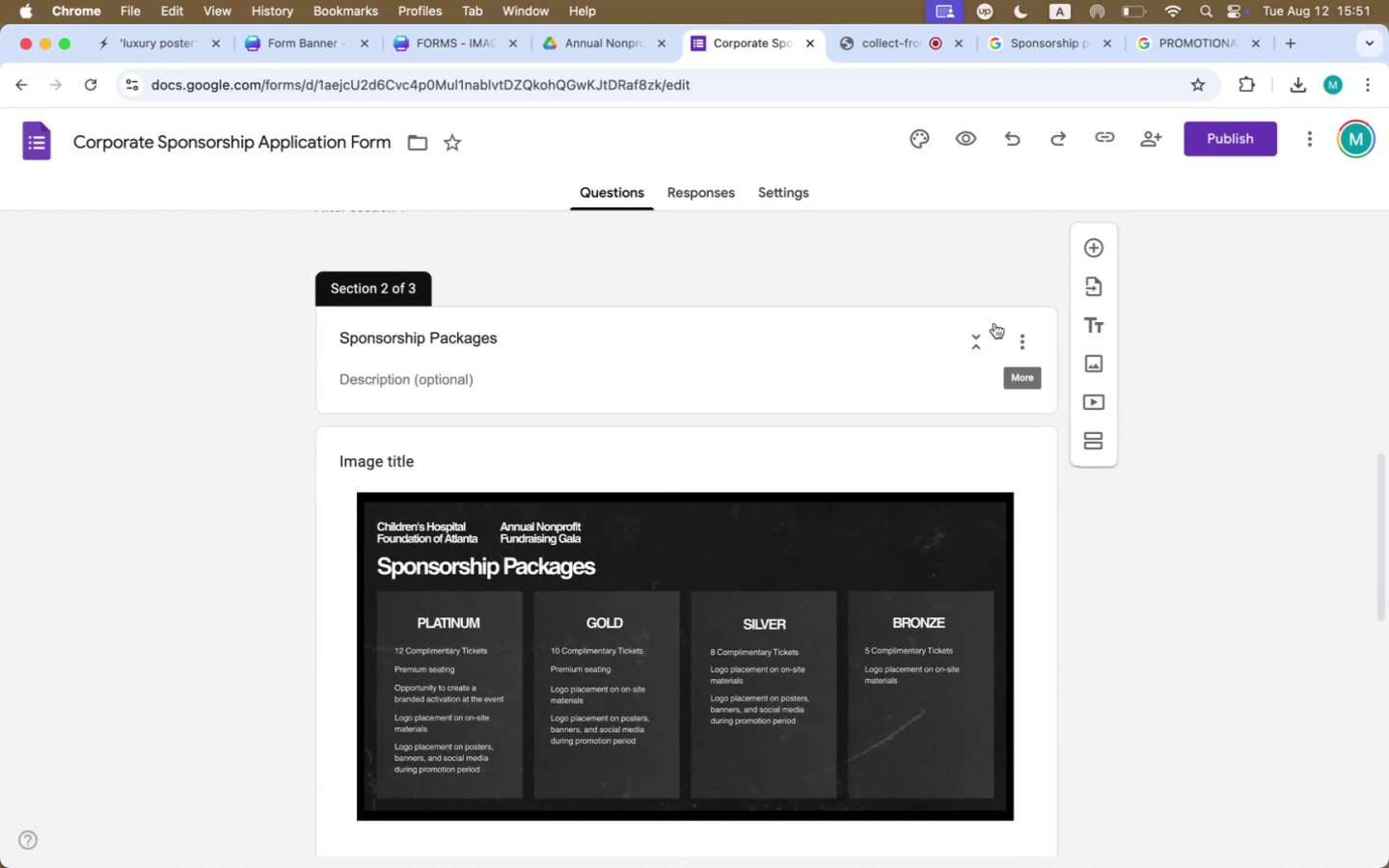 
left_click([1021, 347])
 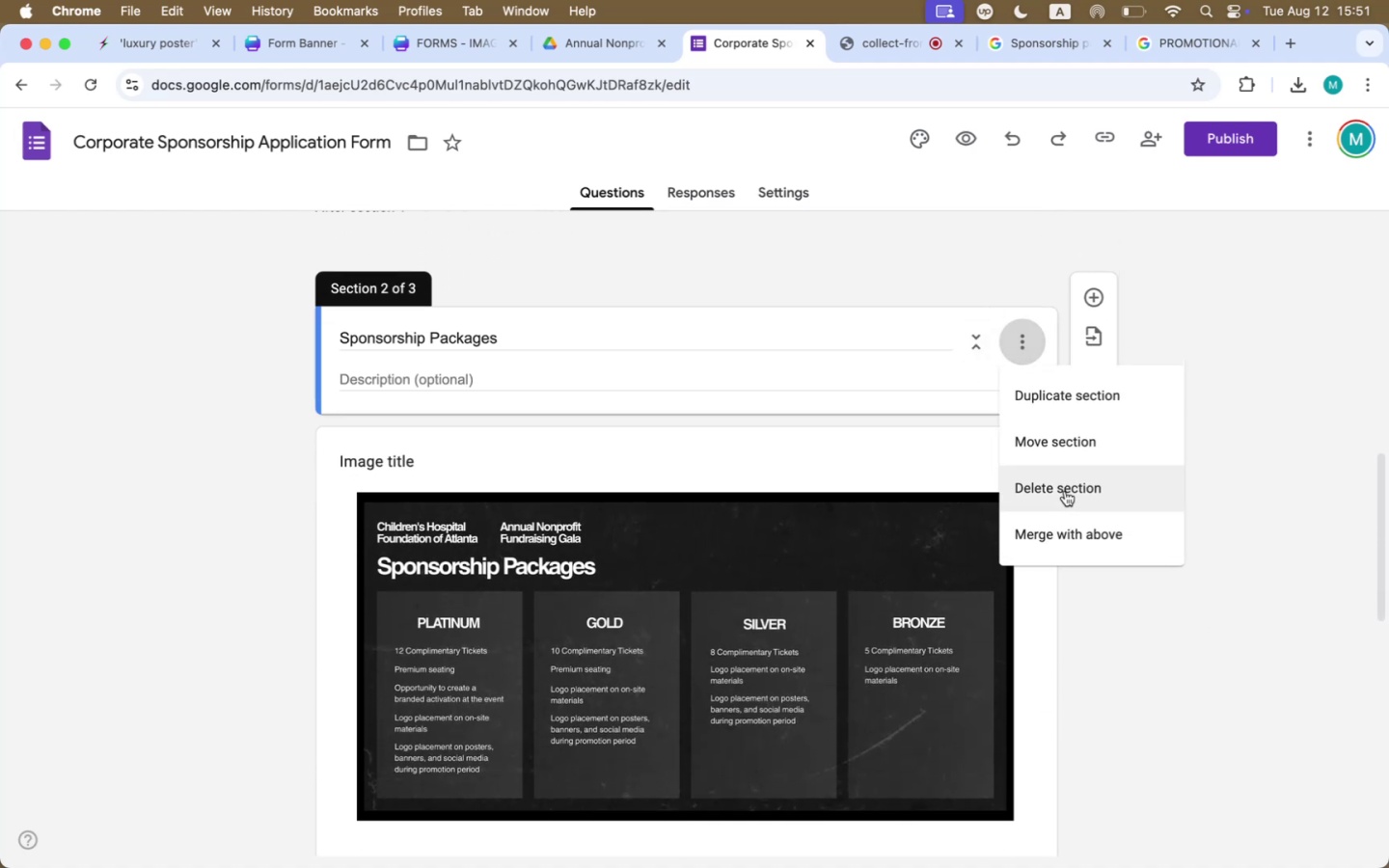 
left_click([1260, 415])
 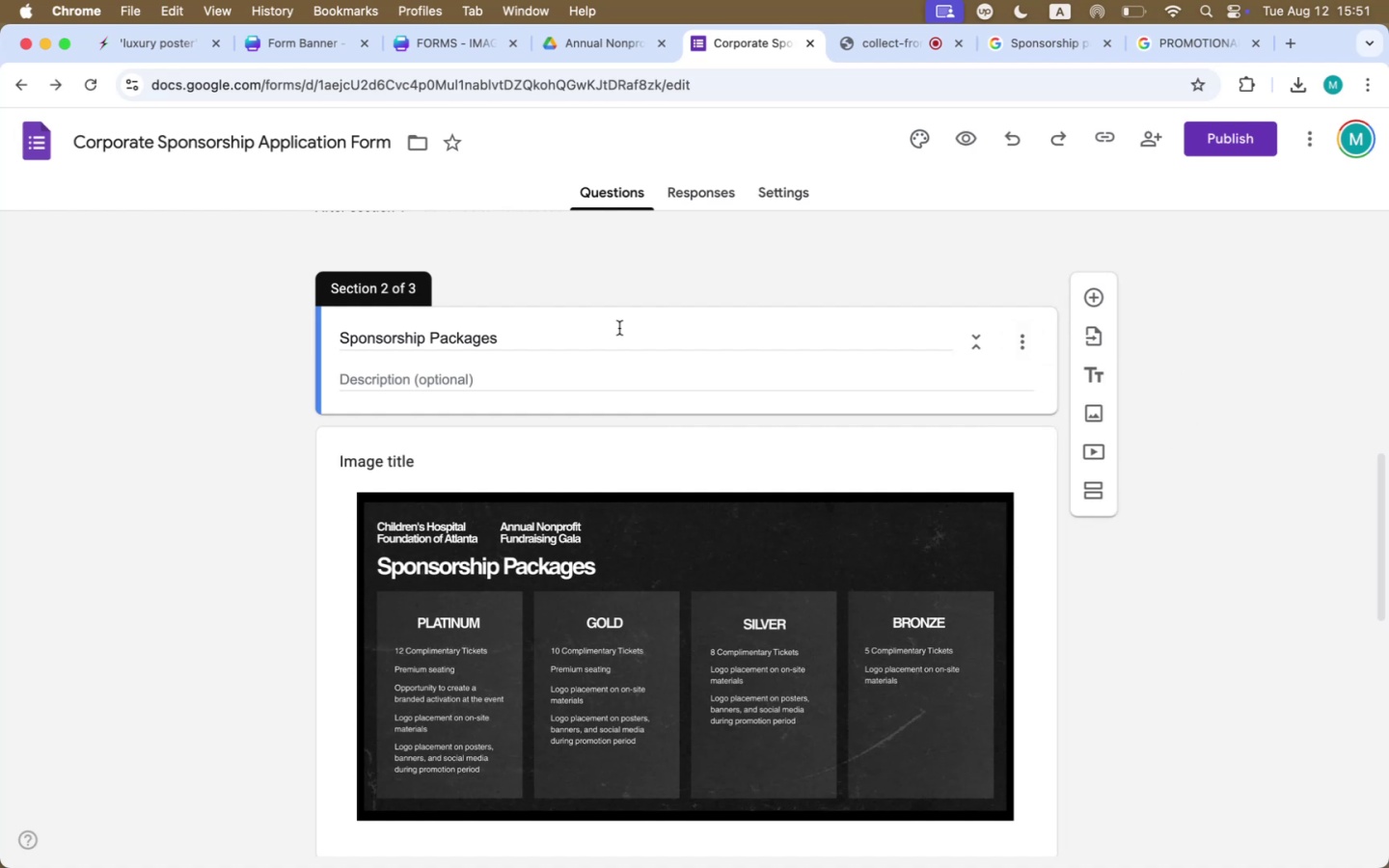 
double_click([619, 328])
 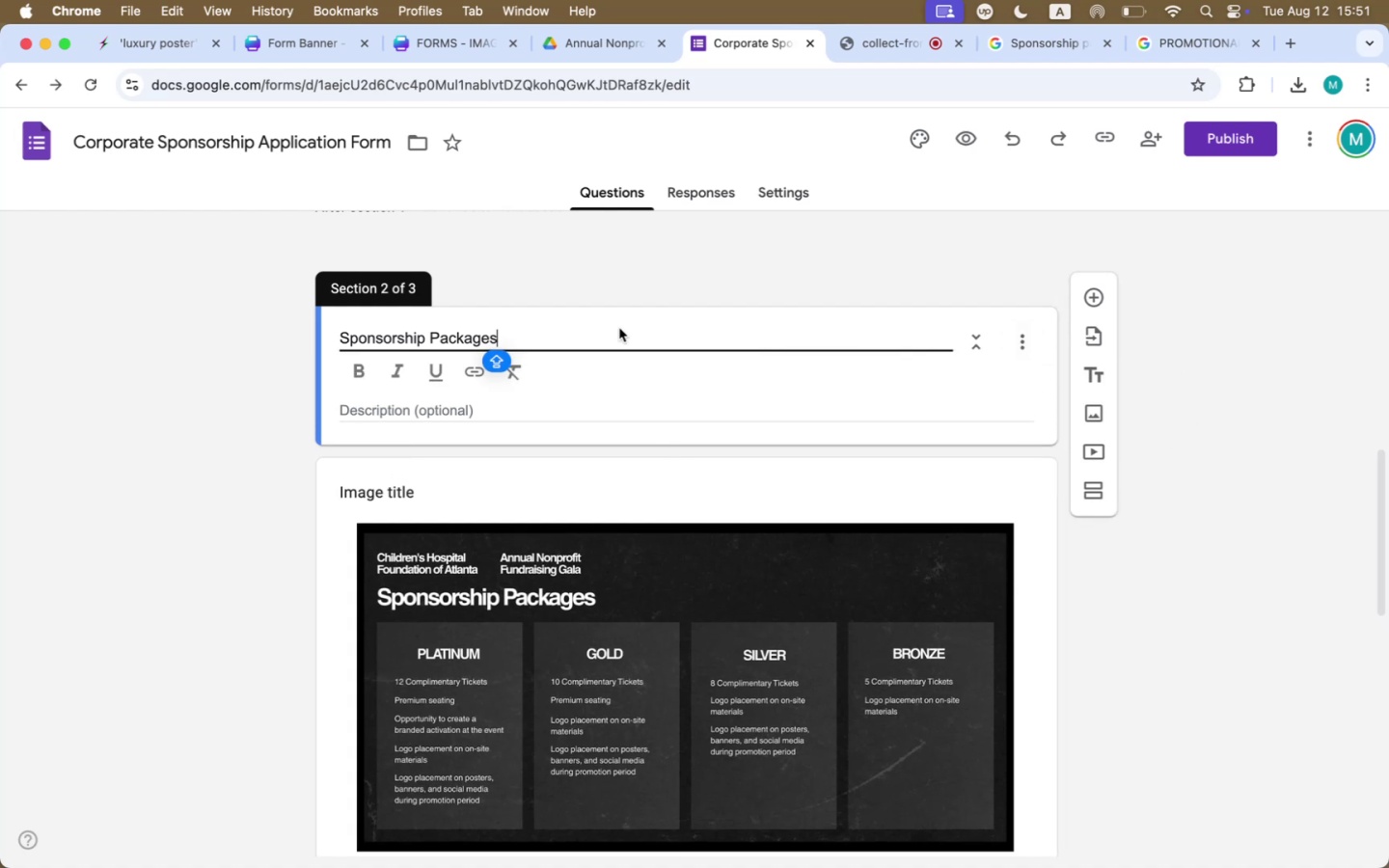 
double_click([621, 327])
 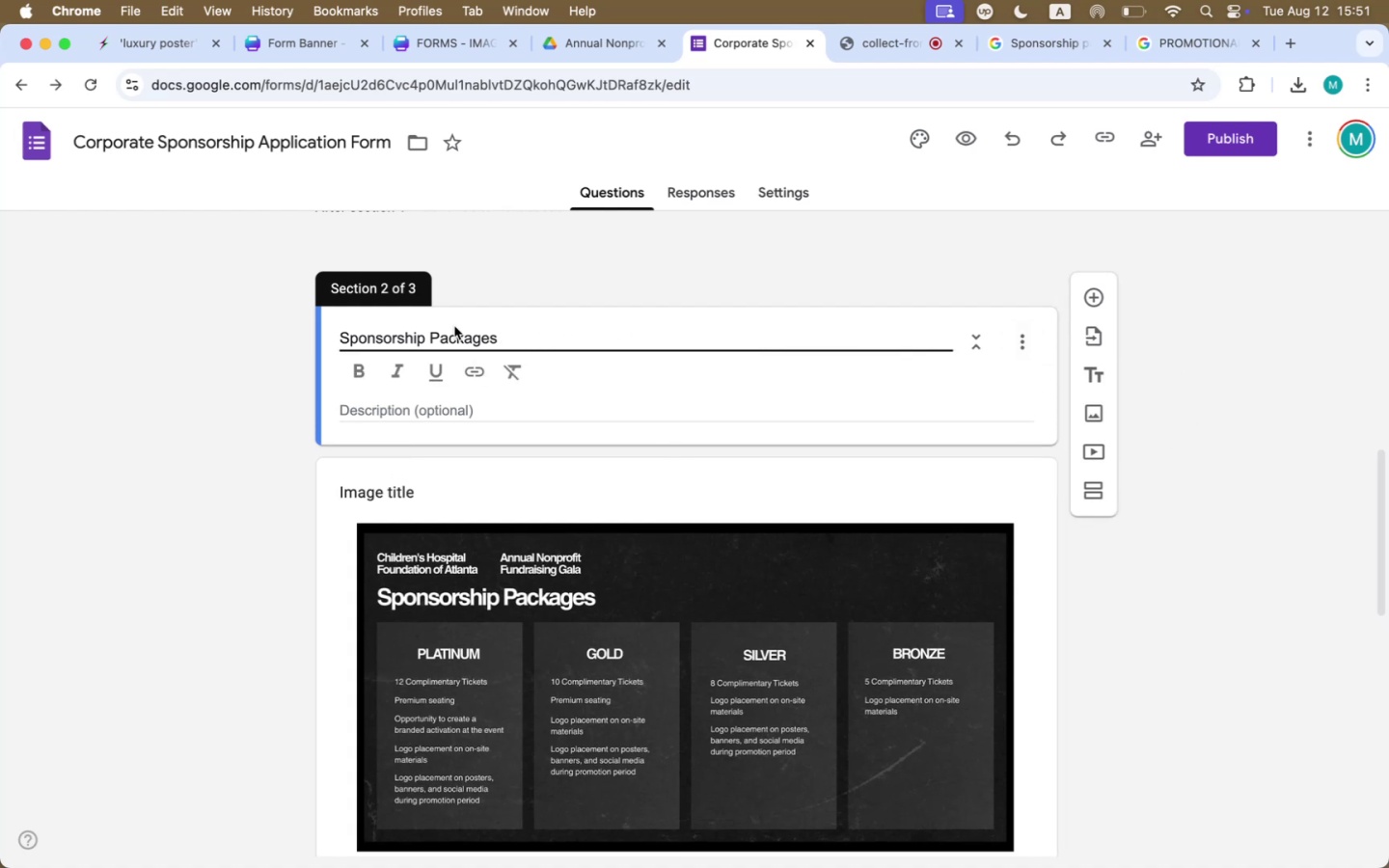 
left_click([443, 328])
 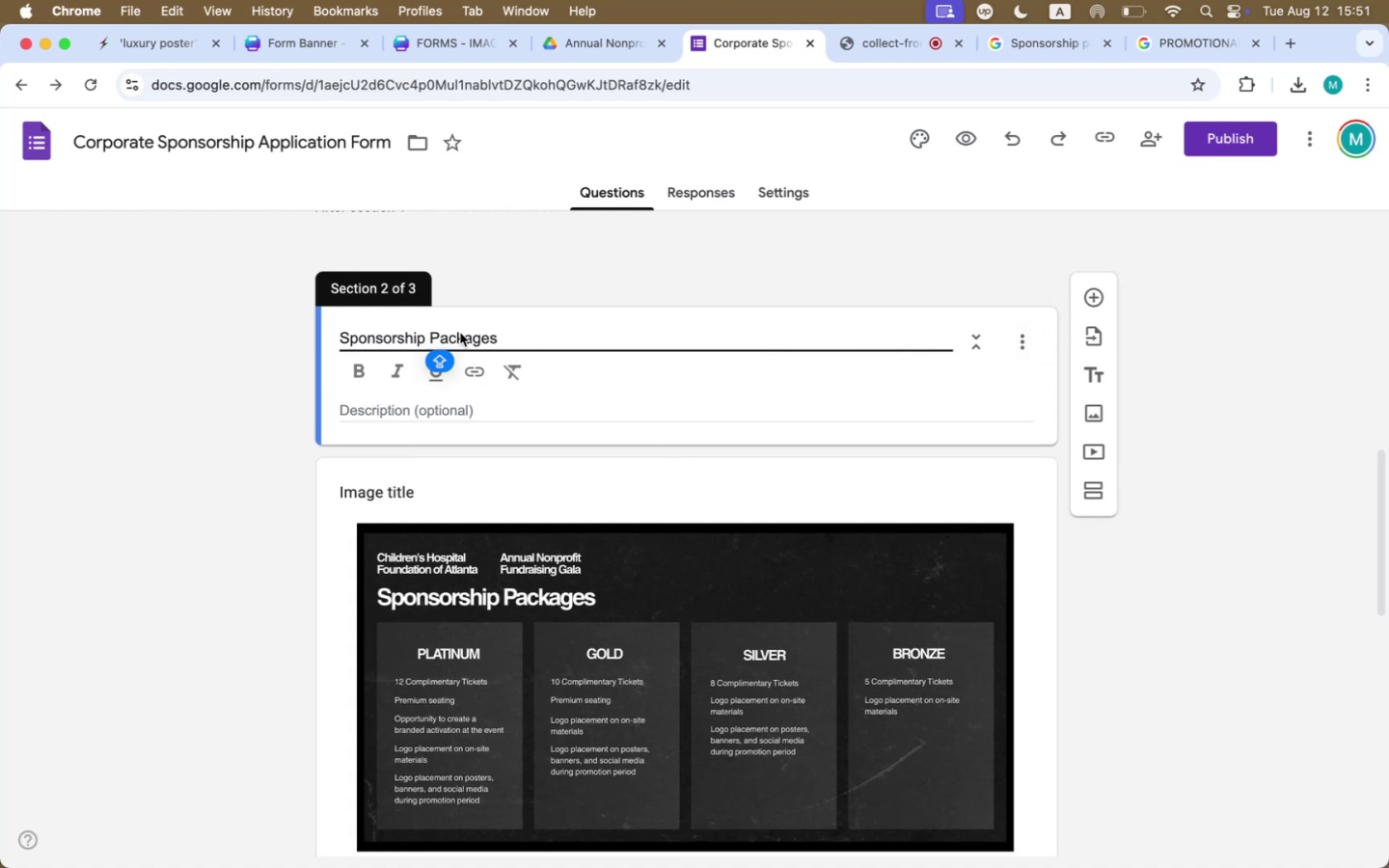 
double_click([460, 333])
 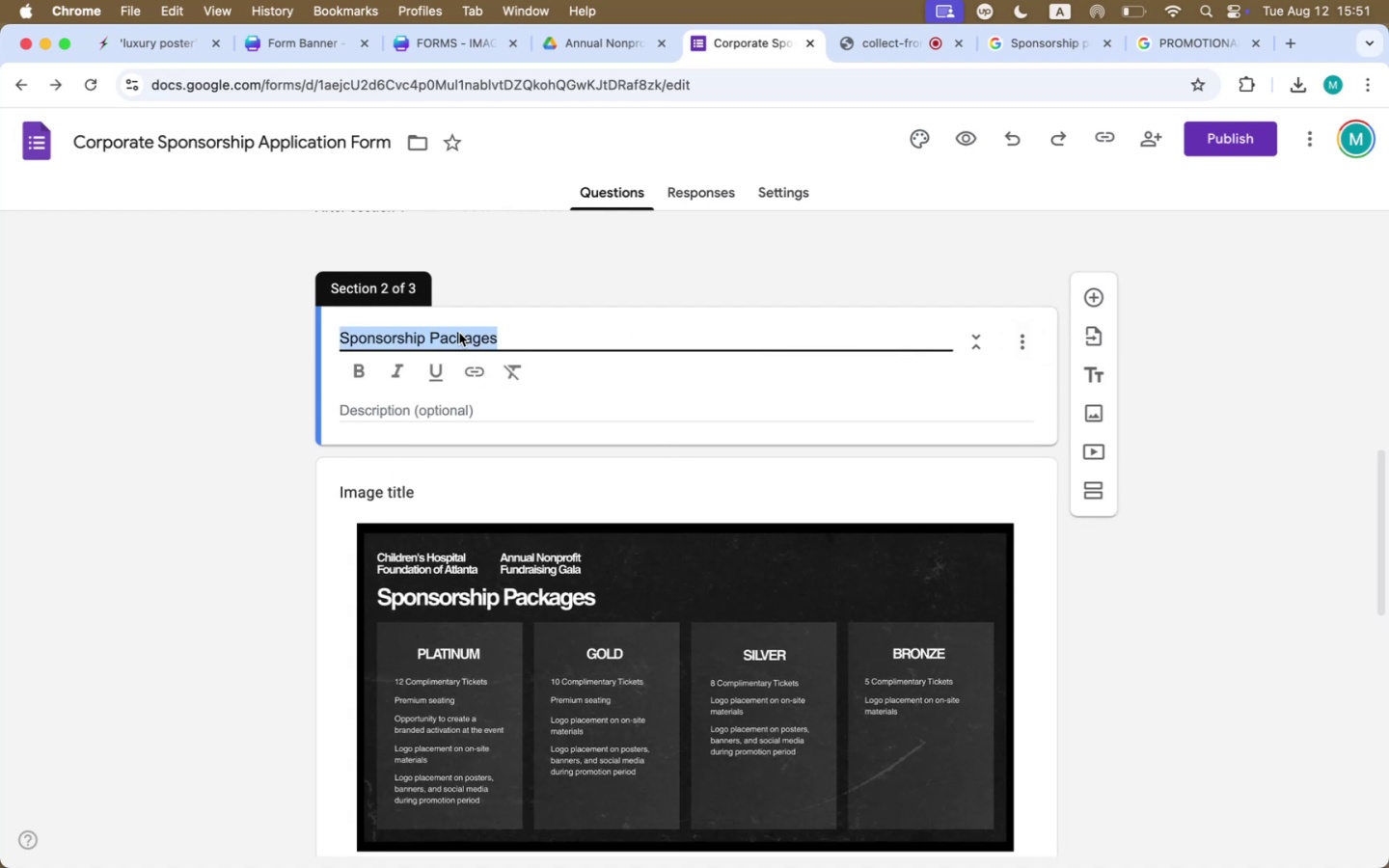 
key(Backspace)
 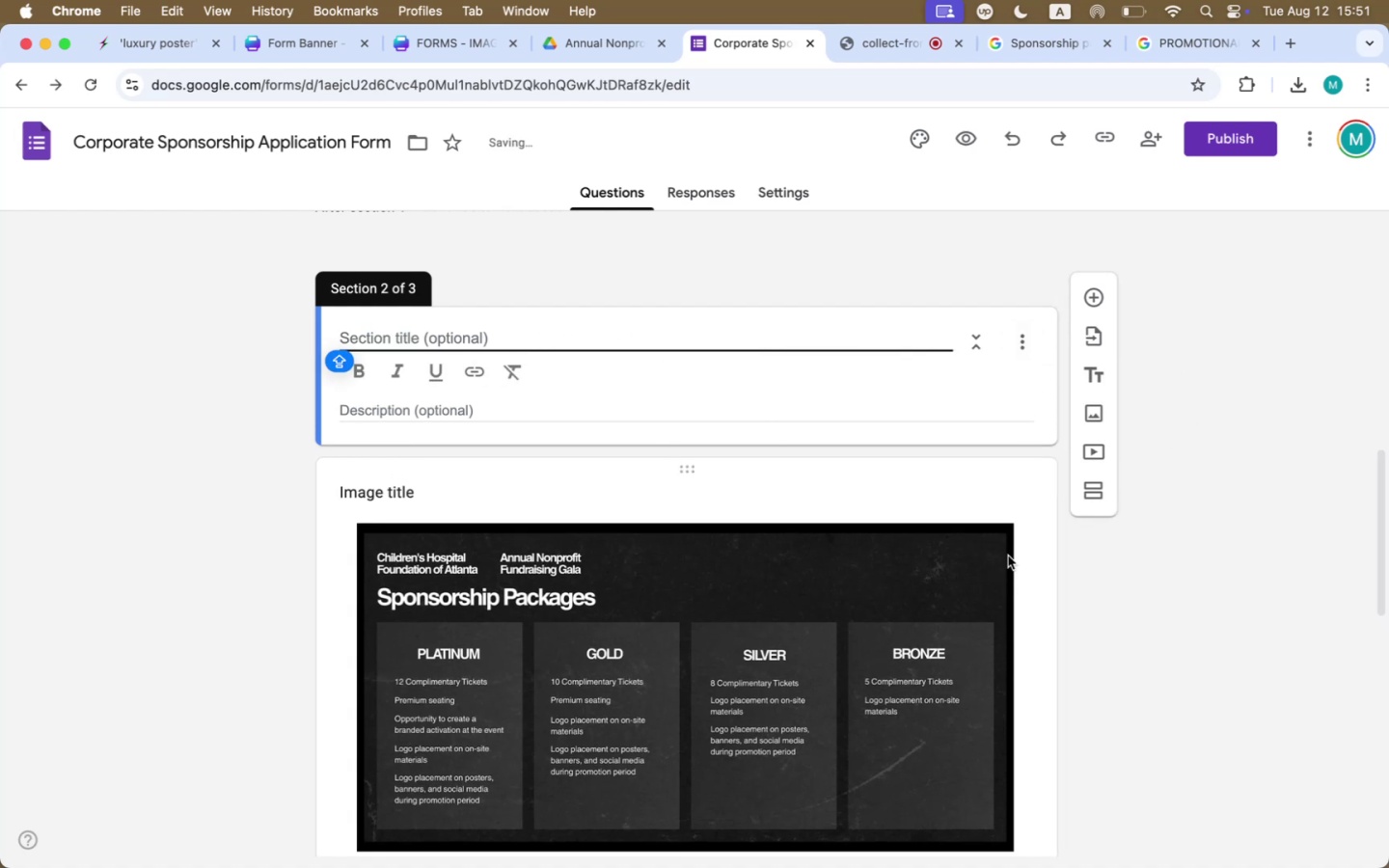 
left_click([1154, 607])
 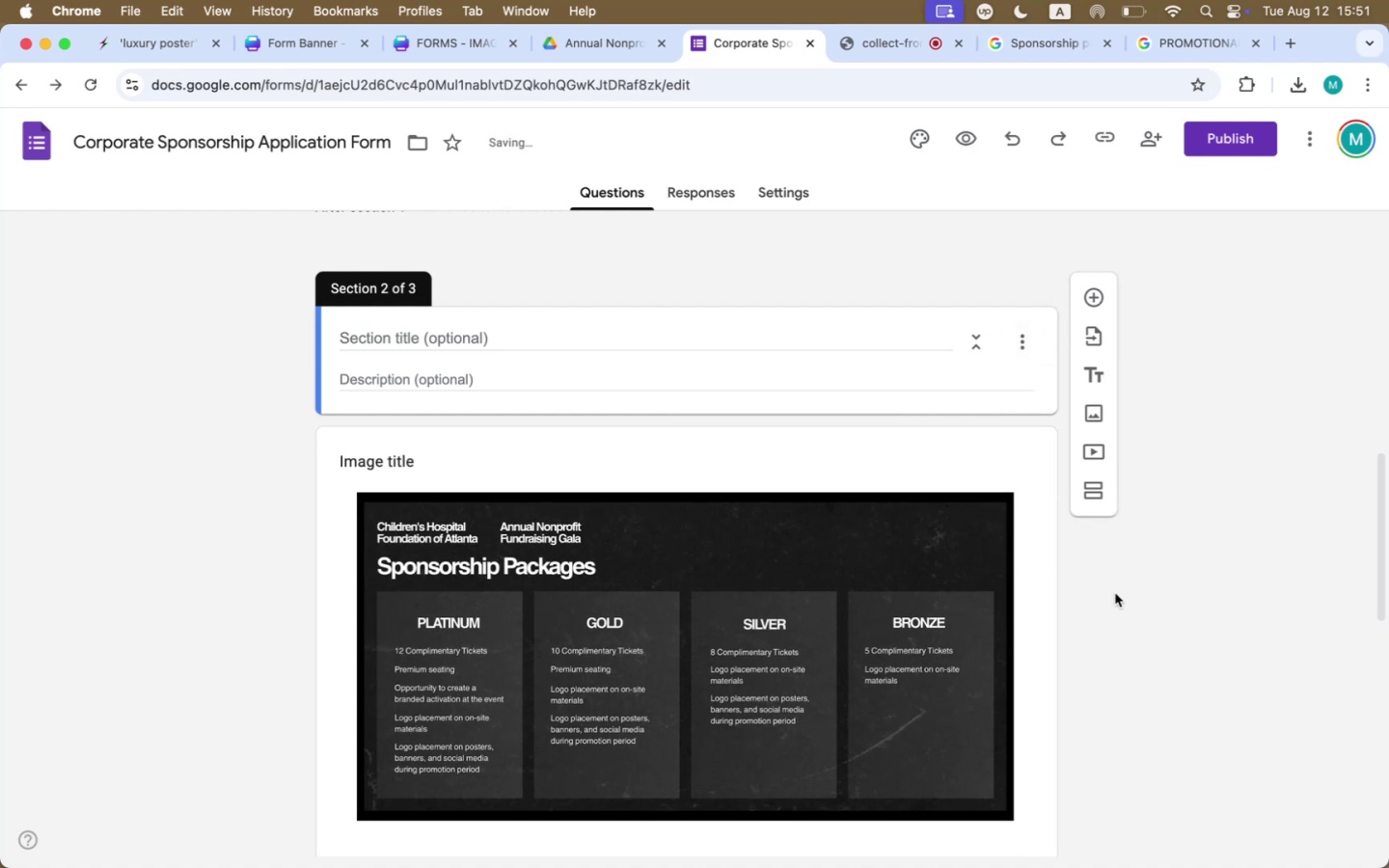 
scroll: coordinate [1256, 612], scroll_direction: down, amount: 24.0
 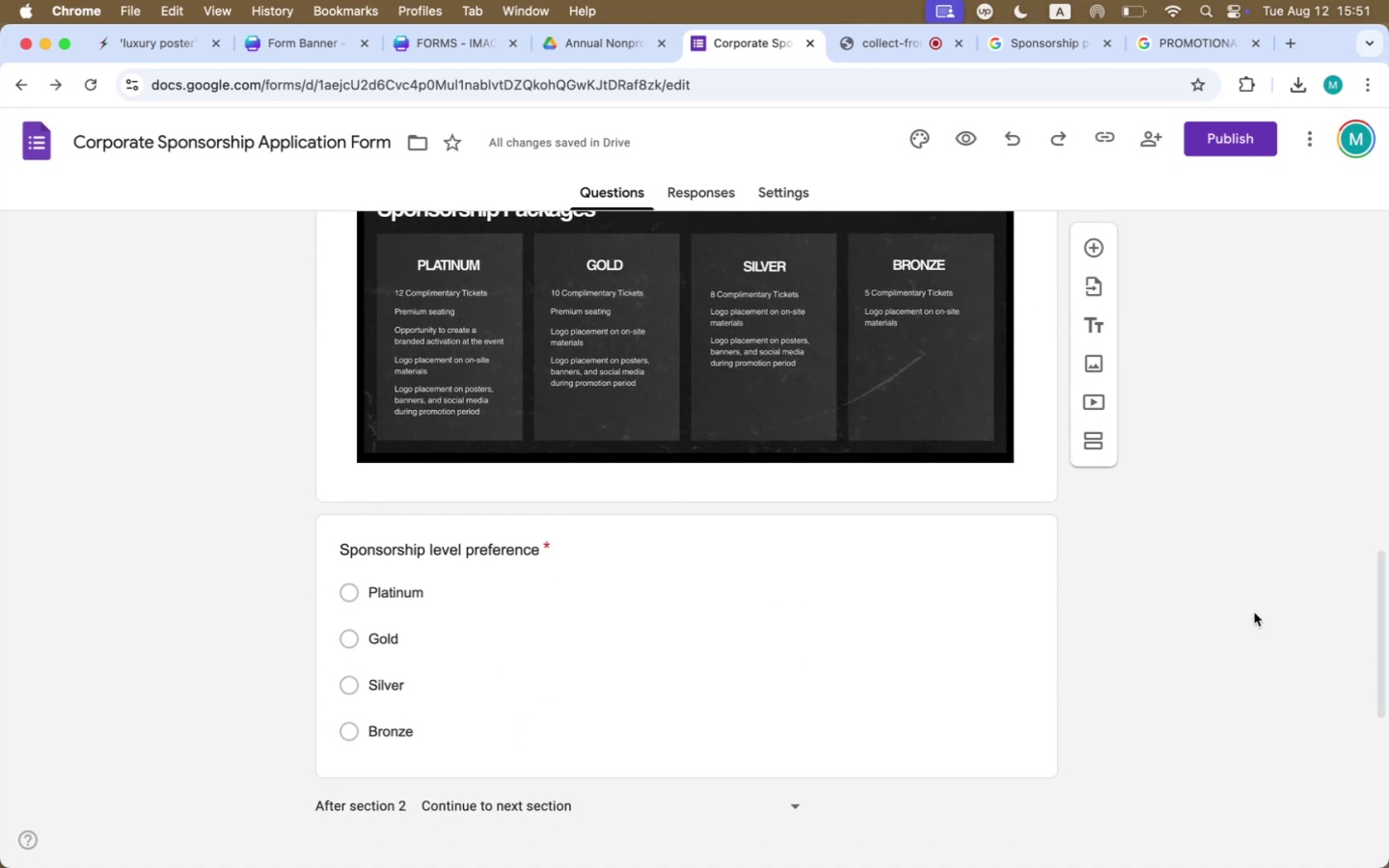 
wait(6.2)
 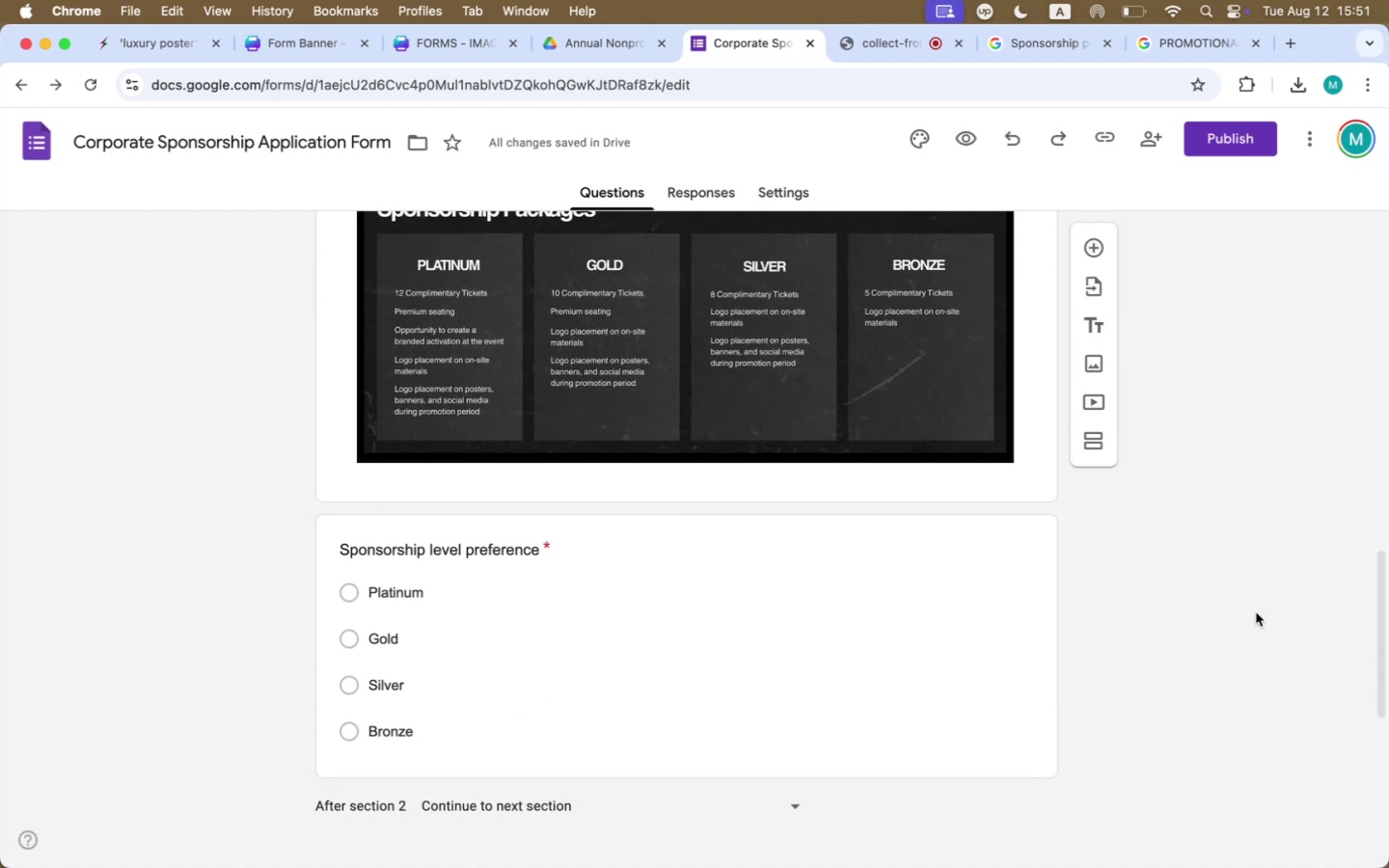 
mouse_move([1101, 334])
 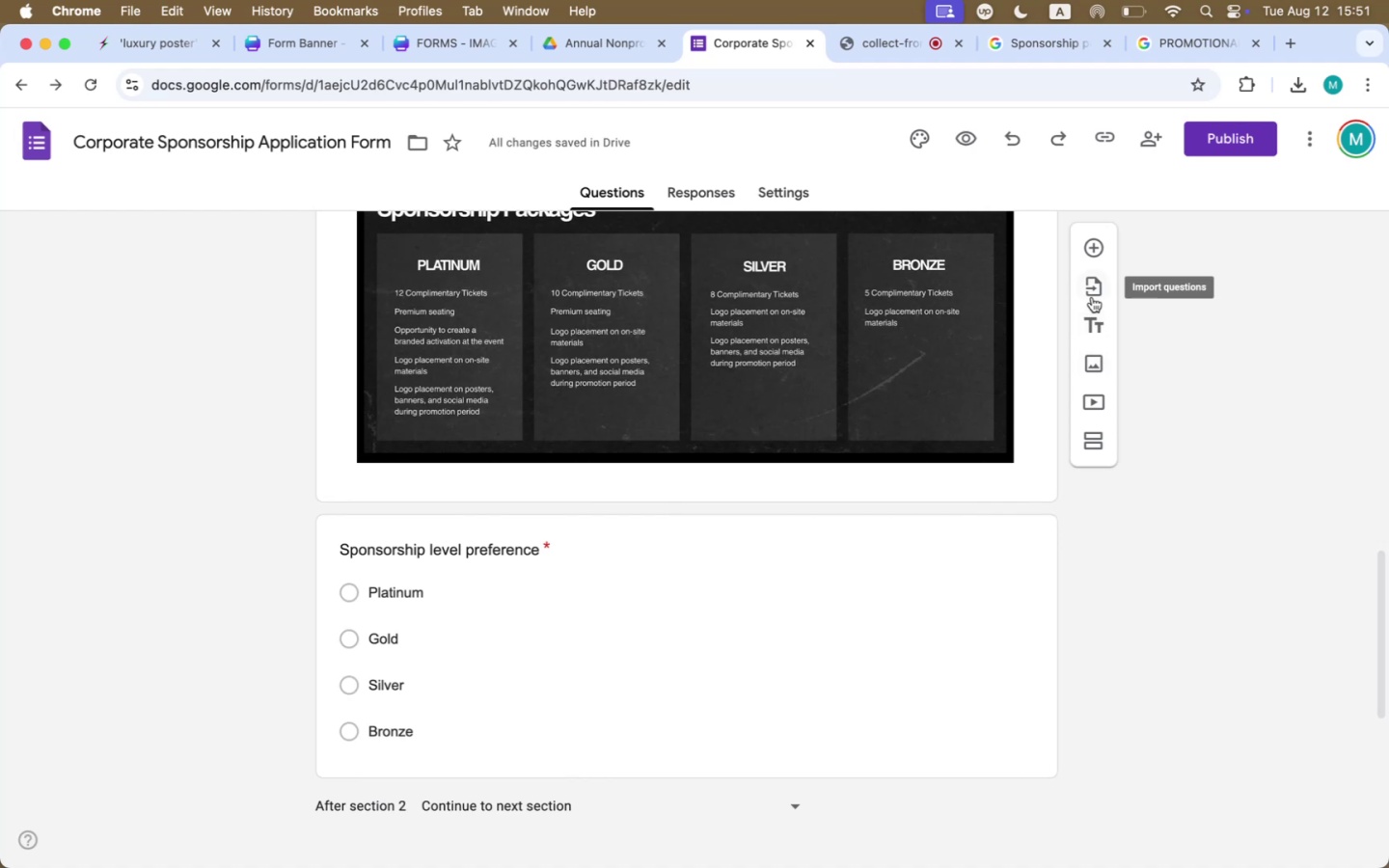 
left_click([1088, 329])
 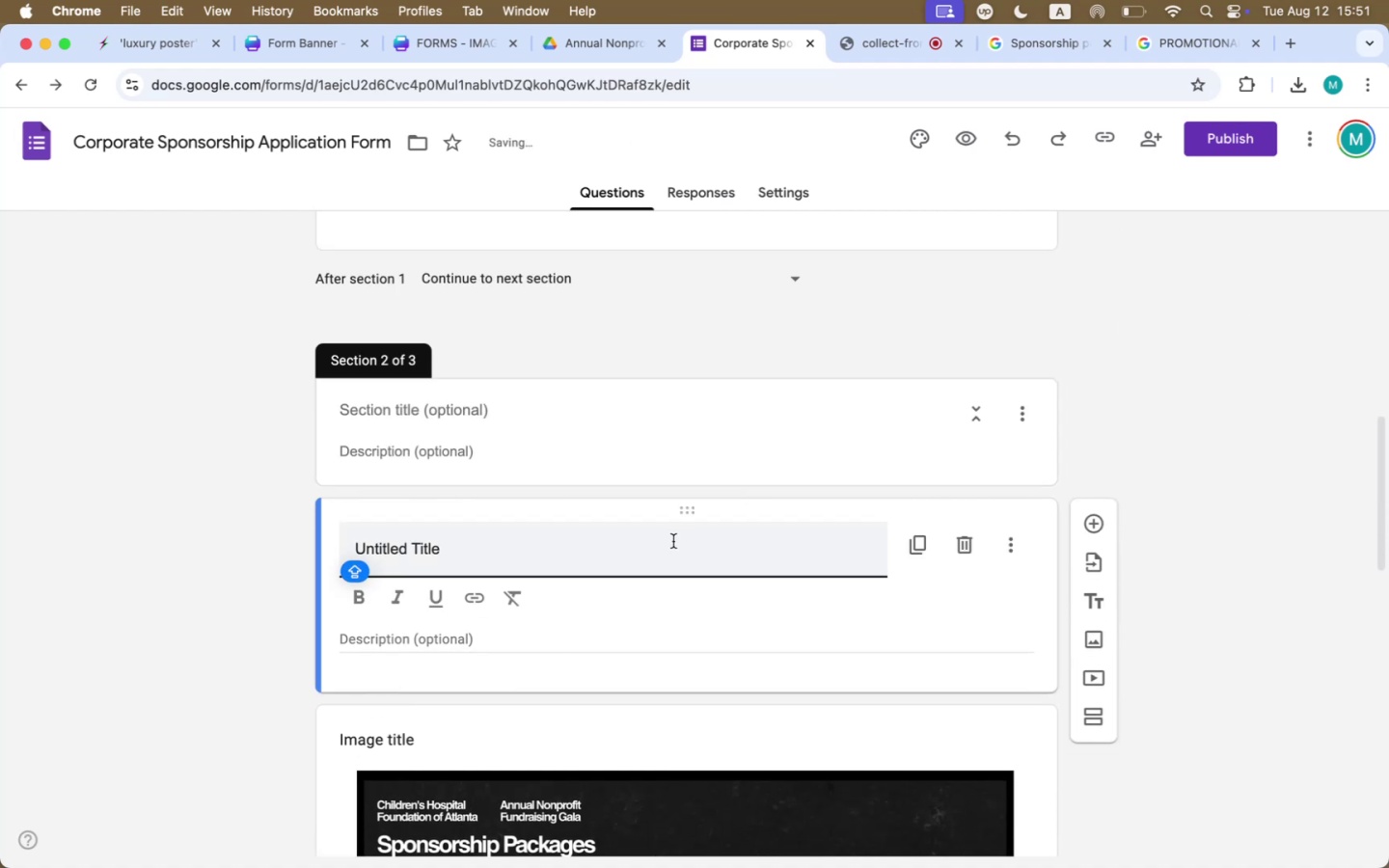 
scroll: coordinate [1386, 588], scroll_direction: down, amount: 26.0
 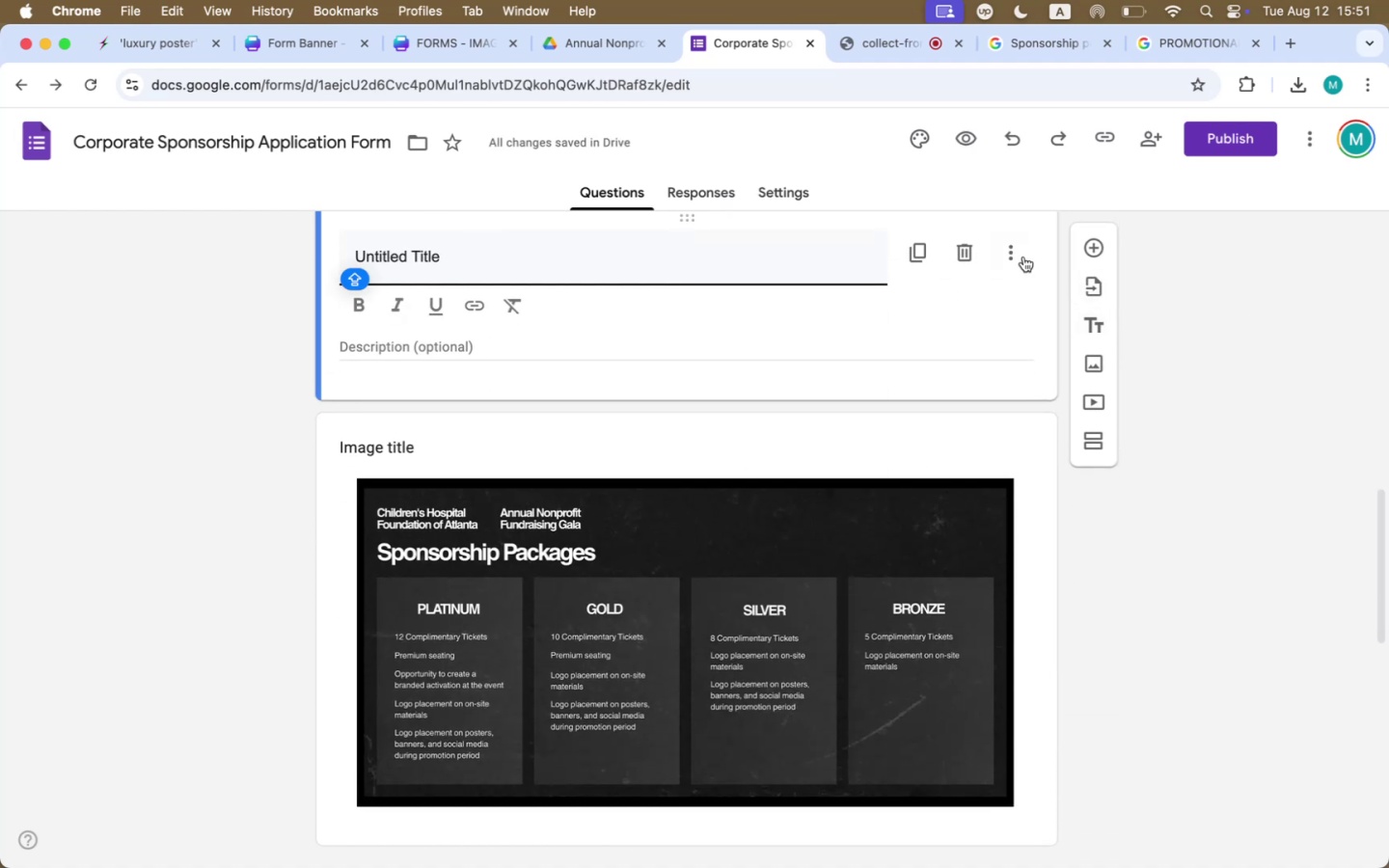 
scroll: coordinate [1016, 258], scroll_direction: up, amount: 8.0
 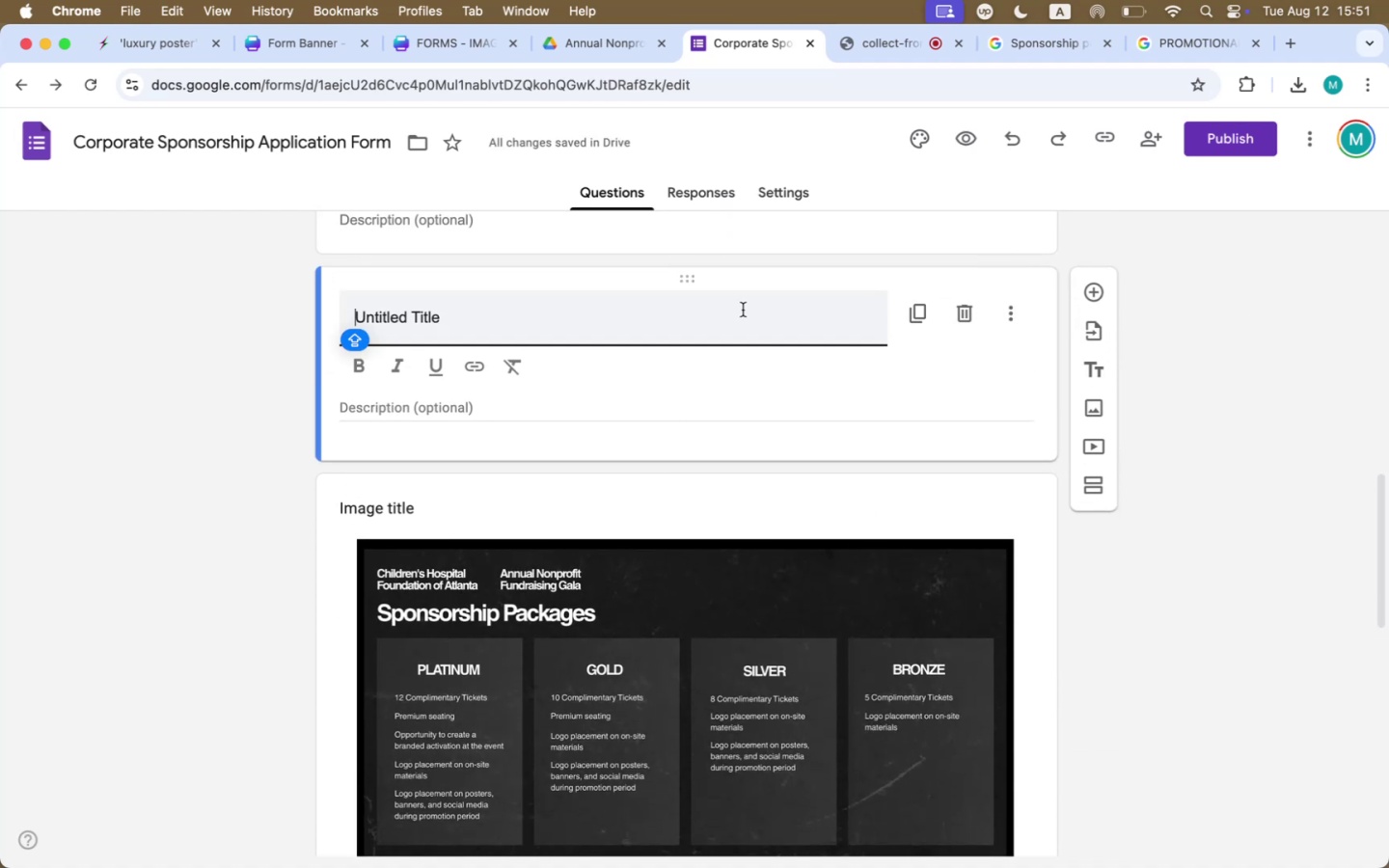 
left_click_drag(start_coordinate=[677, 277], to_coordinate=[635, 767])
 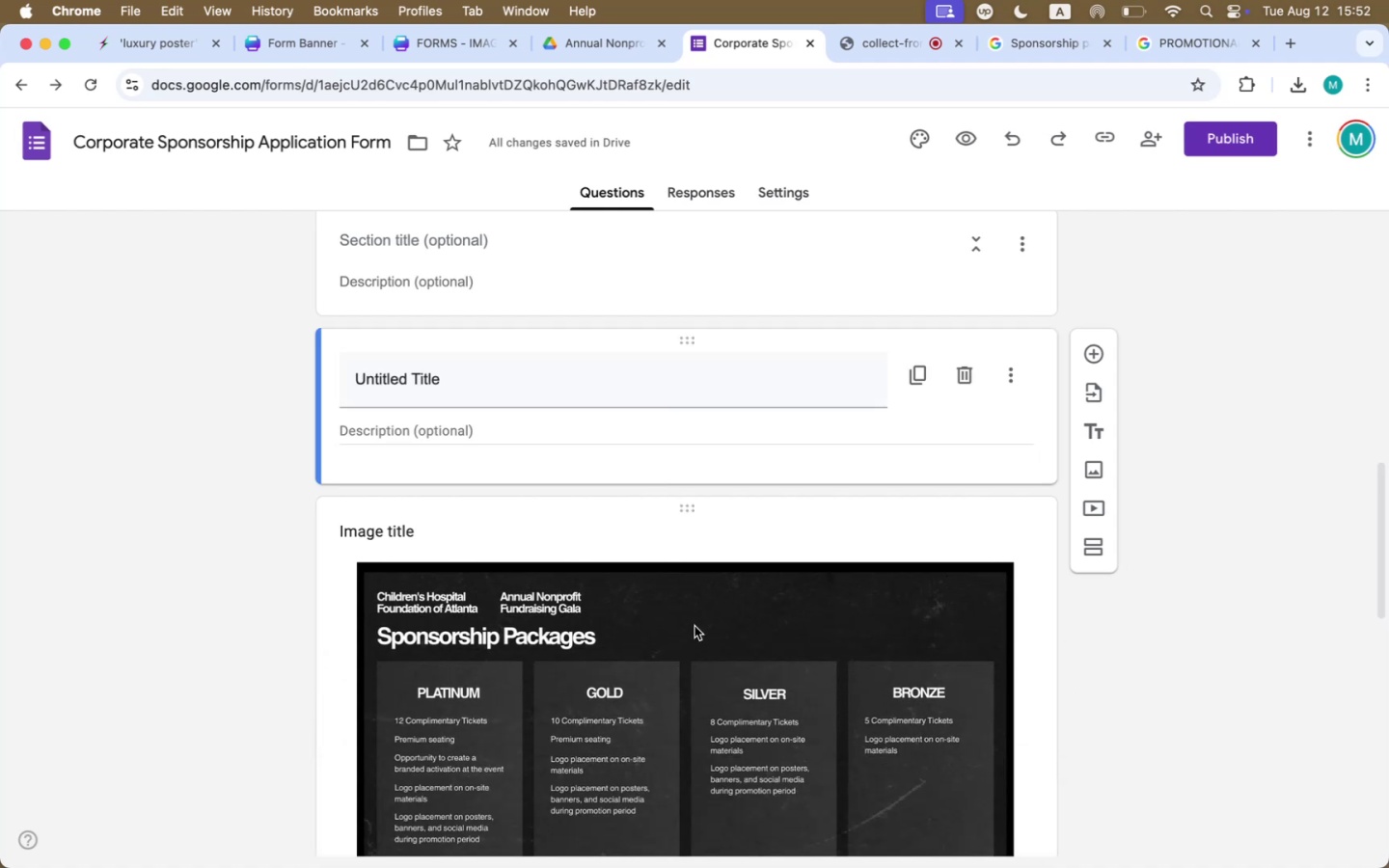 
scroll: coordinate [698, 610], scroll_direction: down, amount: 11.0
 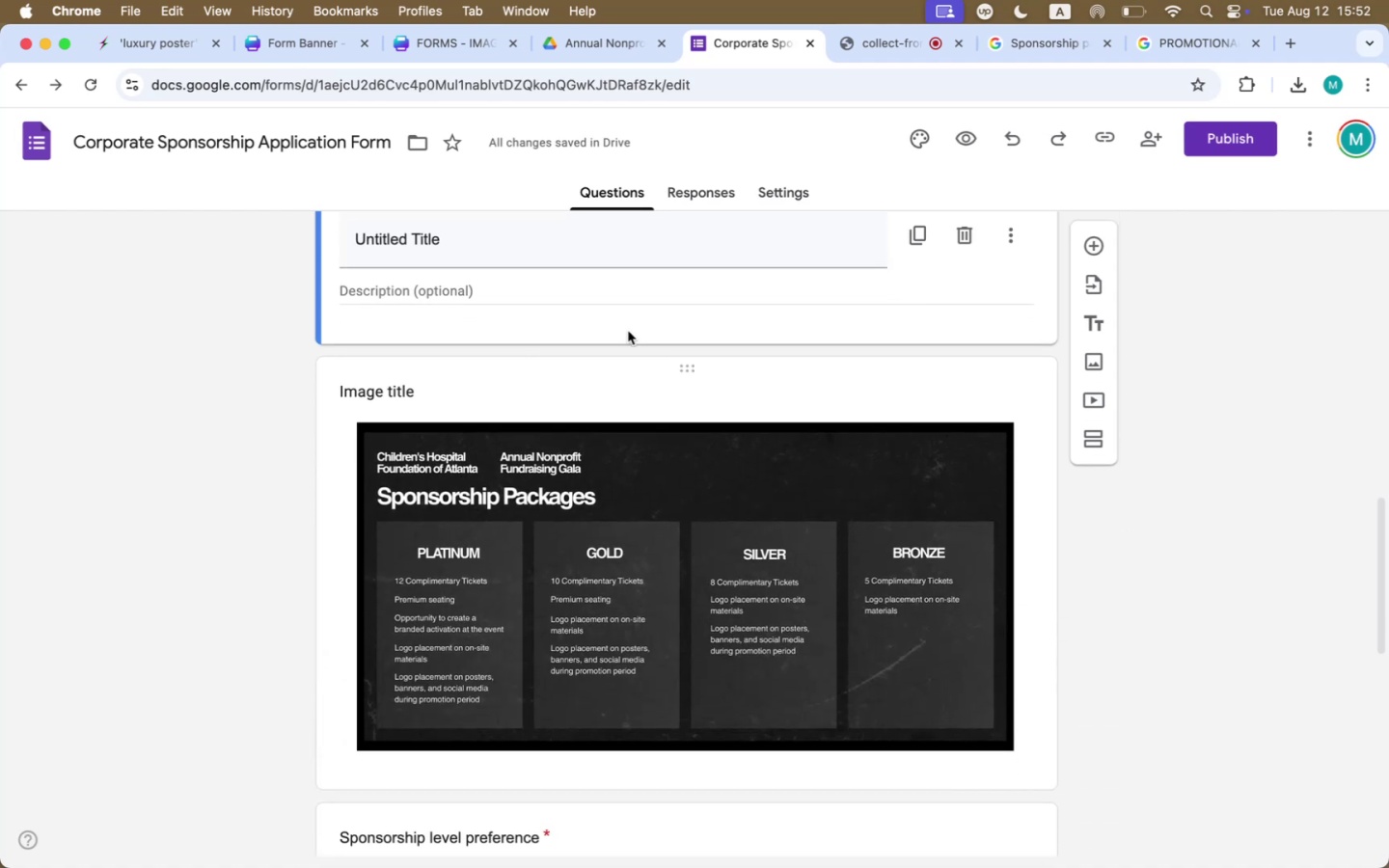 
scroll: coordinate [633, 289], scroll_direction: up, amount: 7.0
 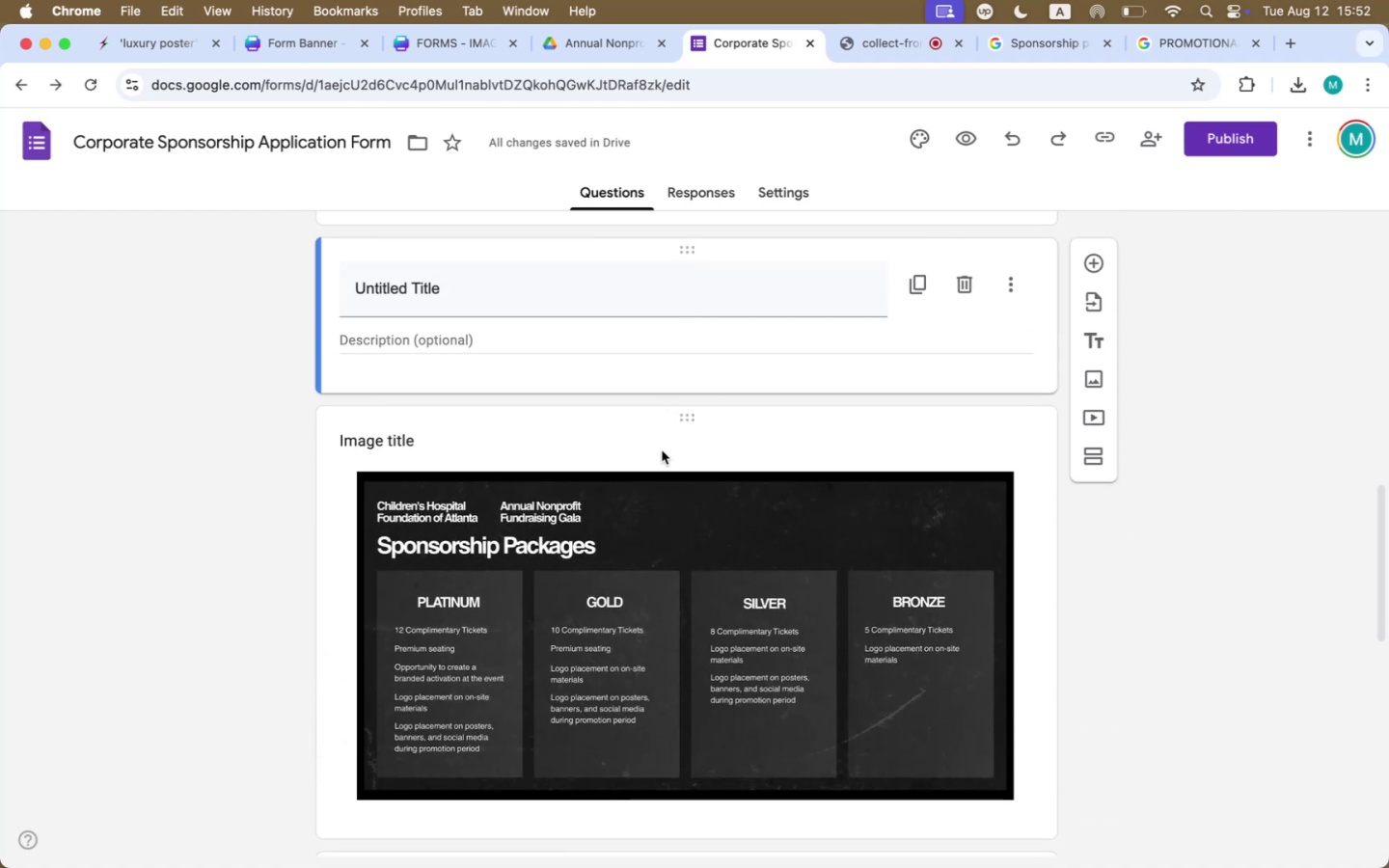 
left_click_drag(start_coordinate=[688, 415], to_coordinate=[648, 424])
 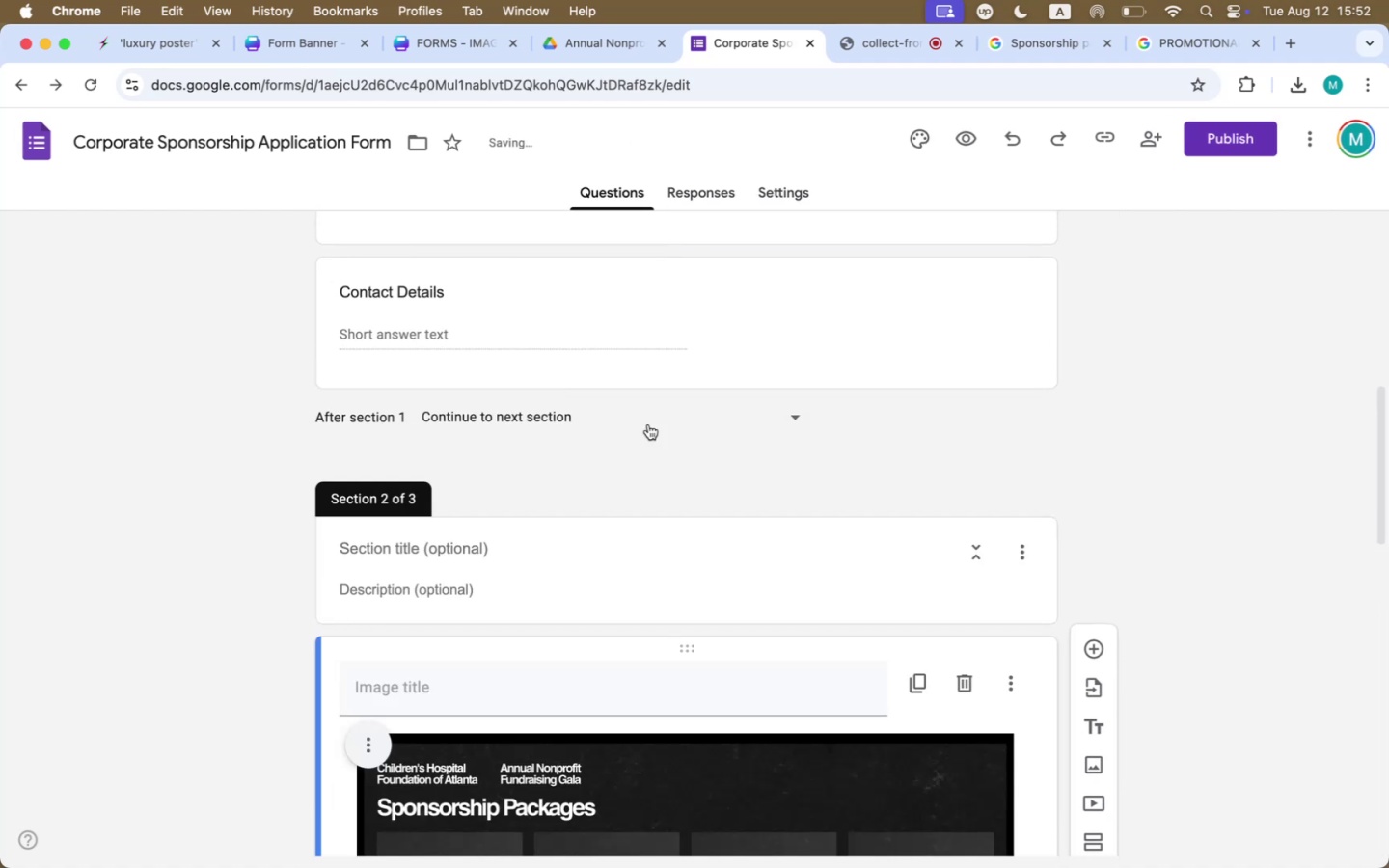 
scroll: coordinate [725, 502], scroll_direction: down, amount: 59.0
 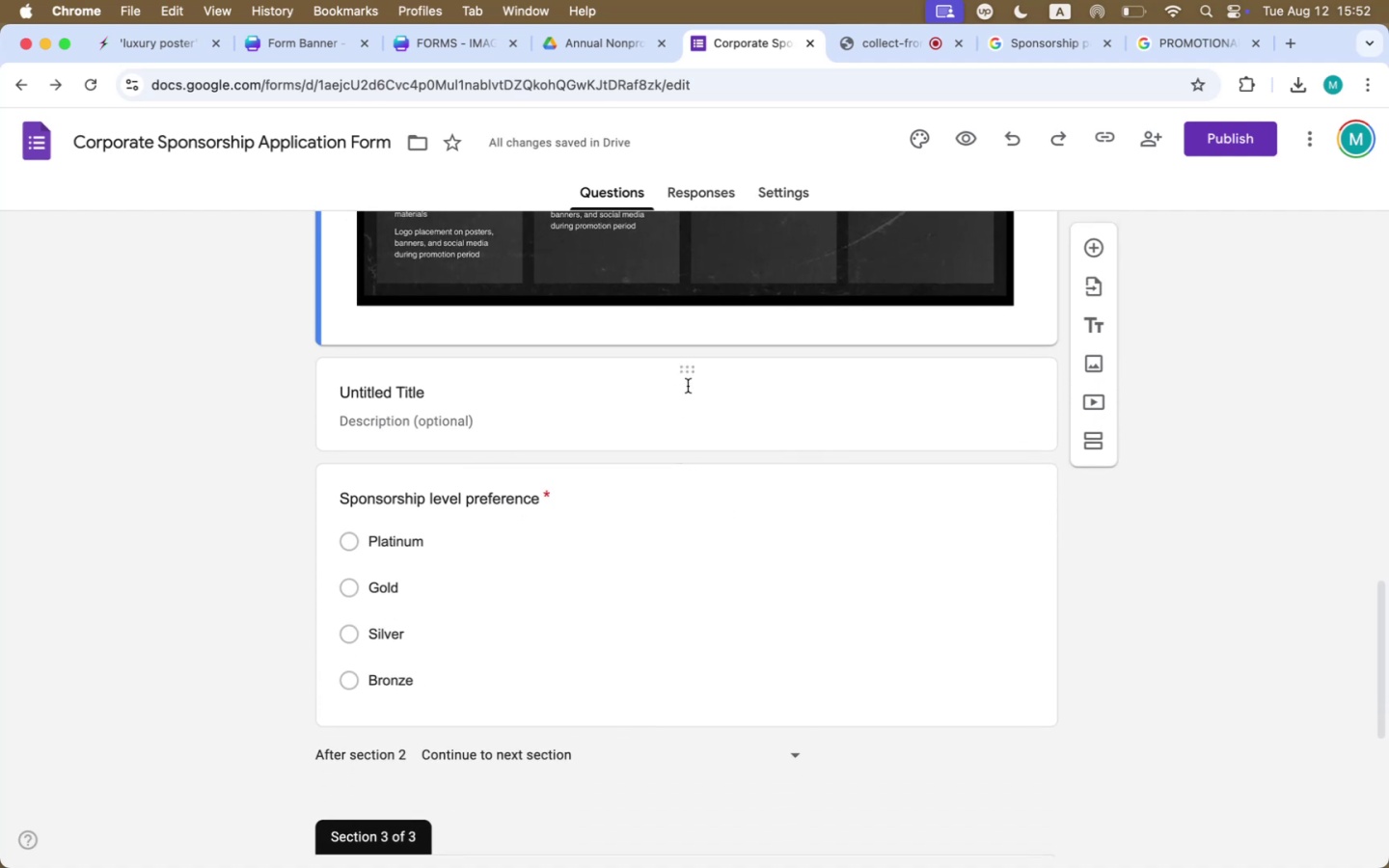 
left_click_drag(start_coordinate=[691, 371], to_coordinate=[646, 670])
 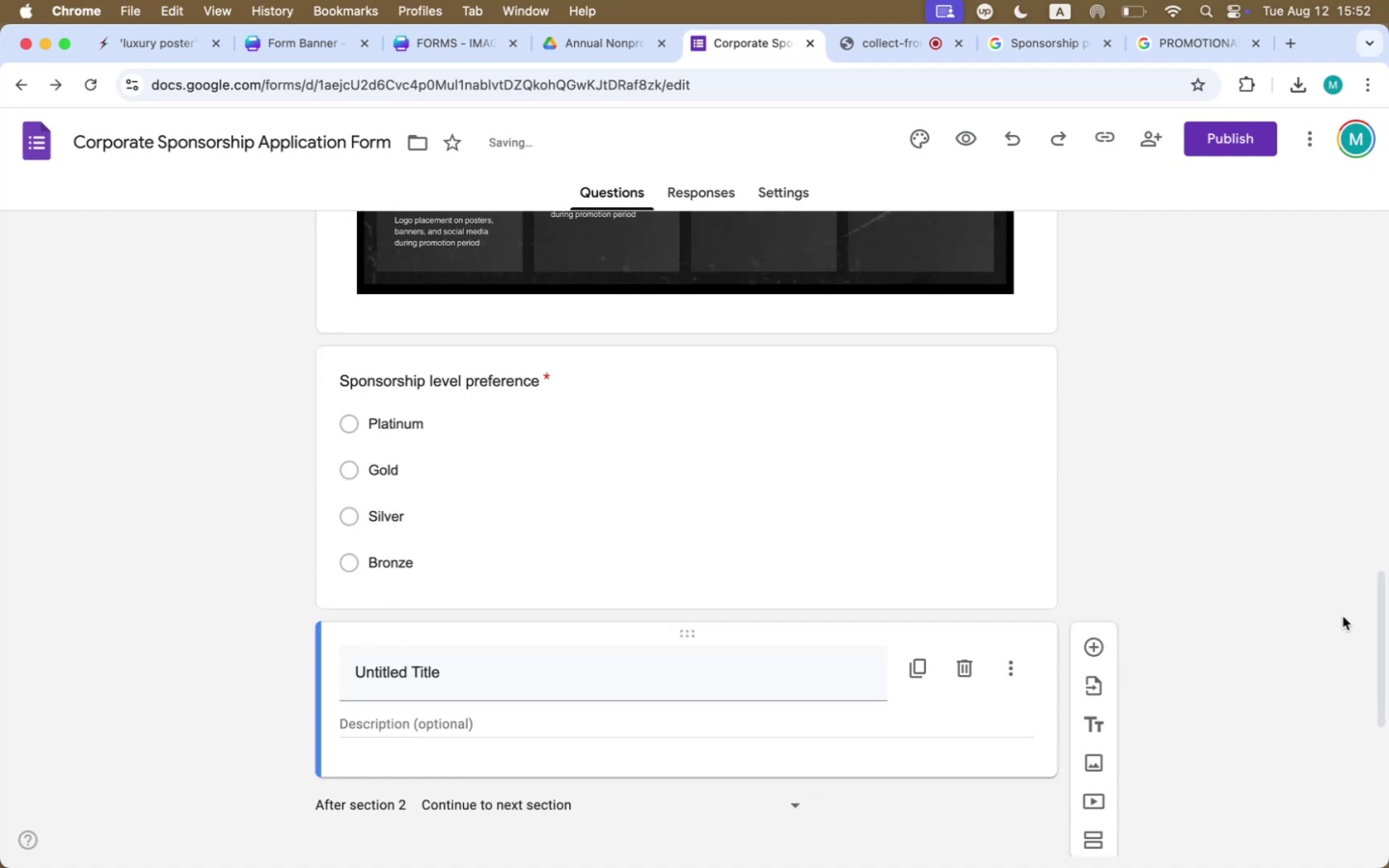 
left_click([1276, 617])
 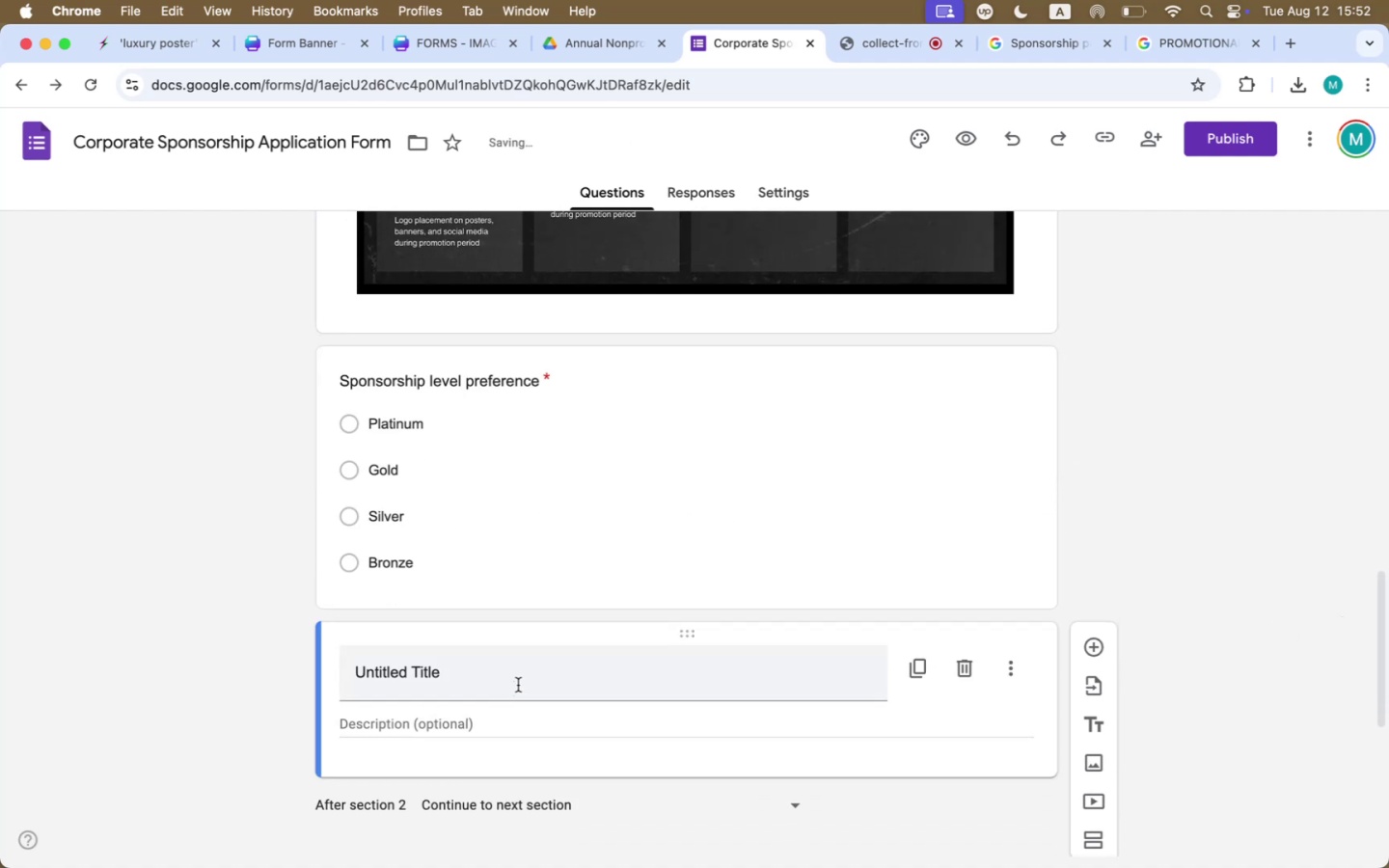 
double_click([523, 674])
 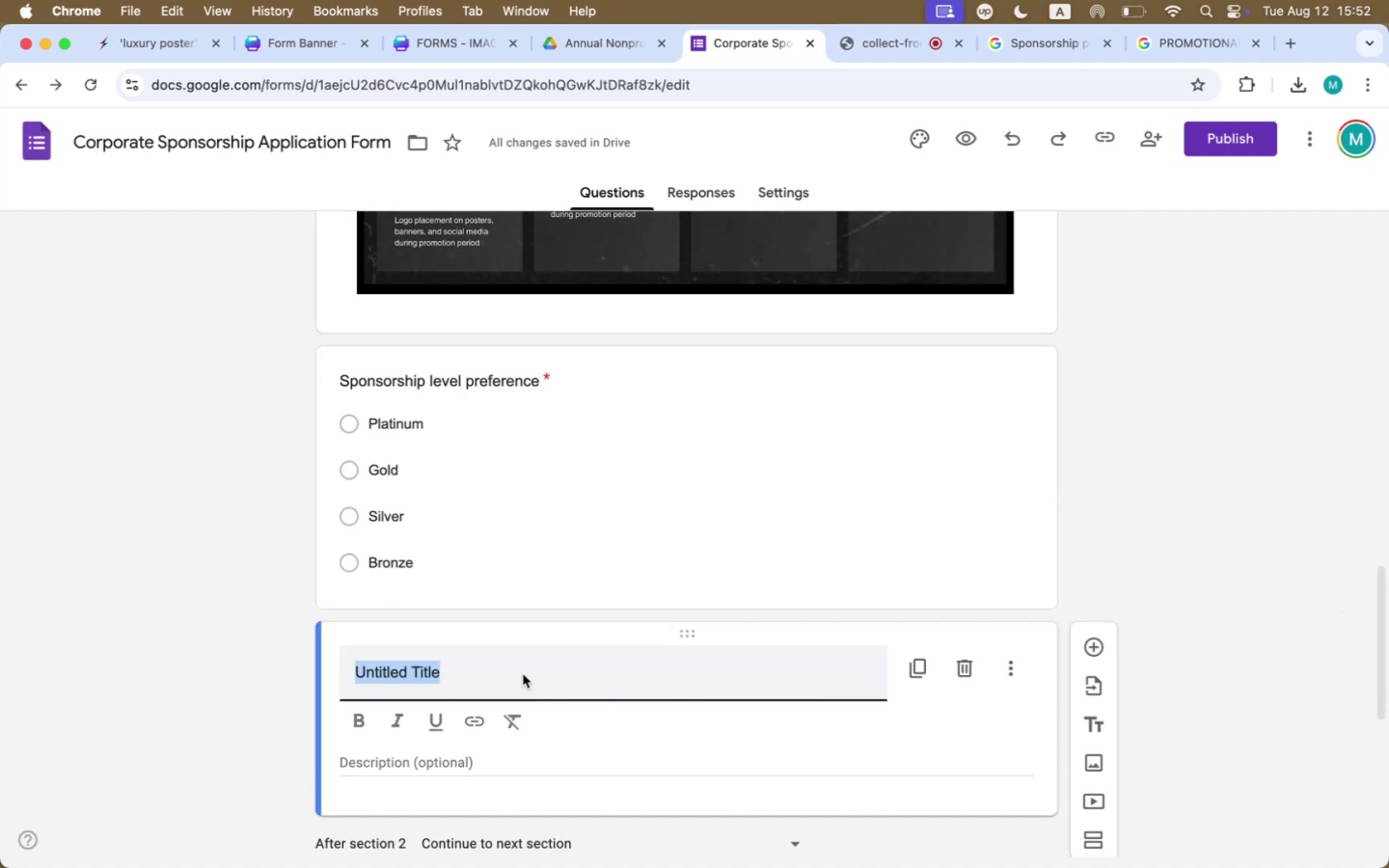 
triple_click([523, 674])
 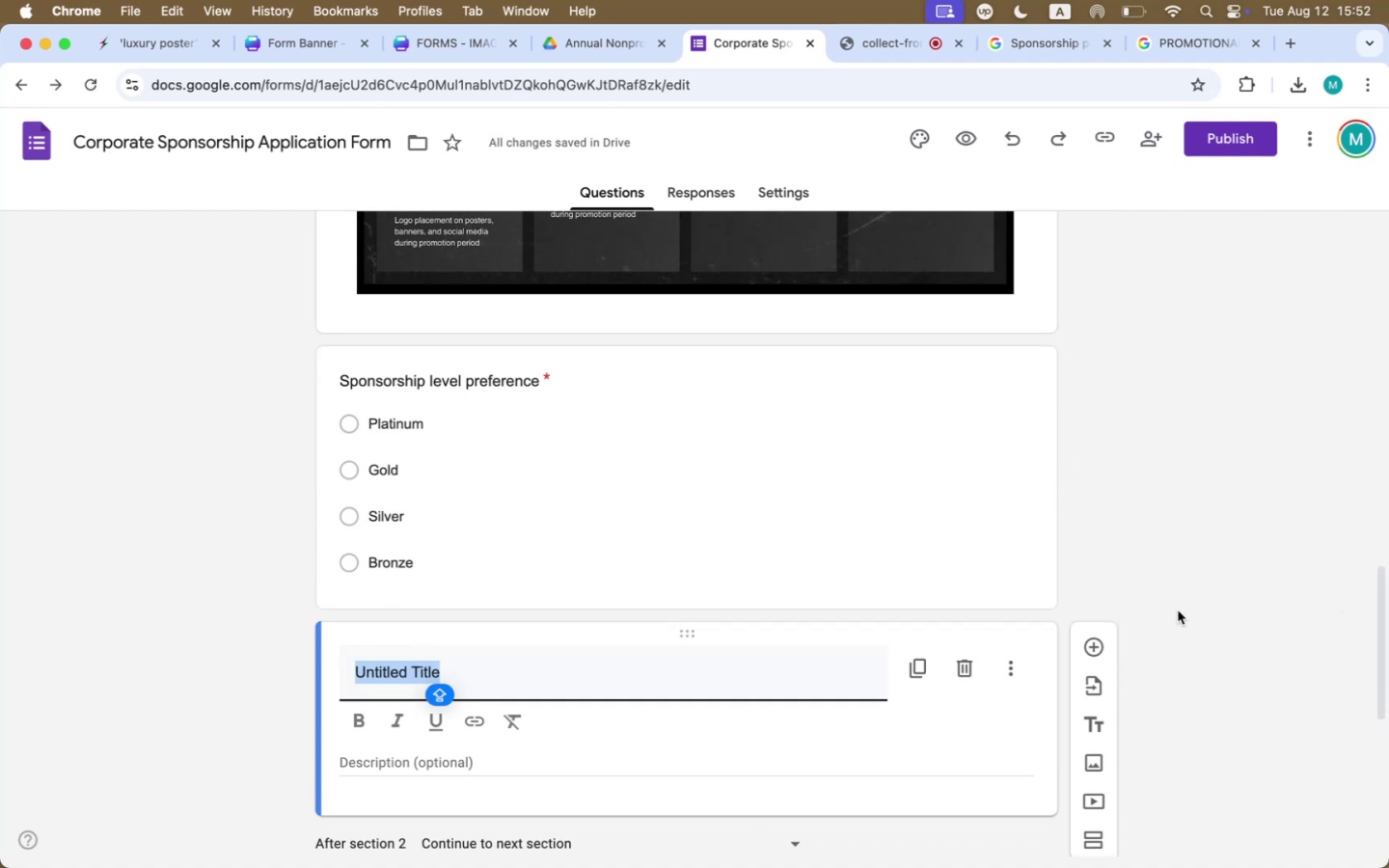 
left_click([1249, 610])
 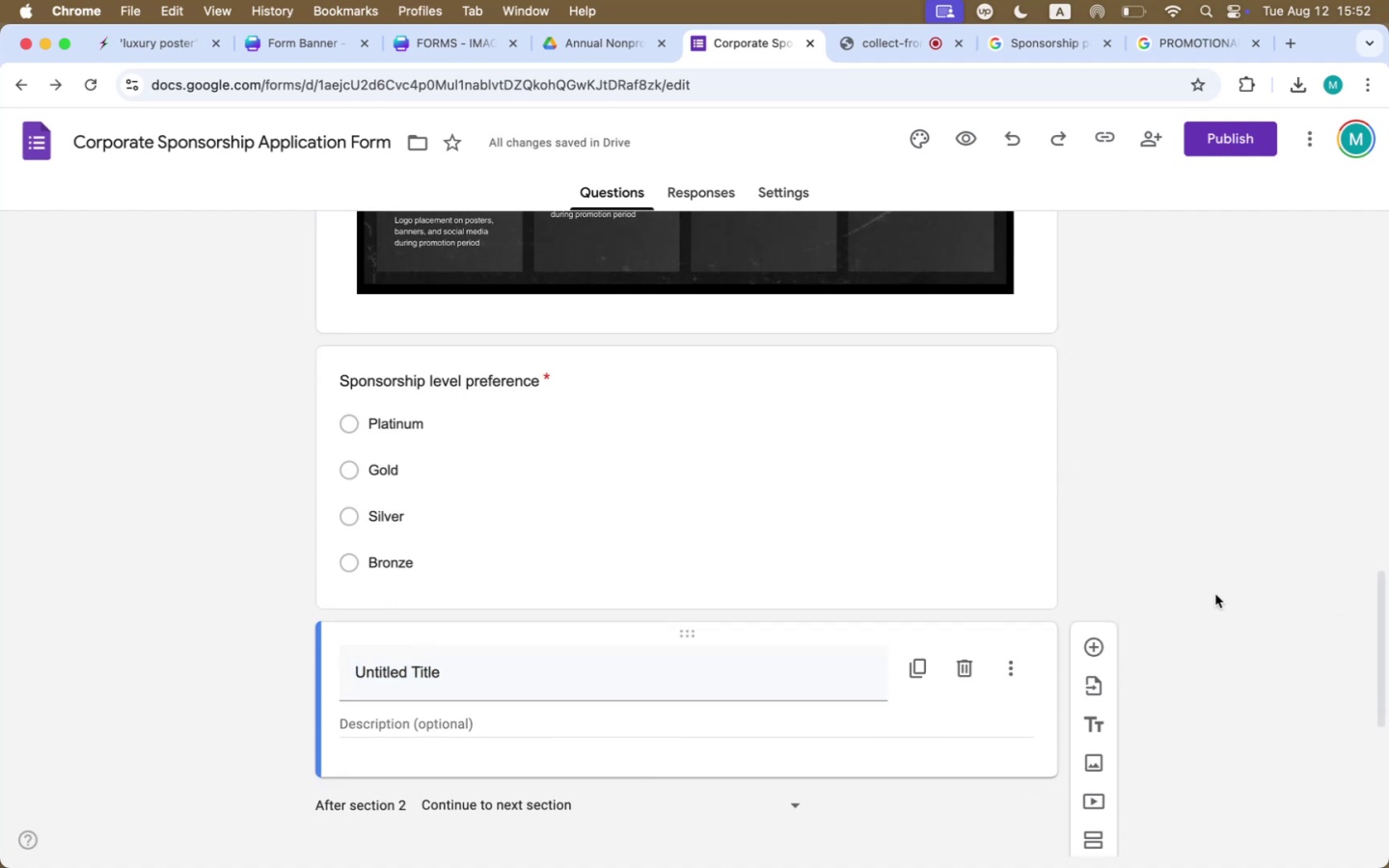 
scroll: coordinate [1189, 599], scroll_direction: down, amount: 57.0
 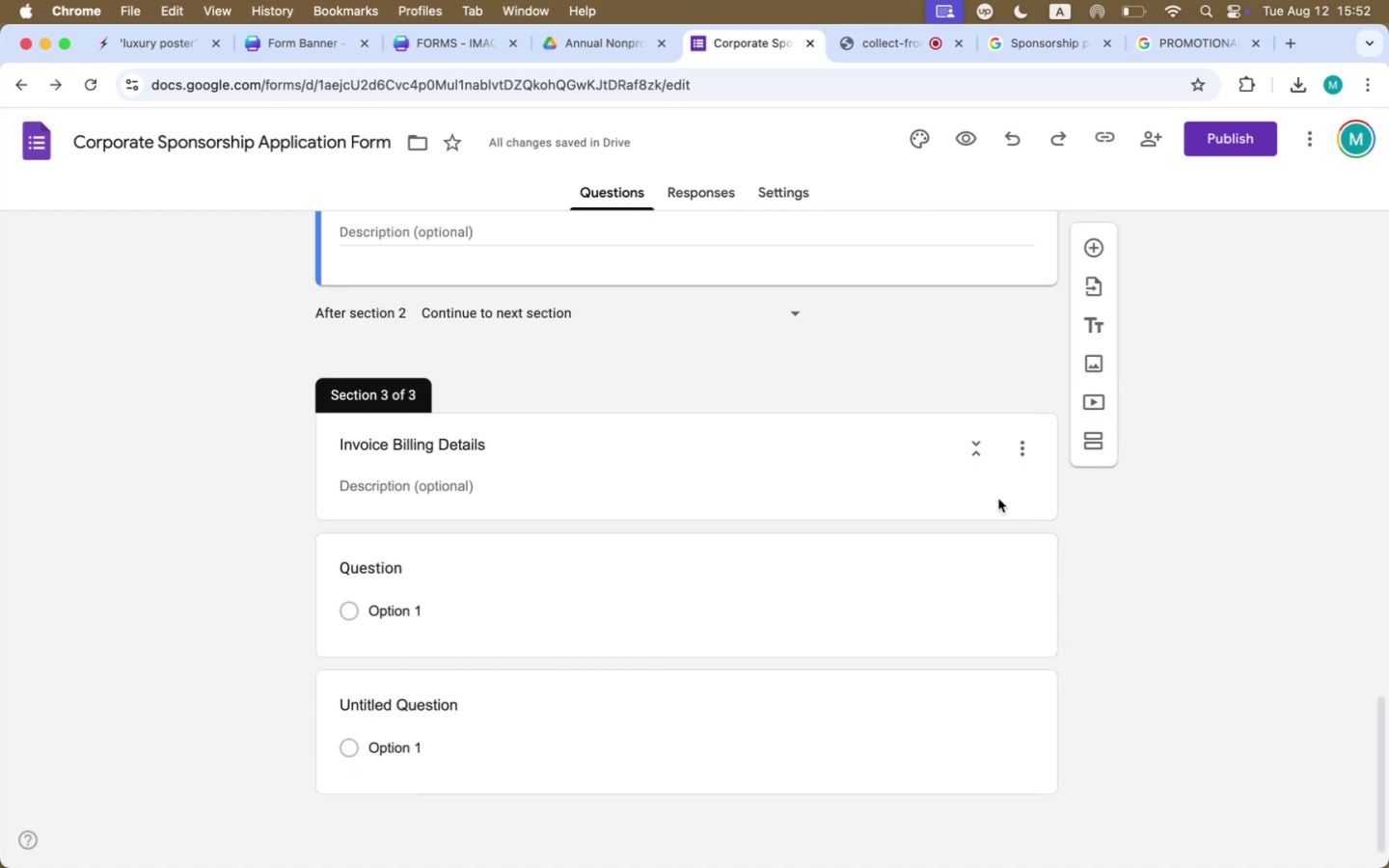 
left_click([1162, 41])
 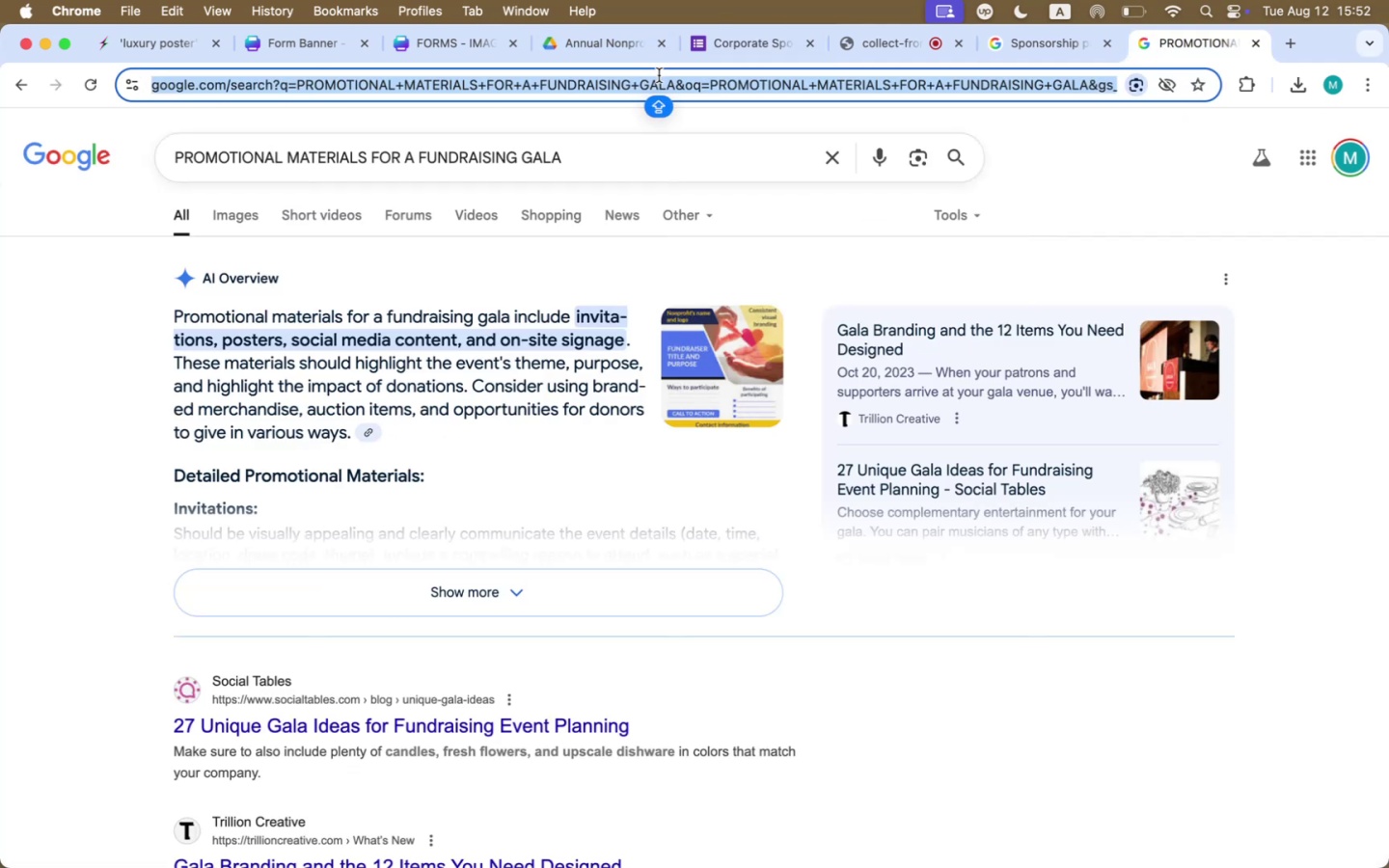 
type(invoice billing details on a form)
 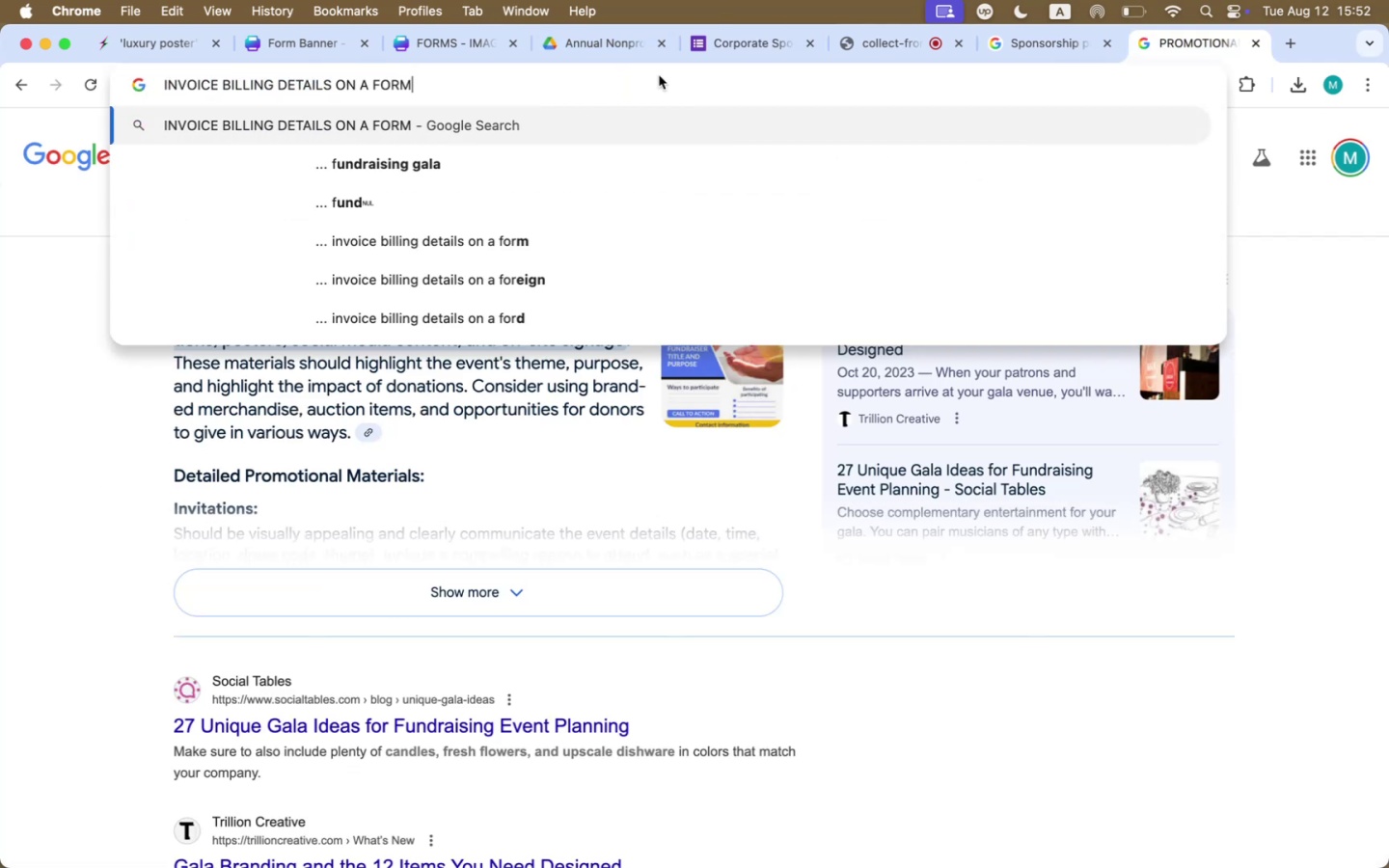 
key(Enter)
 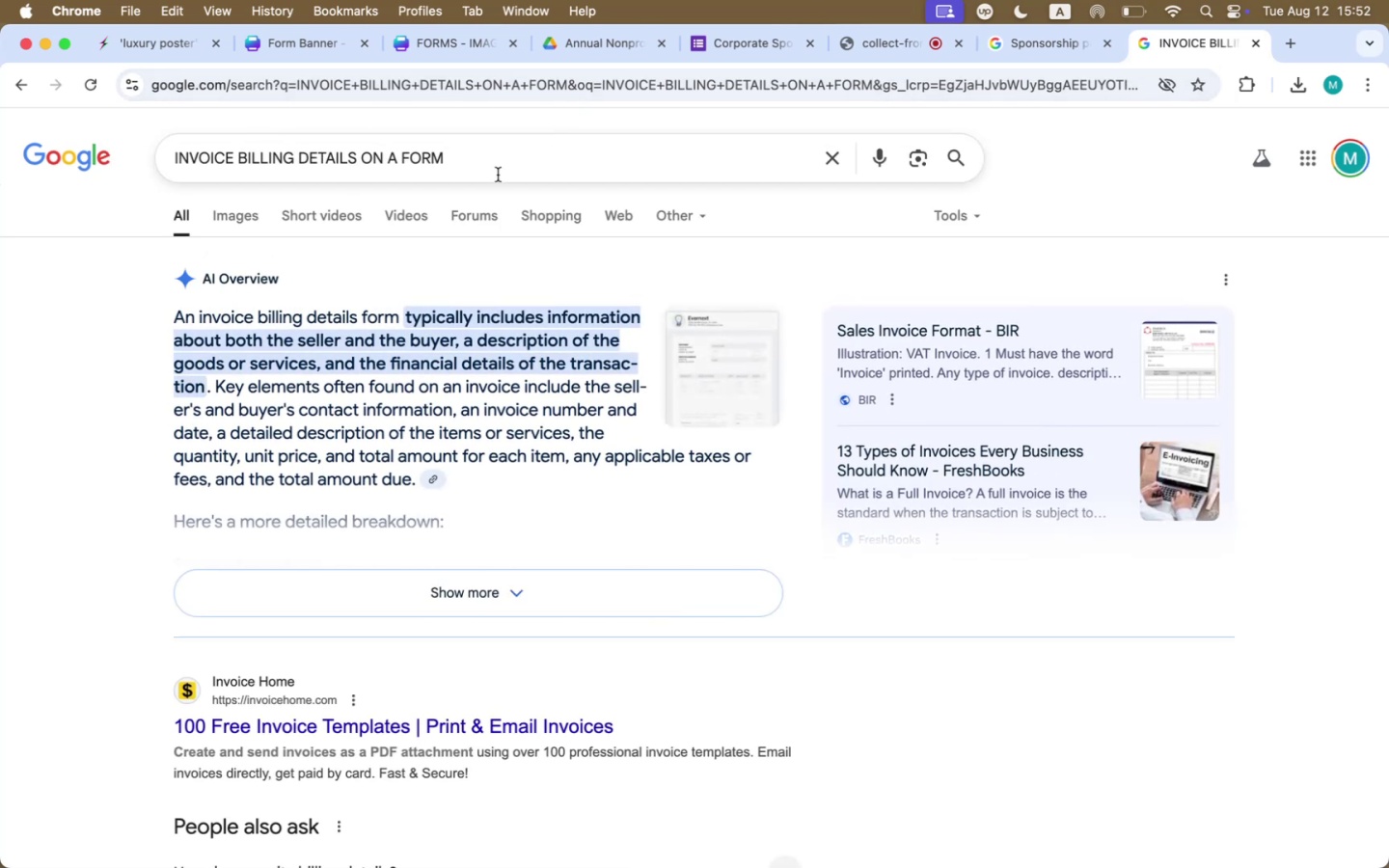 
left_click([253, 220])
 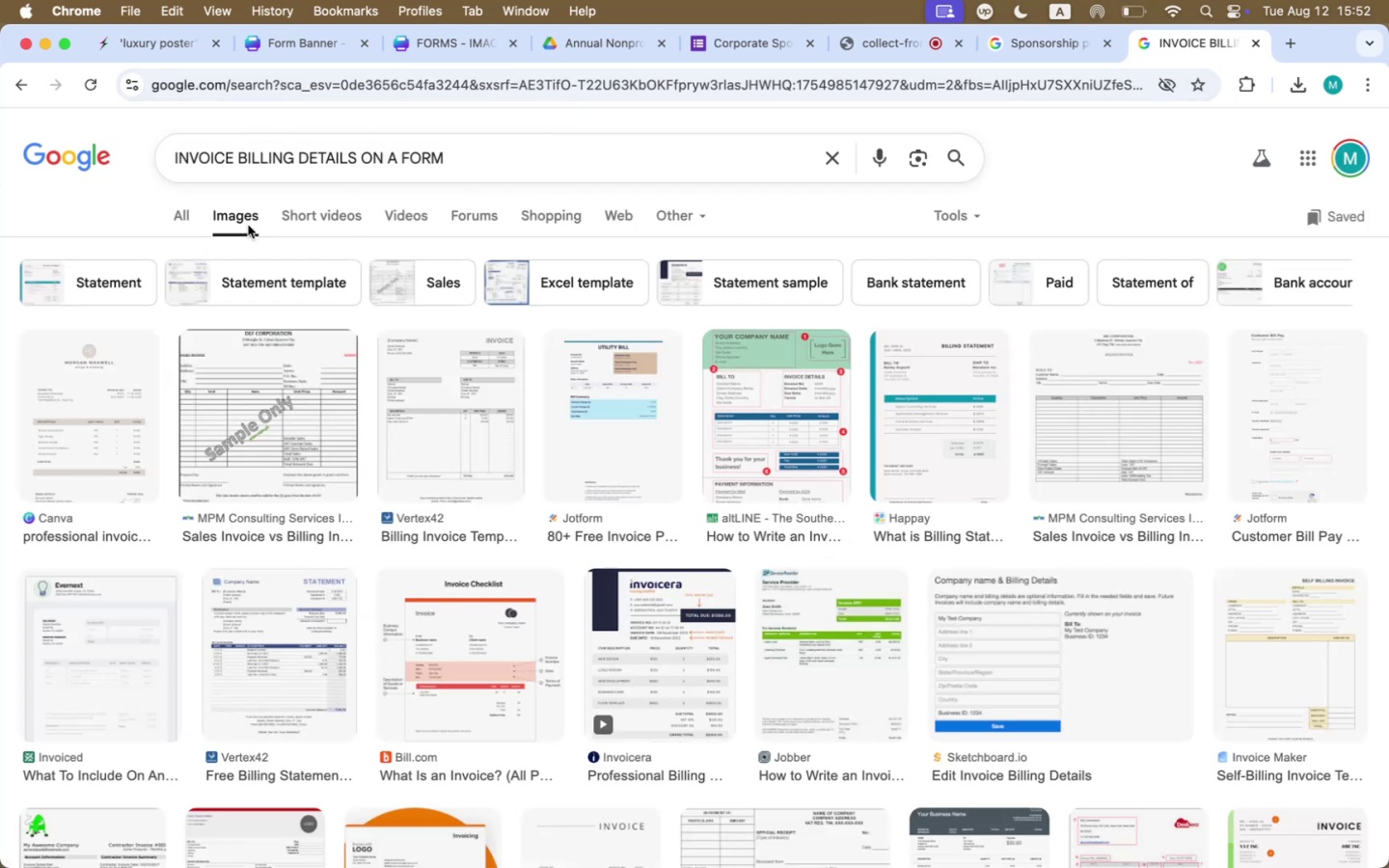 
wait(7.56)
 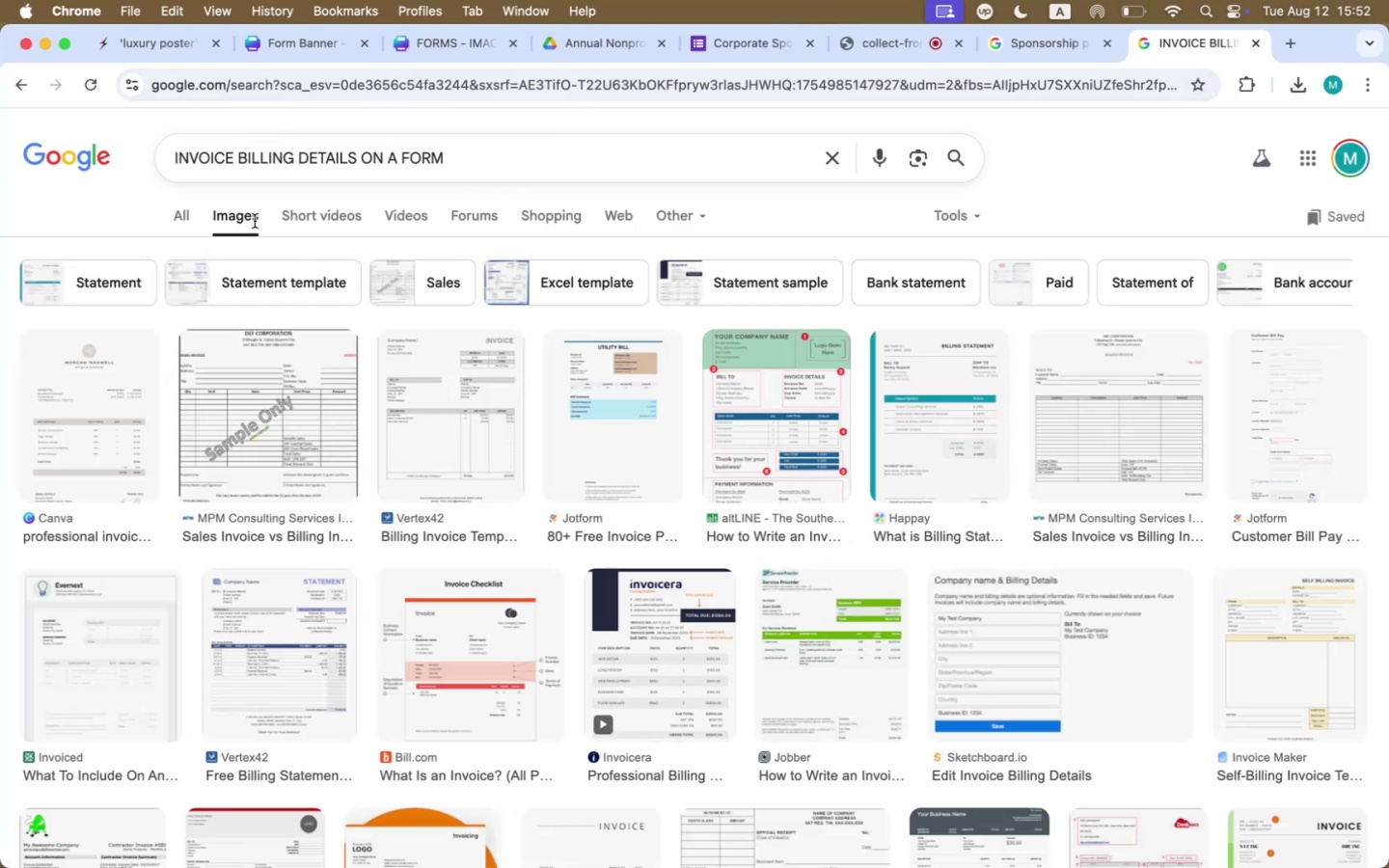 
left_click([1083, 637])
 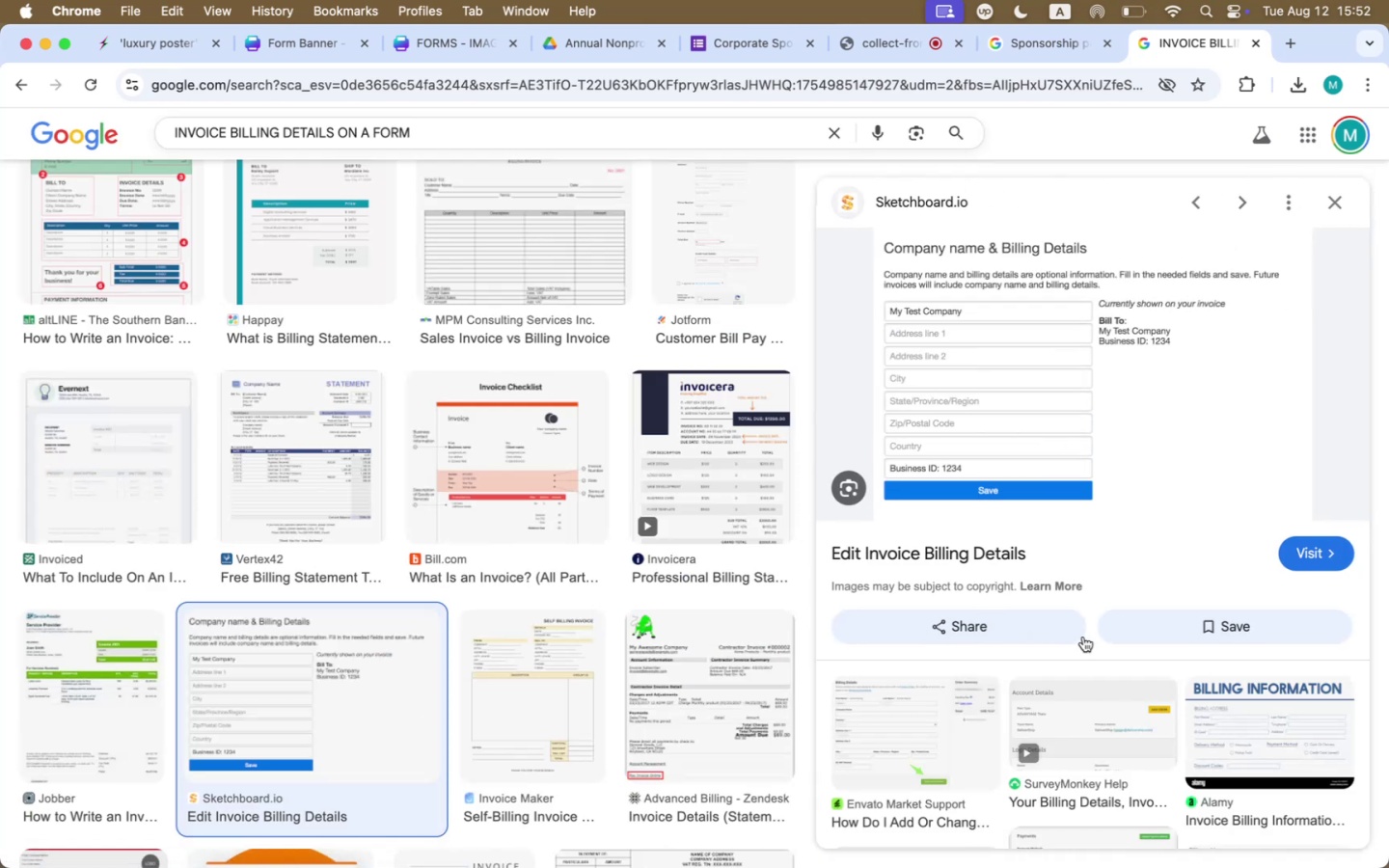 
wait(10.33)
 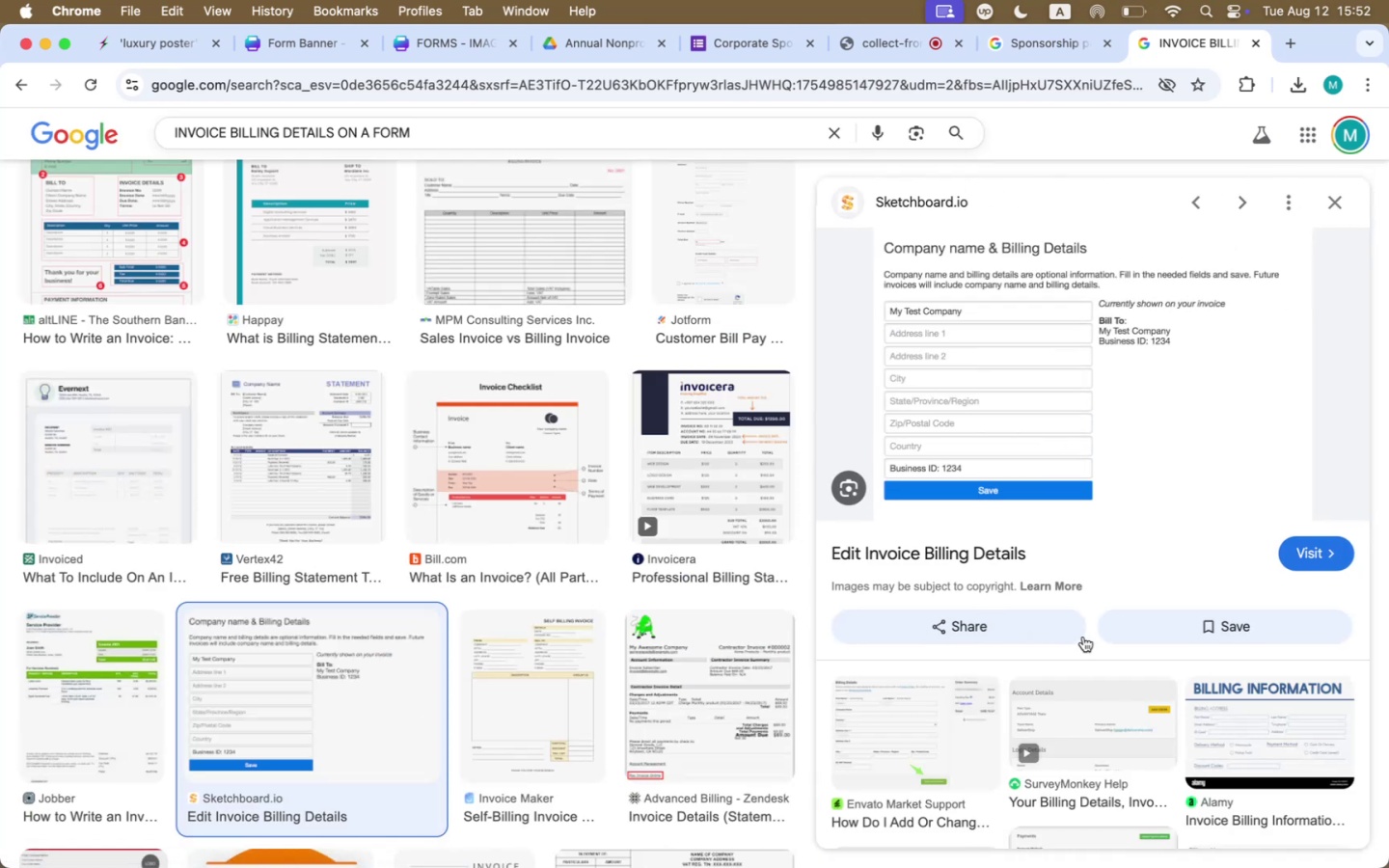 
left_click([1223, 738])
 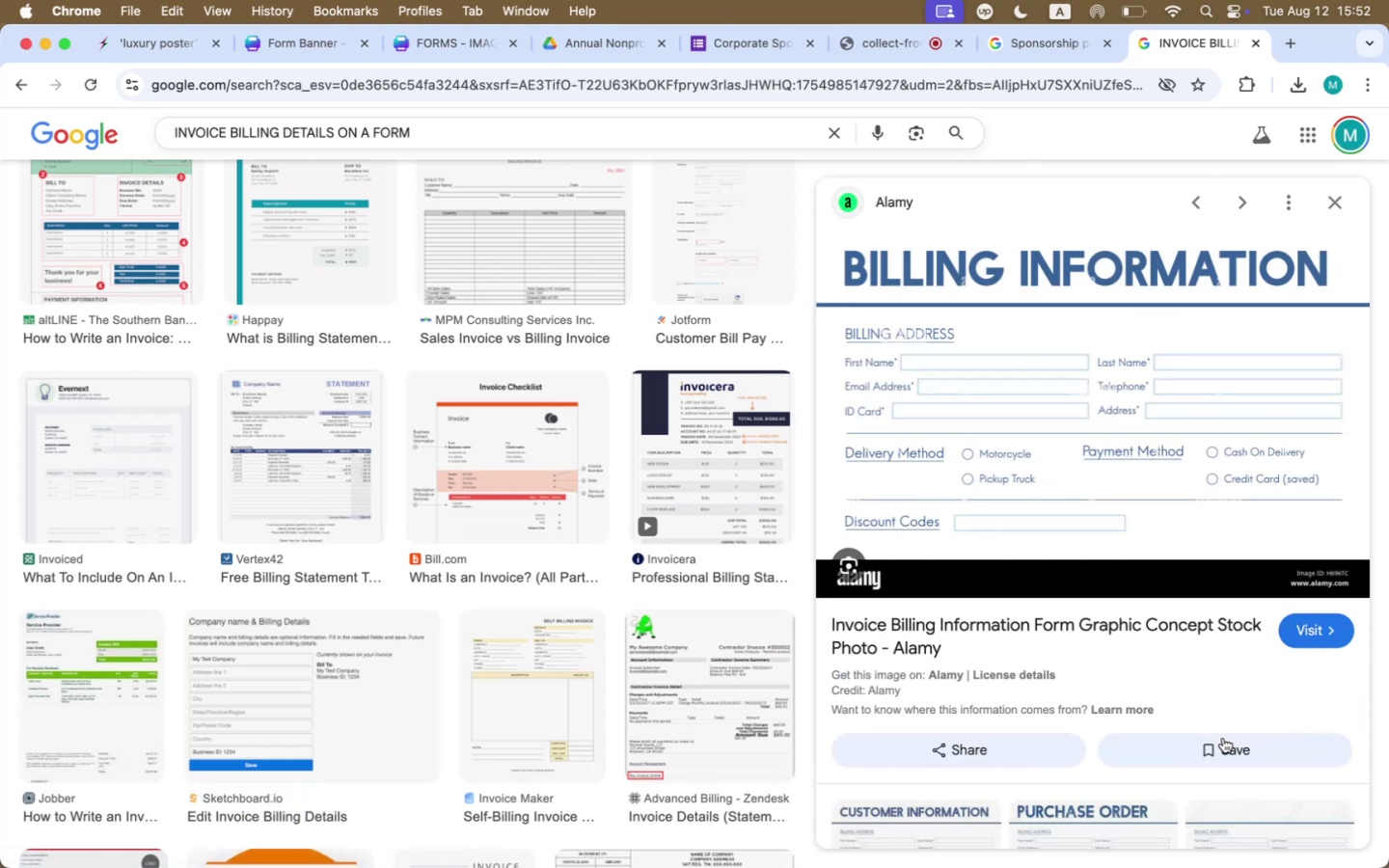 
wait(10.62)
 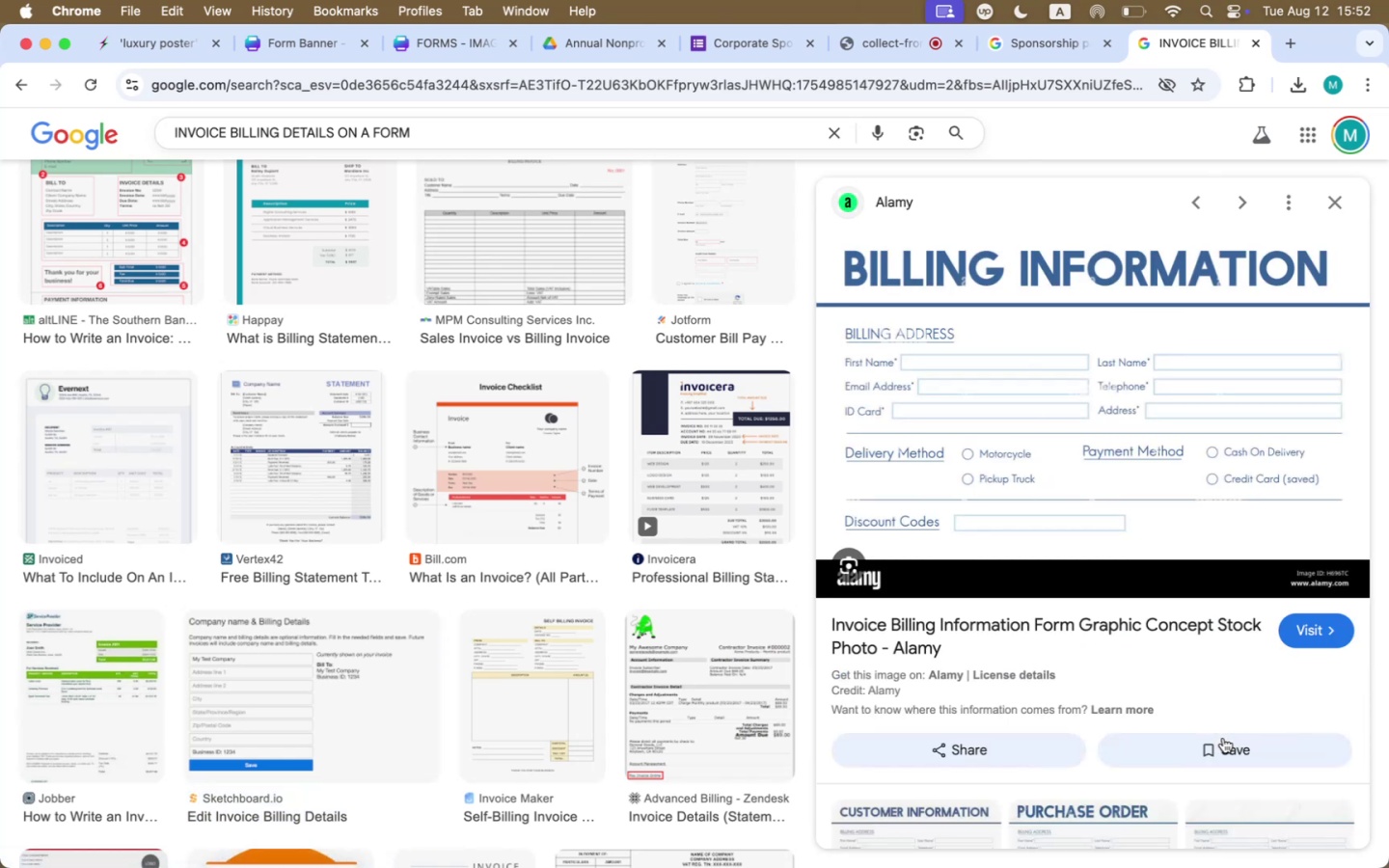 
scroll: coordinate [719, 711], scroll_direction: down, amount: 104.0
 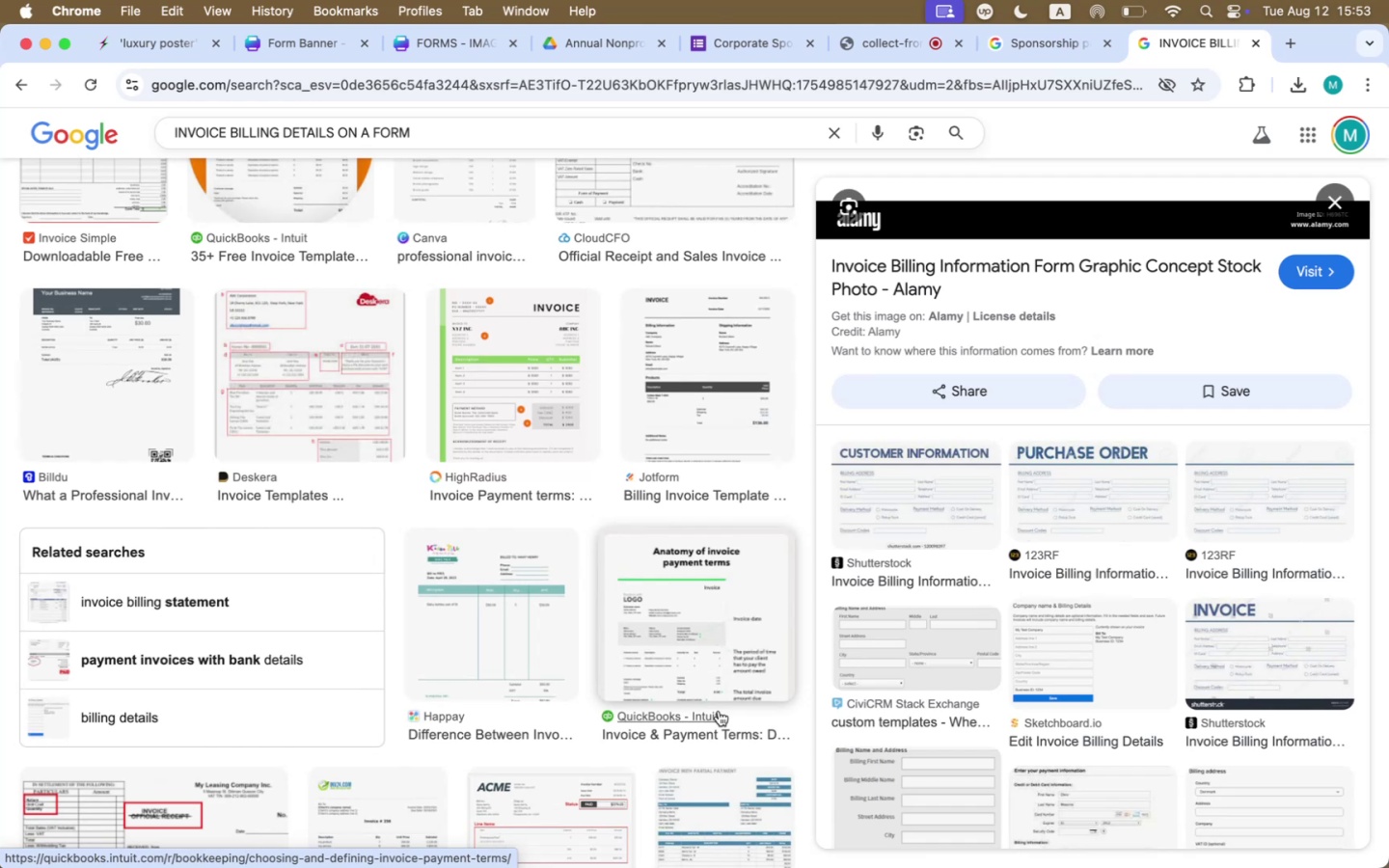 
wait(5.57)
 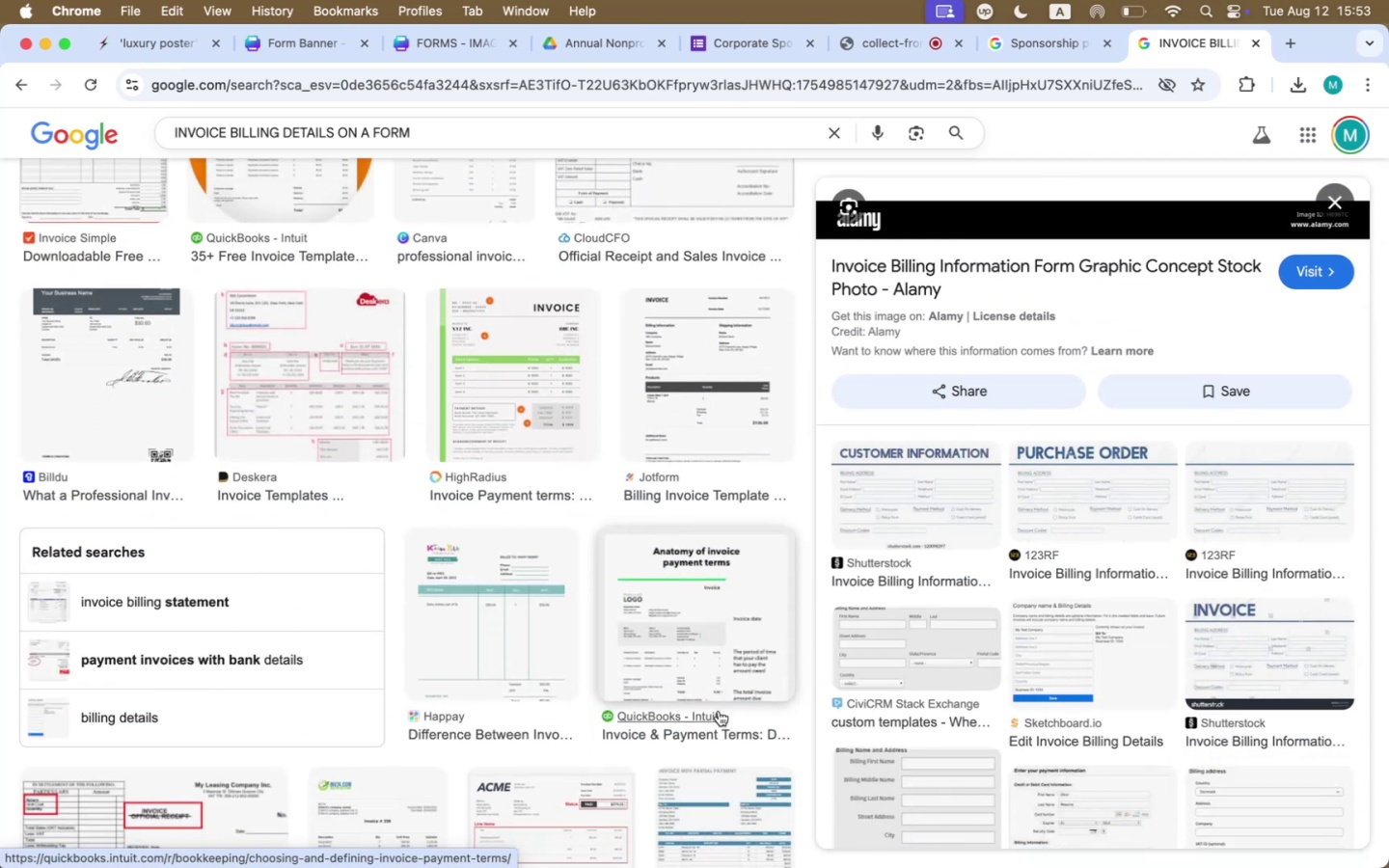 
left_click_drag(start_coordinate=[709, 663], to_coordinate=[707, 668])
 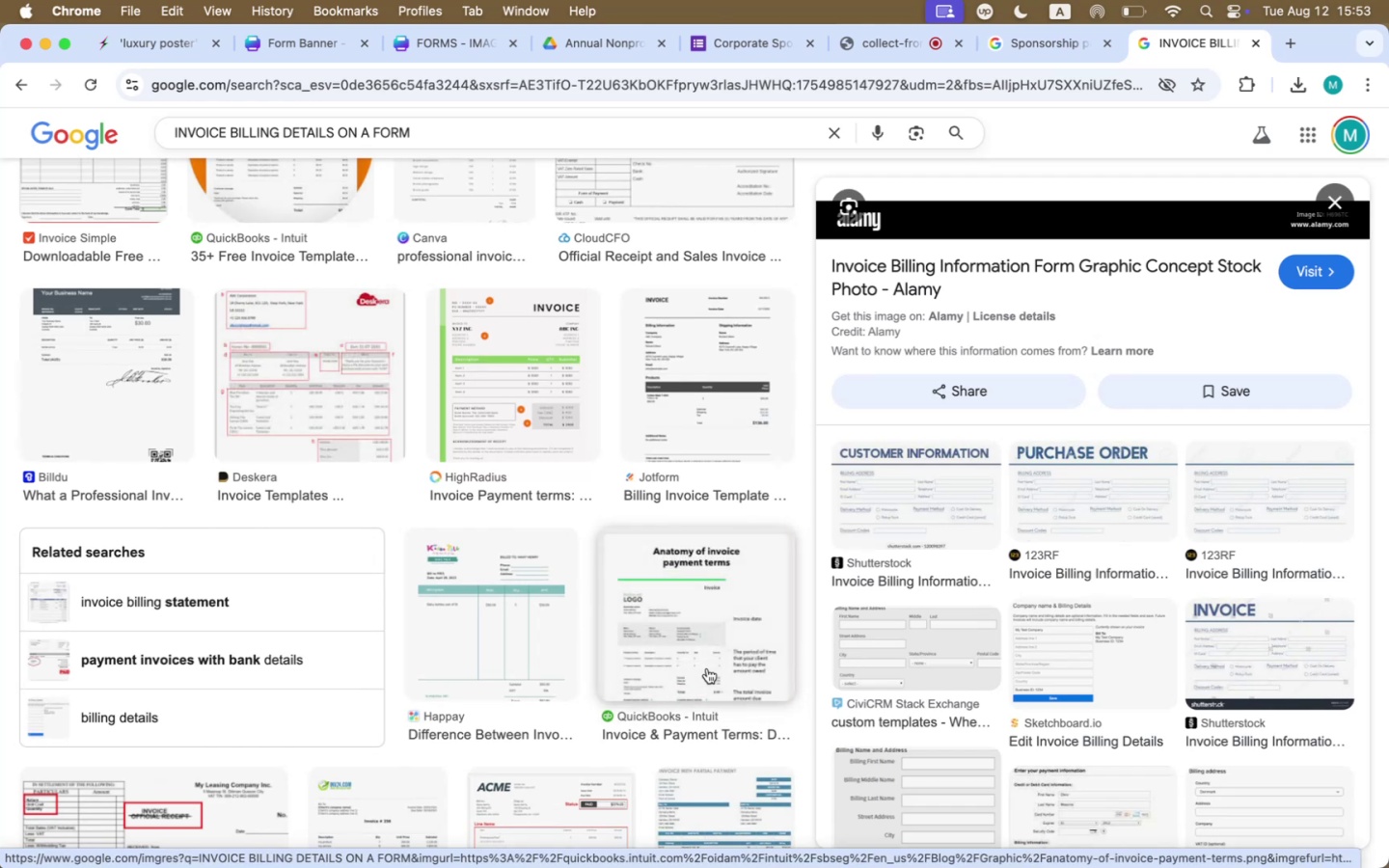 
left_click([705, 633])
 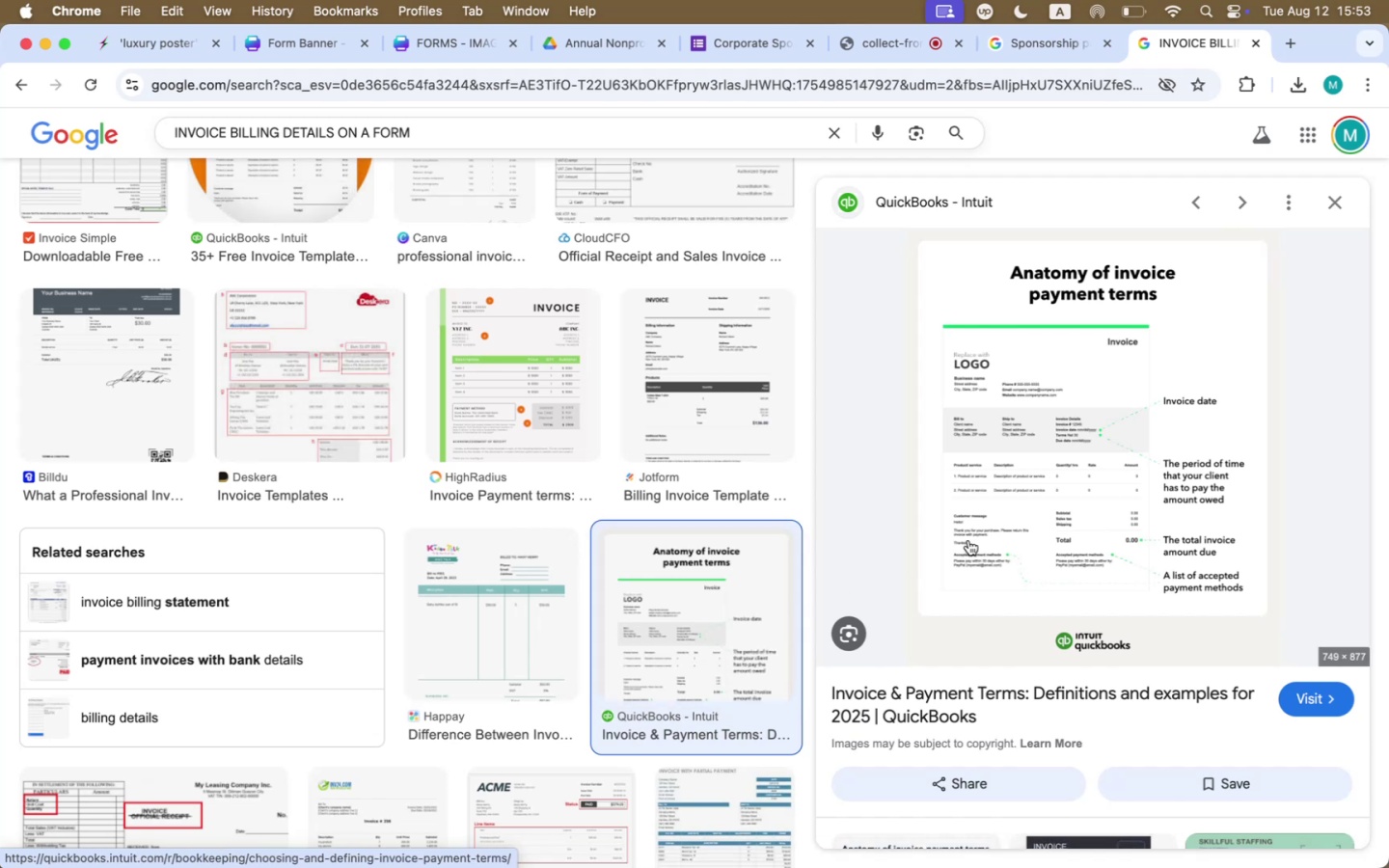 
wait(28.5)
 